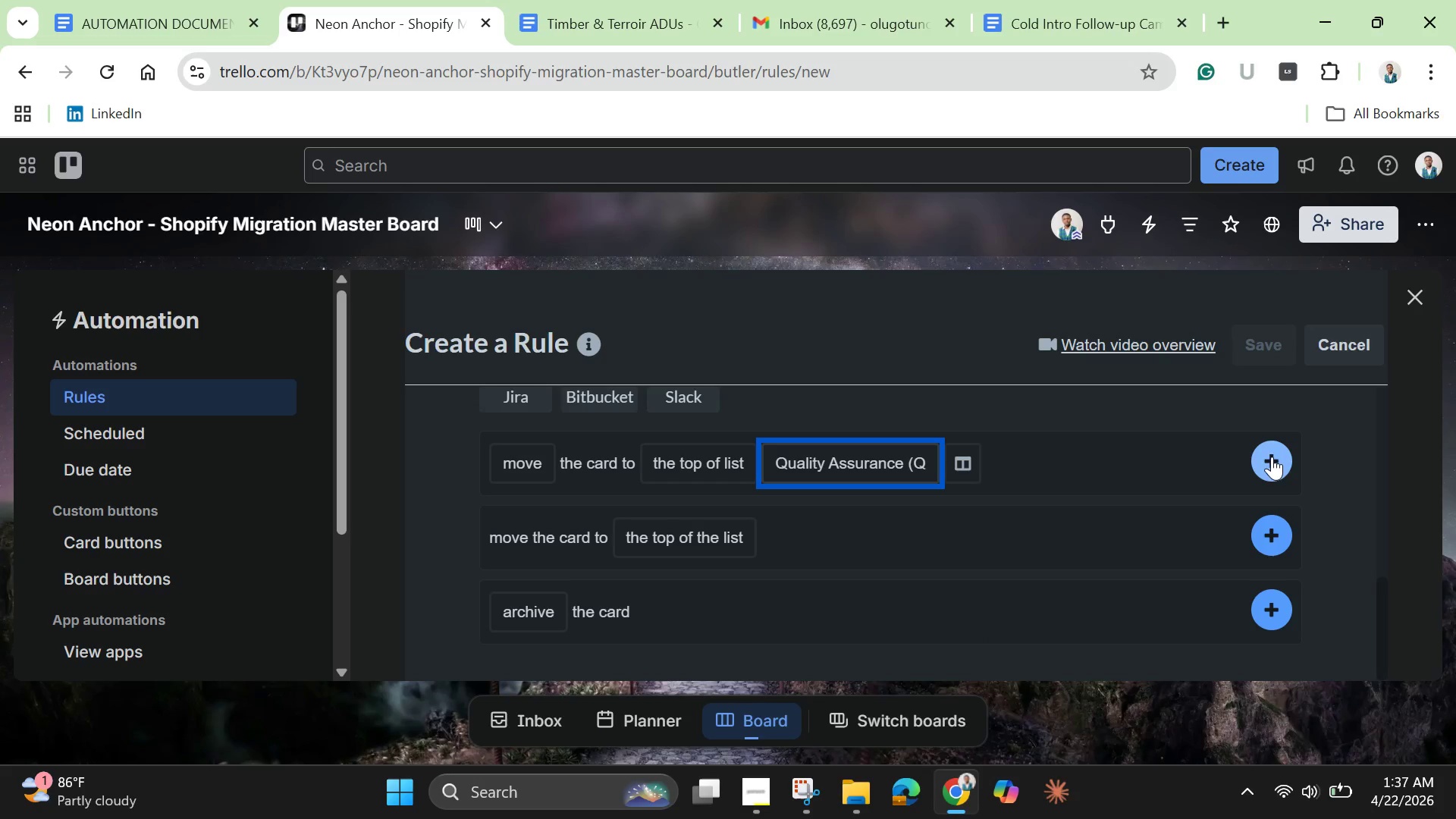 
left_click([1276, 457])
 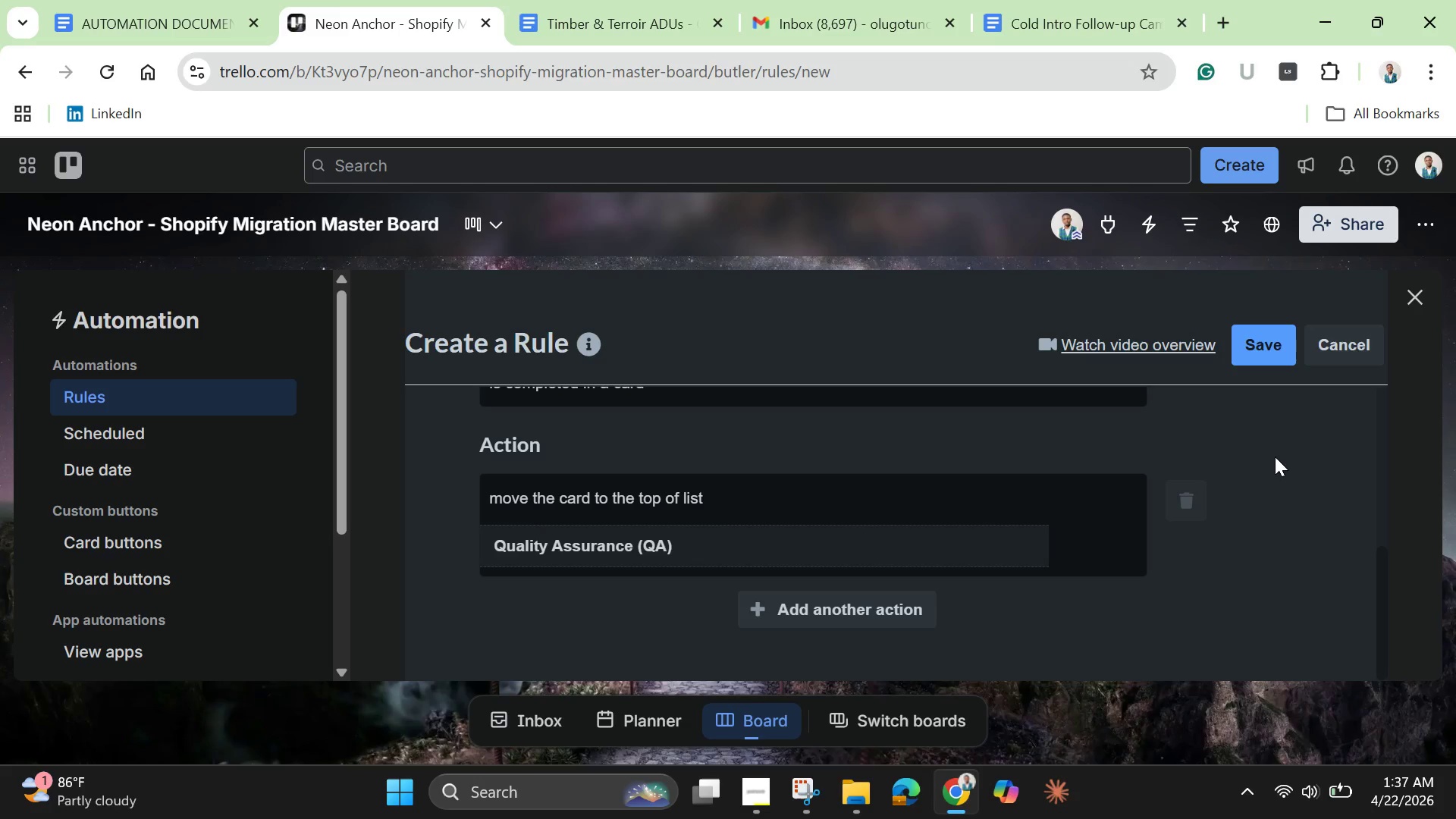 
wait(5.61)
 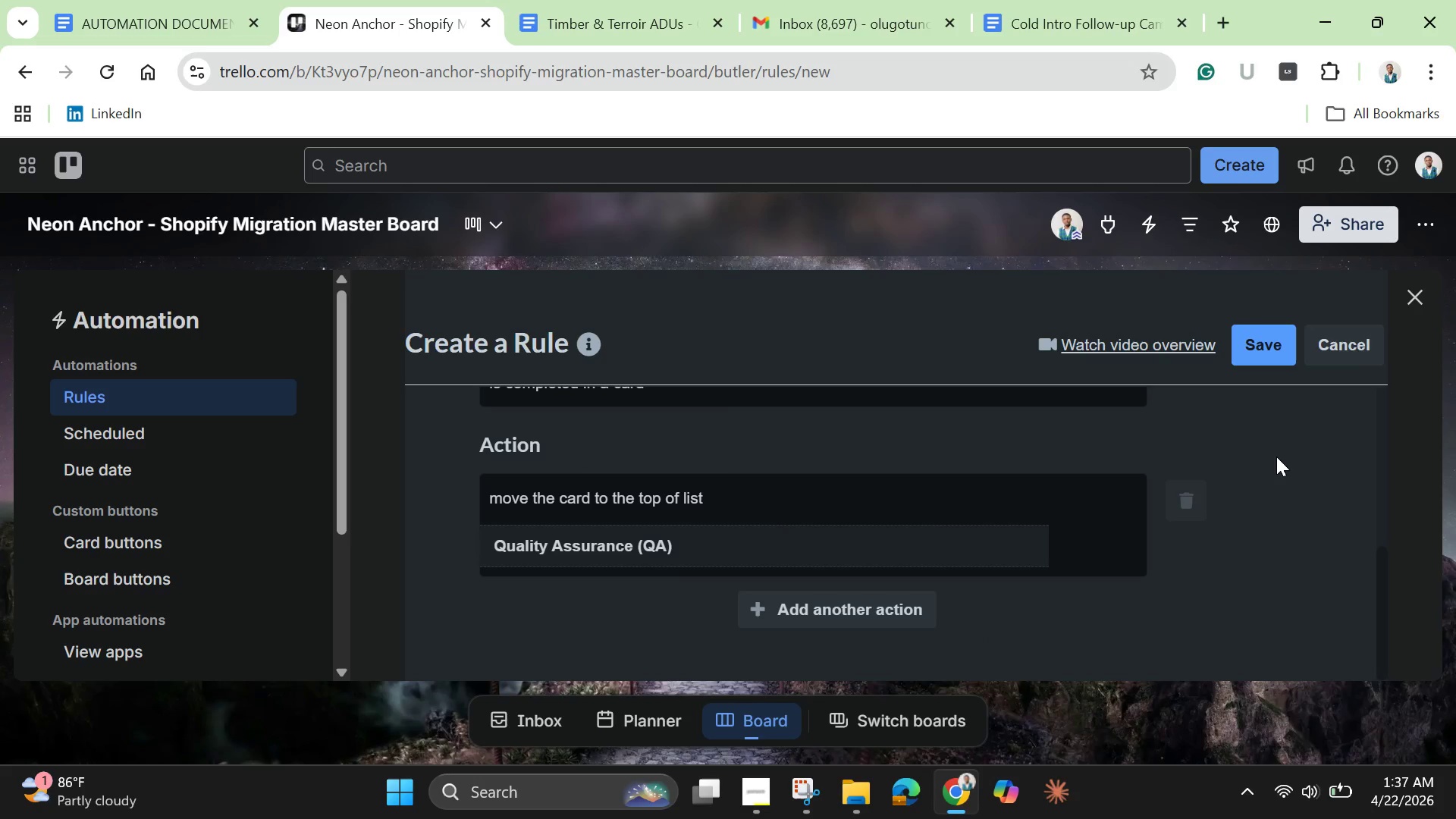 
left_click([870, 604])
 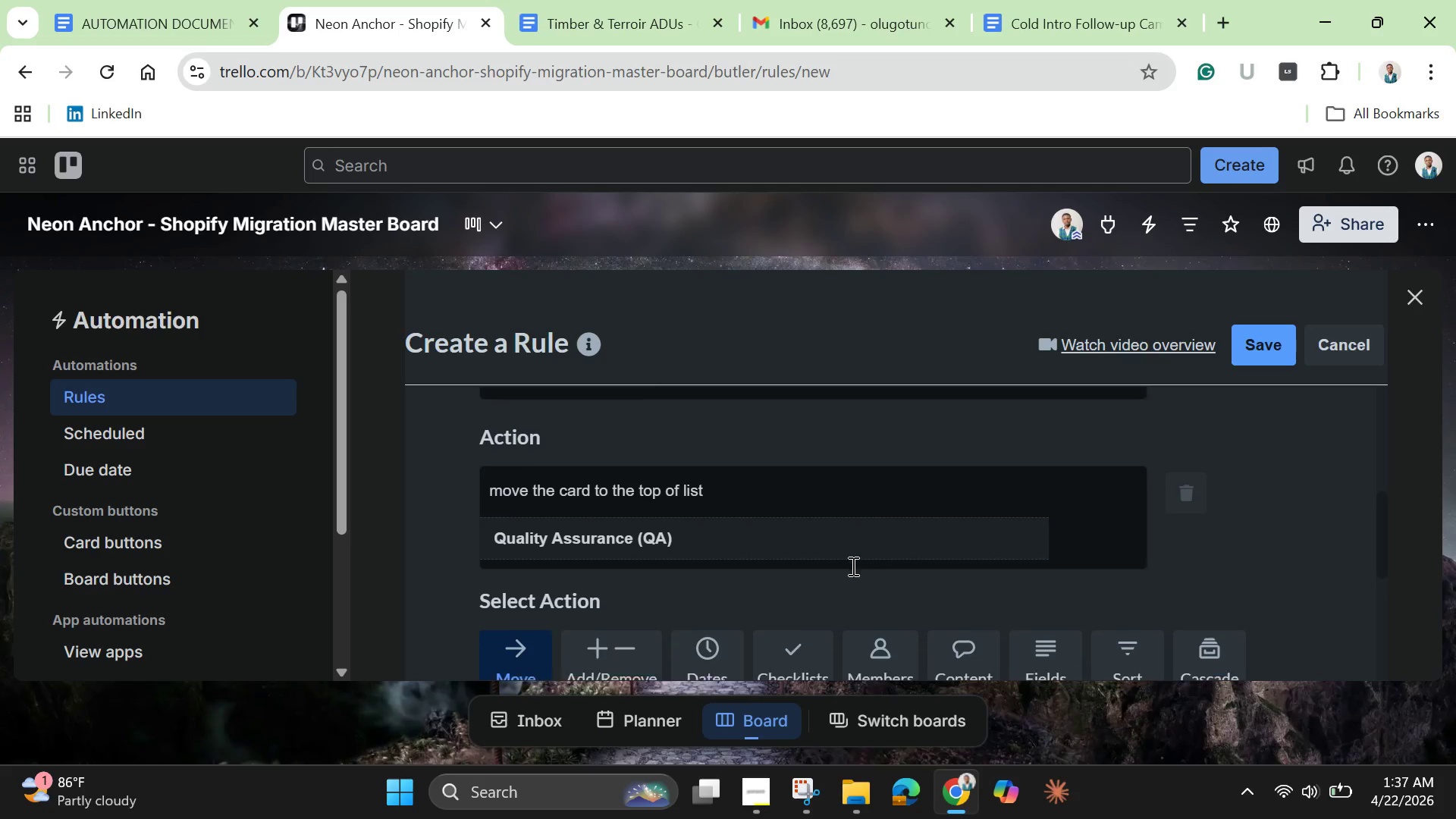 
scroll: coordinate [852, 566], scroll_direction: down, amount: 1.0
 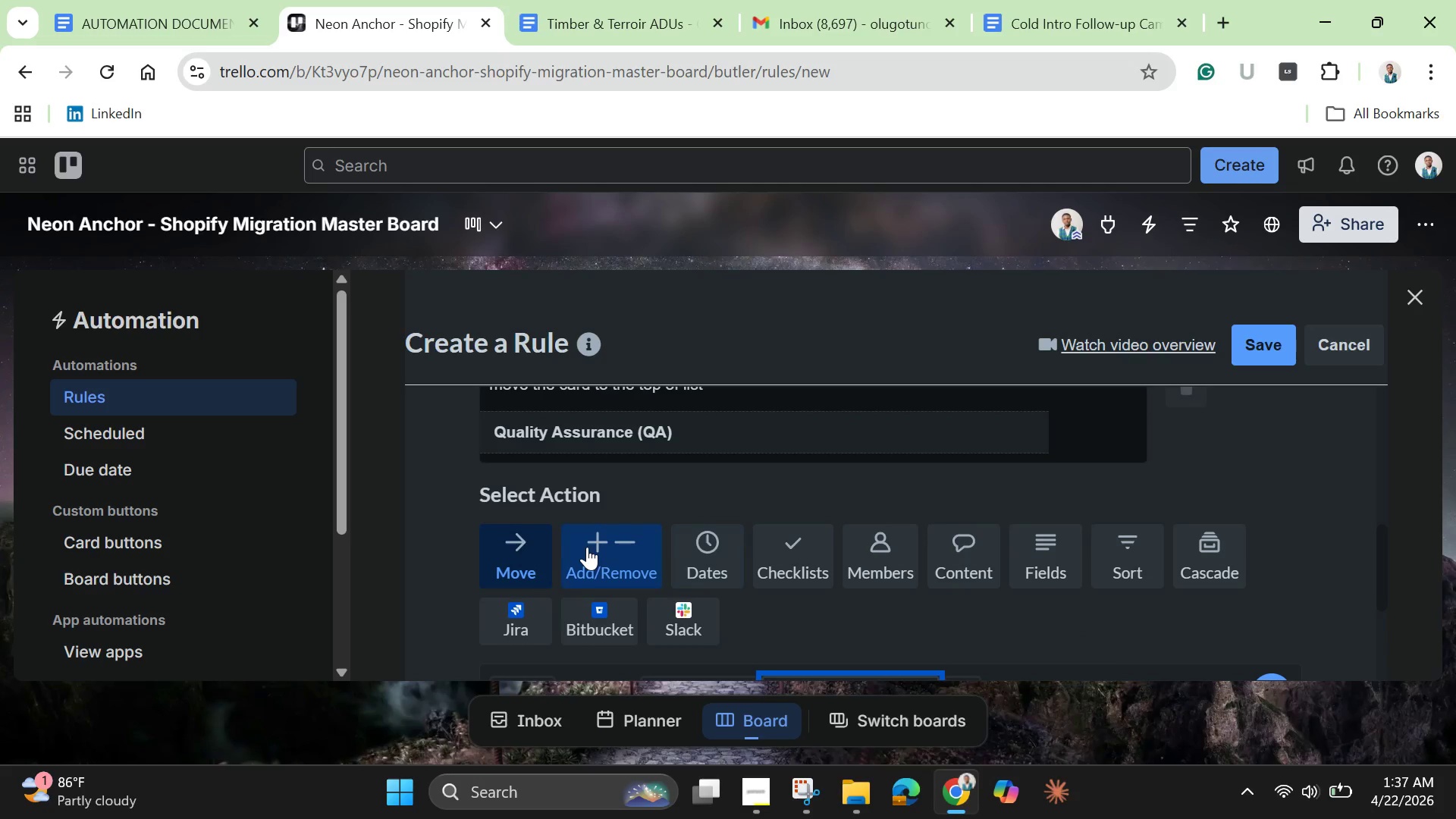 
left_click([587, 547])
 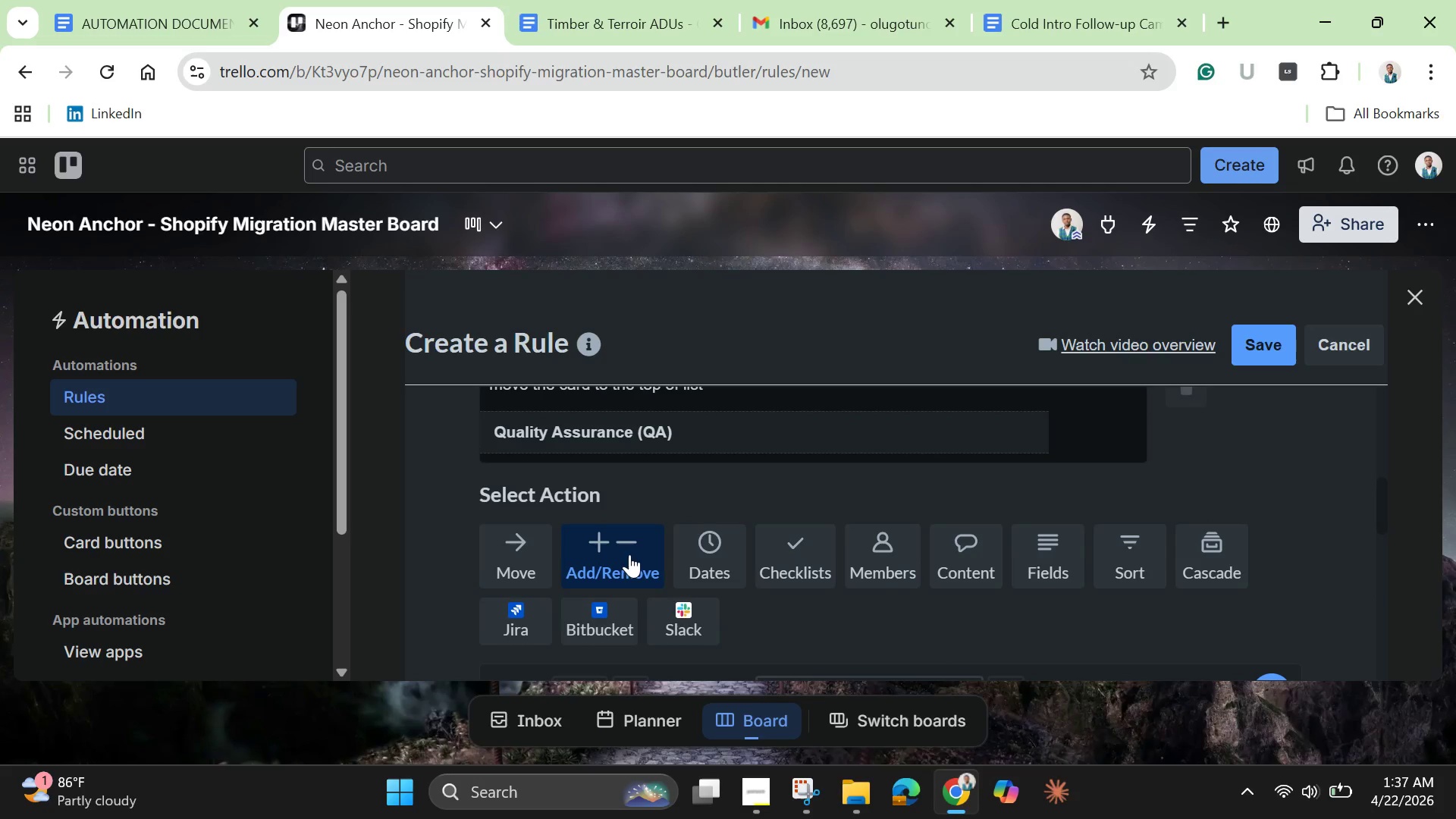 
scroll: coordinate [649, 573], scroll_direction: down, amount: 3.0
 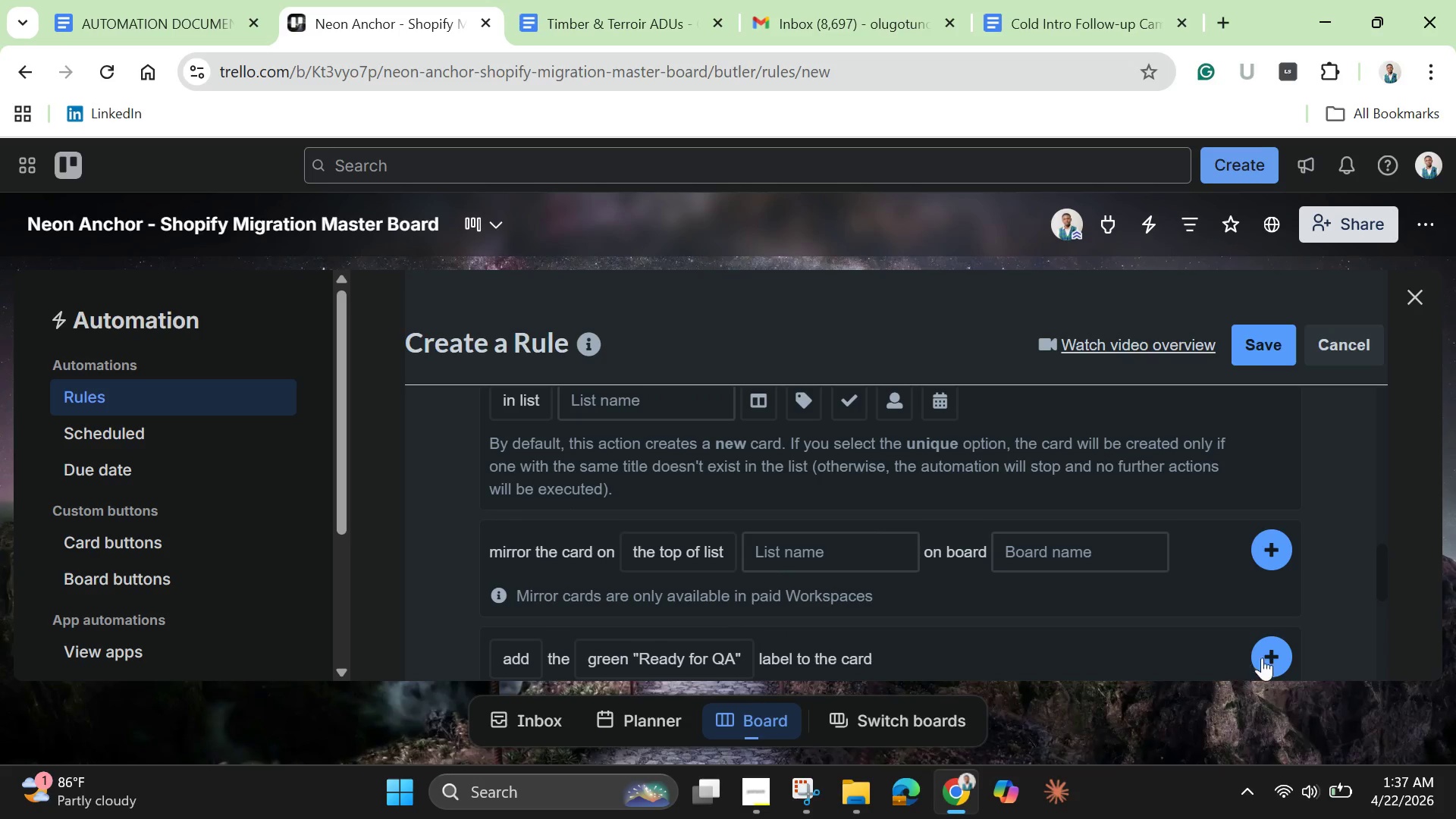 
left_click([1279, 651])
 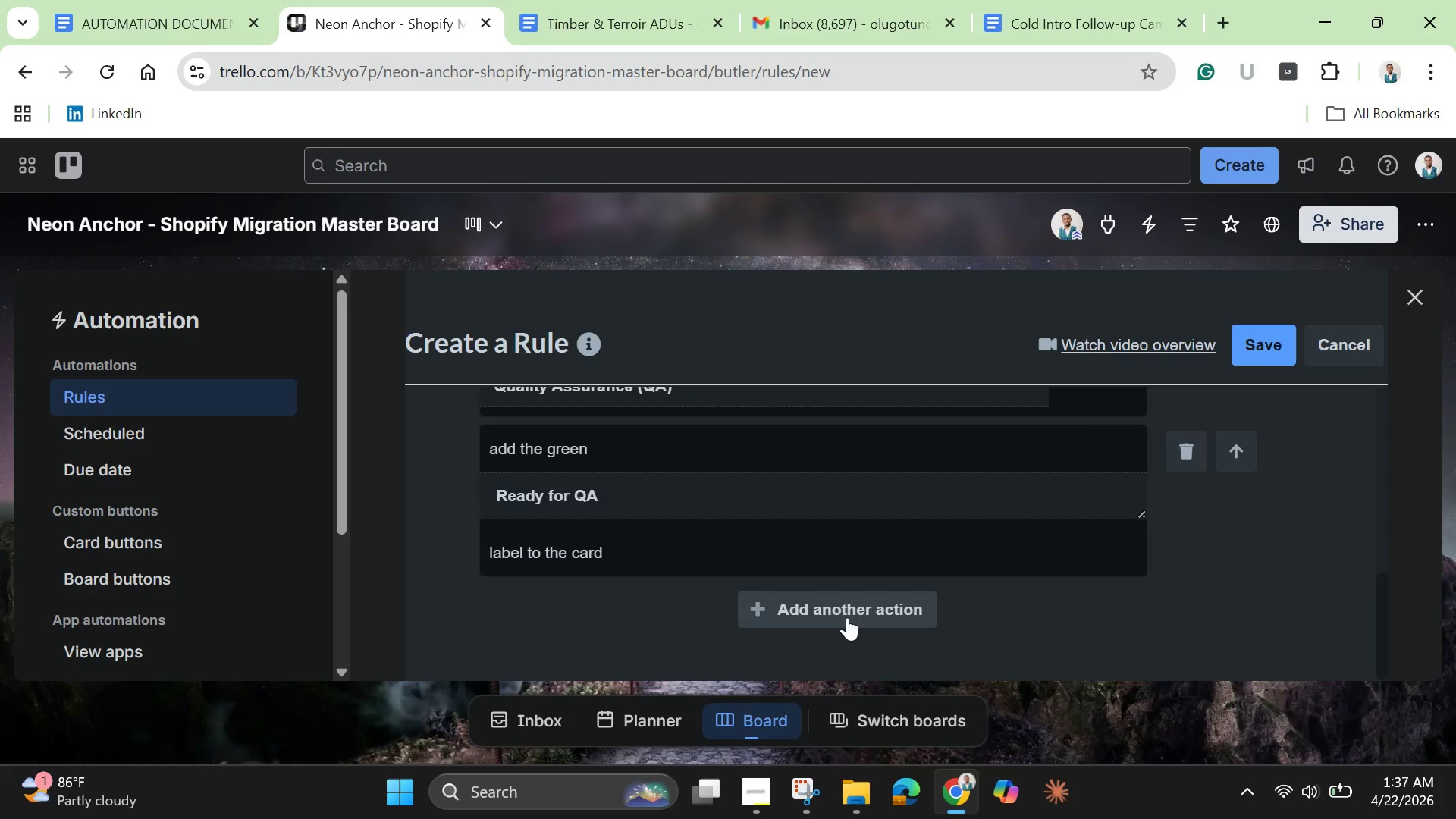 
wait(9.92)
 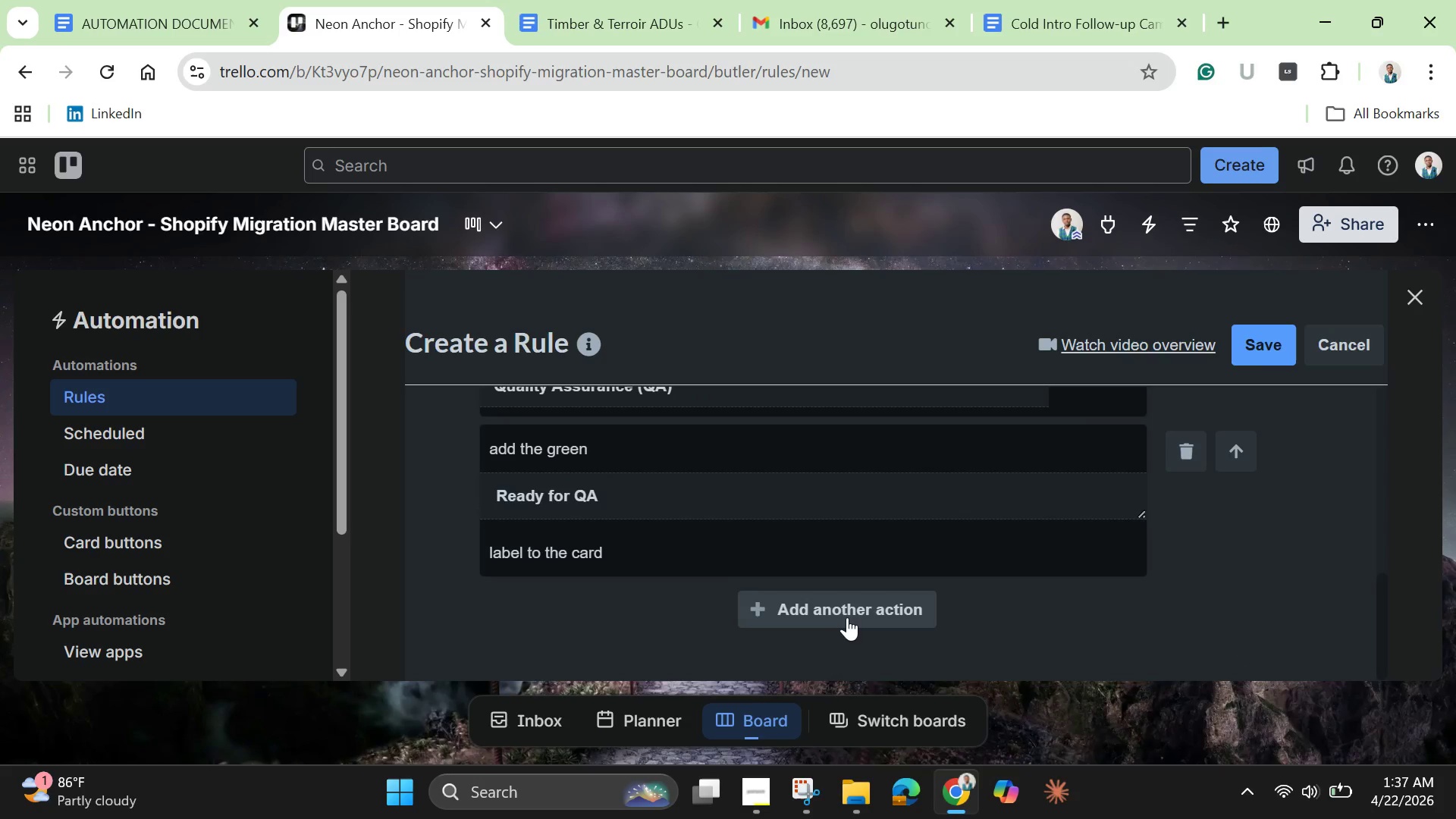 
left_click([1279, 356])
 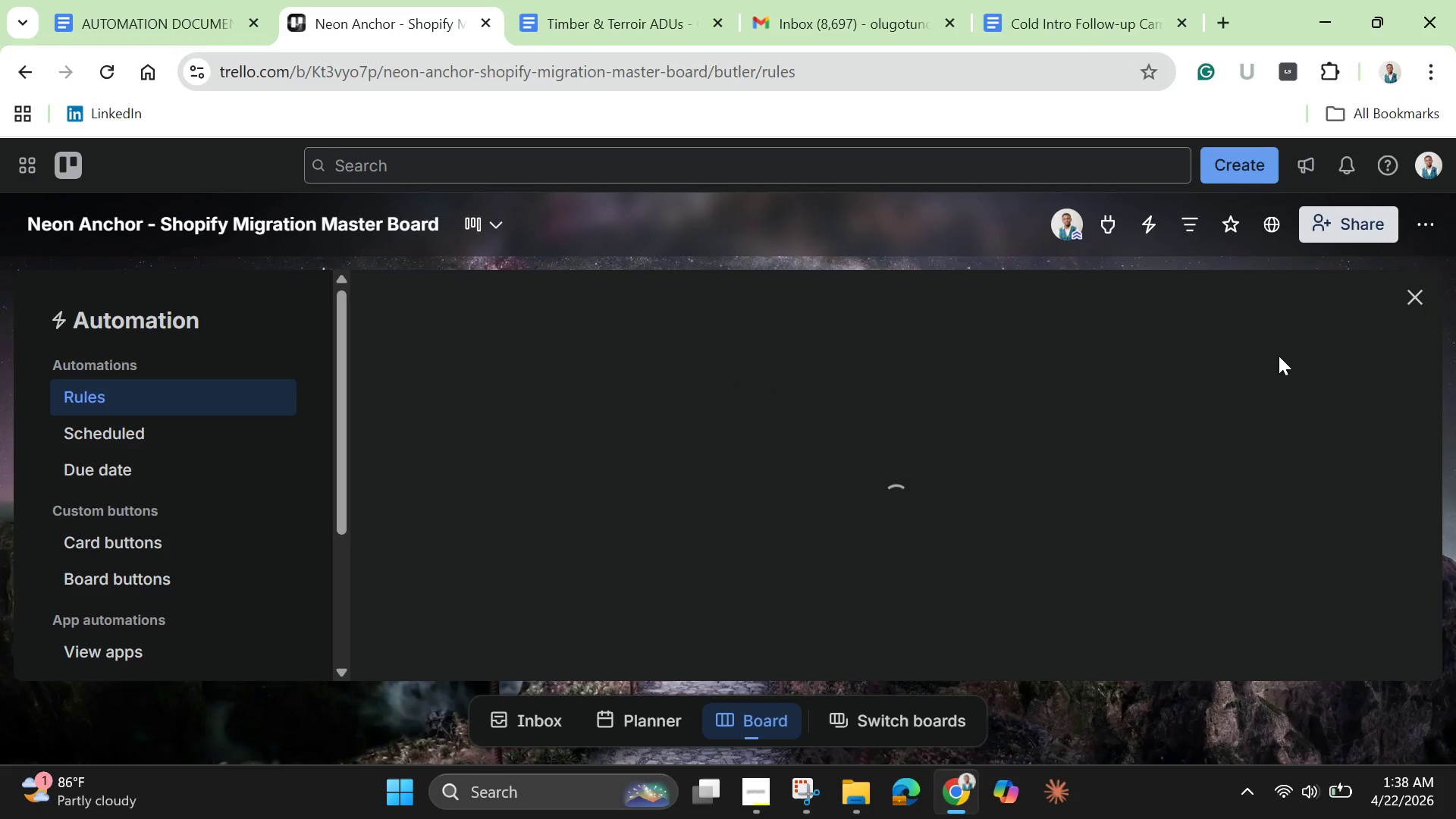 
wait(9.81)
 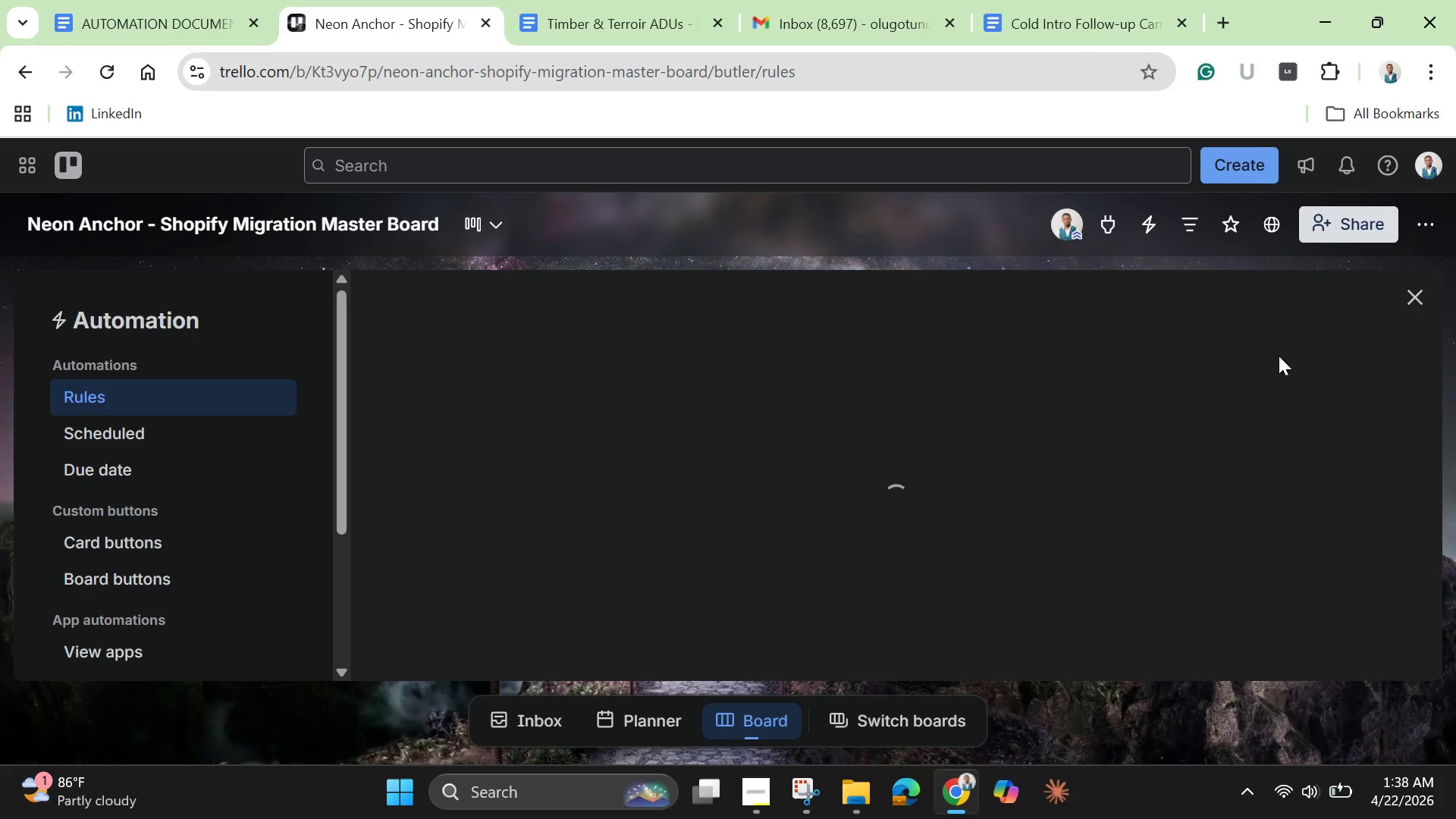 
left_click([1404, 297])
 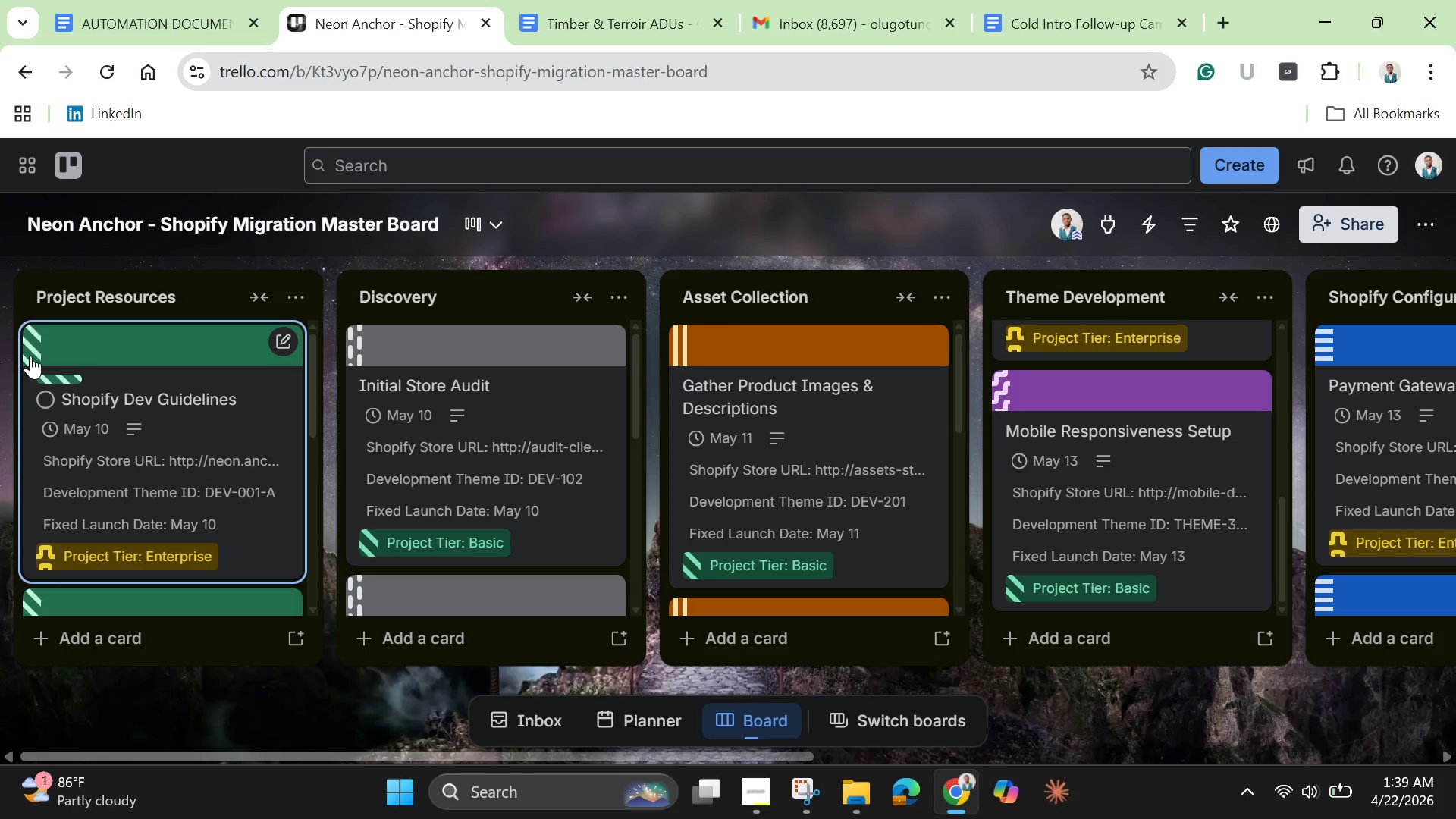 
wait(58.27)
 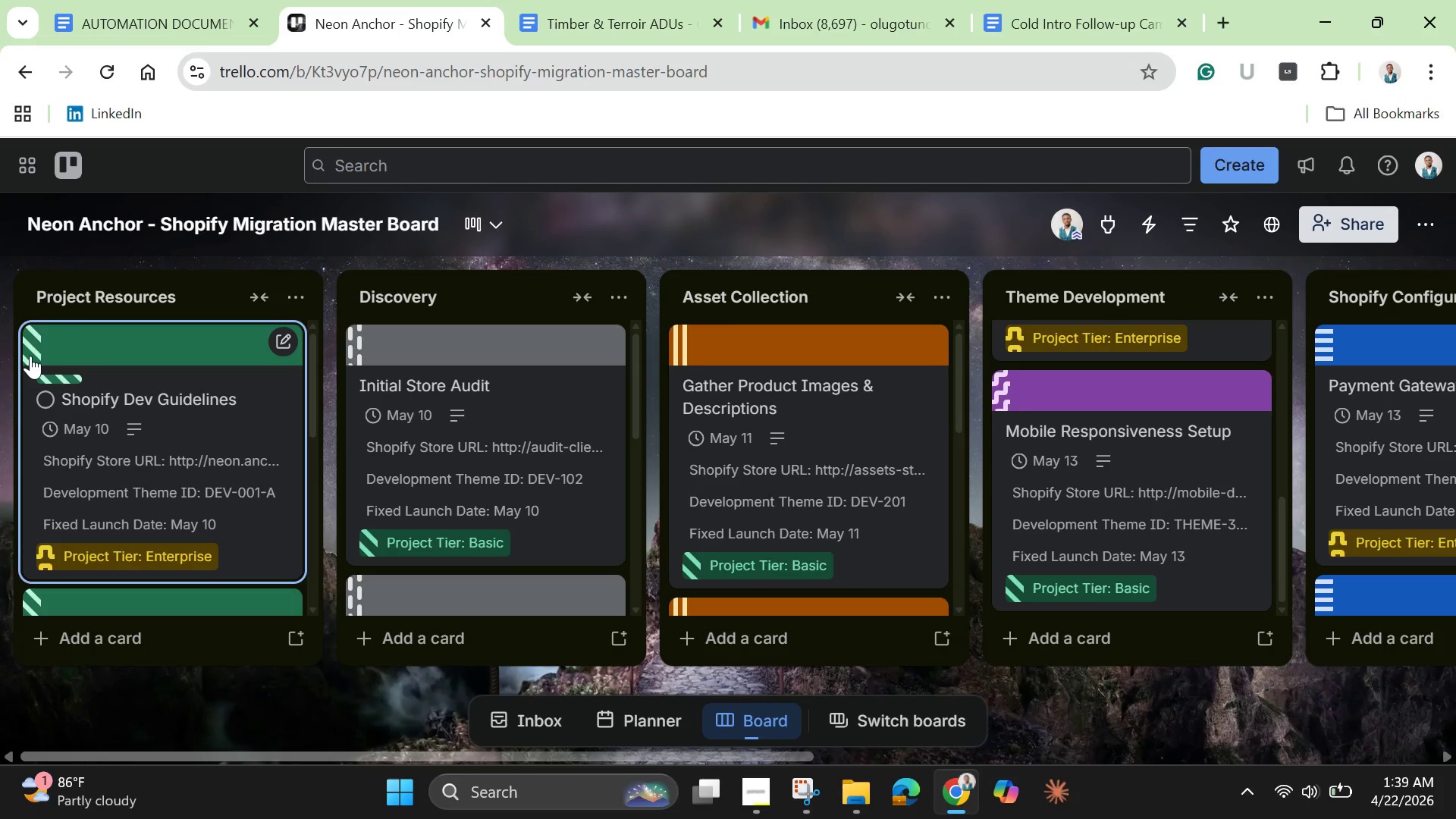 
type(Testing)
 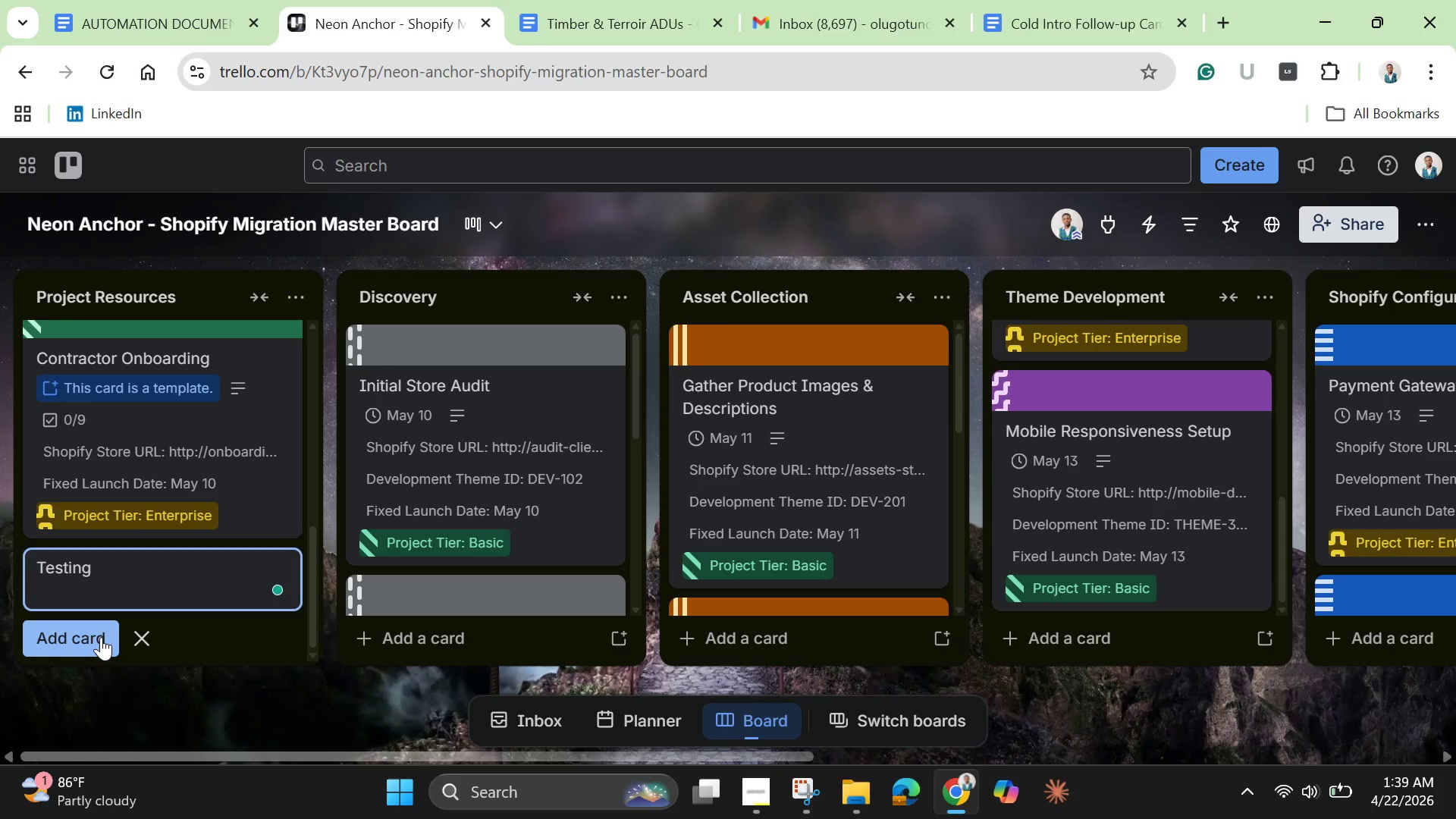 
key(Enter)
 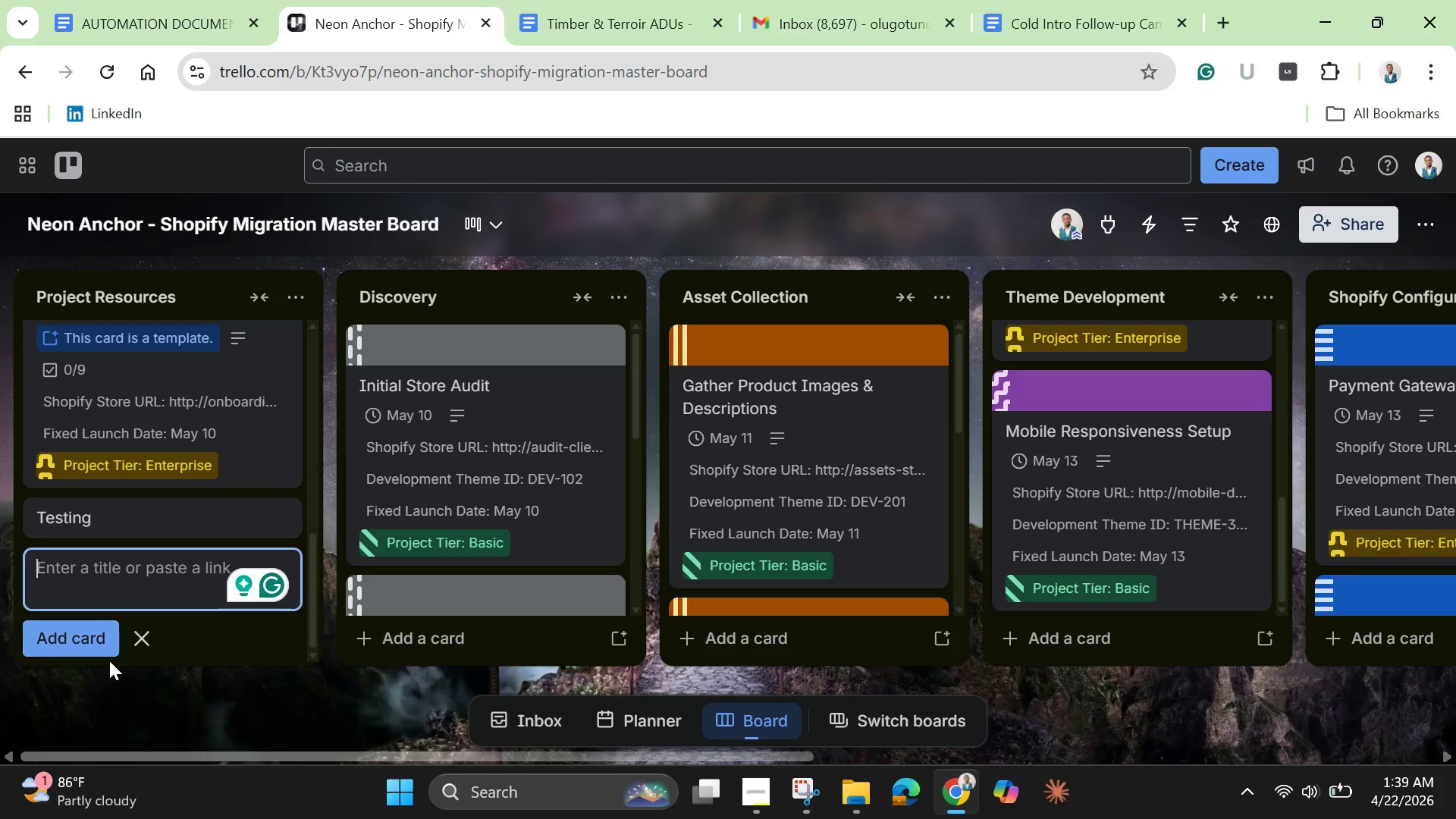 
wait(7.48)
 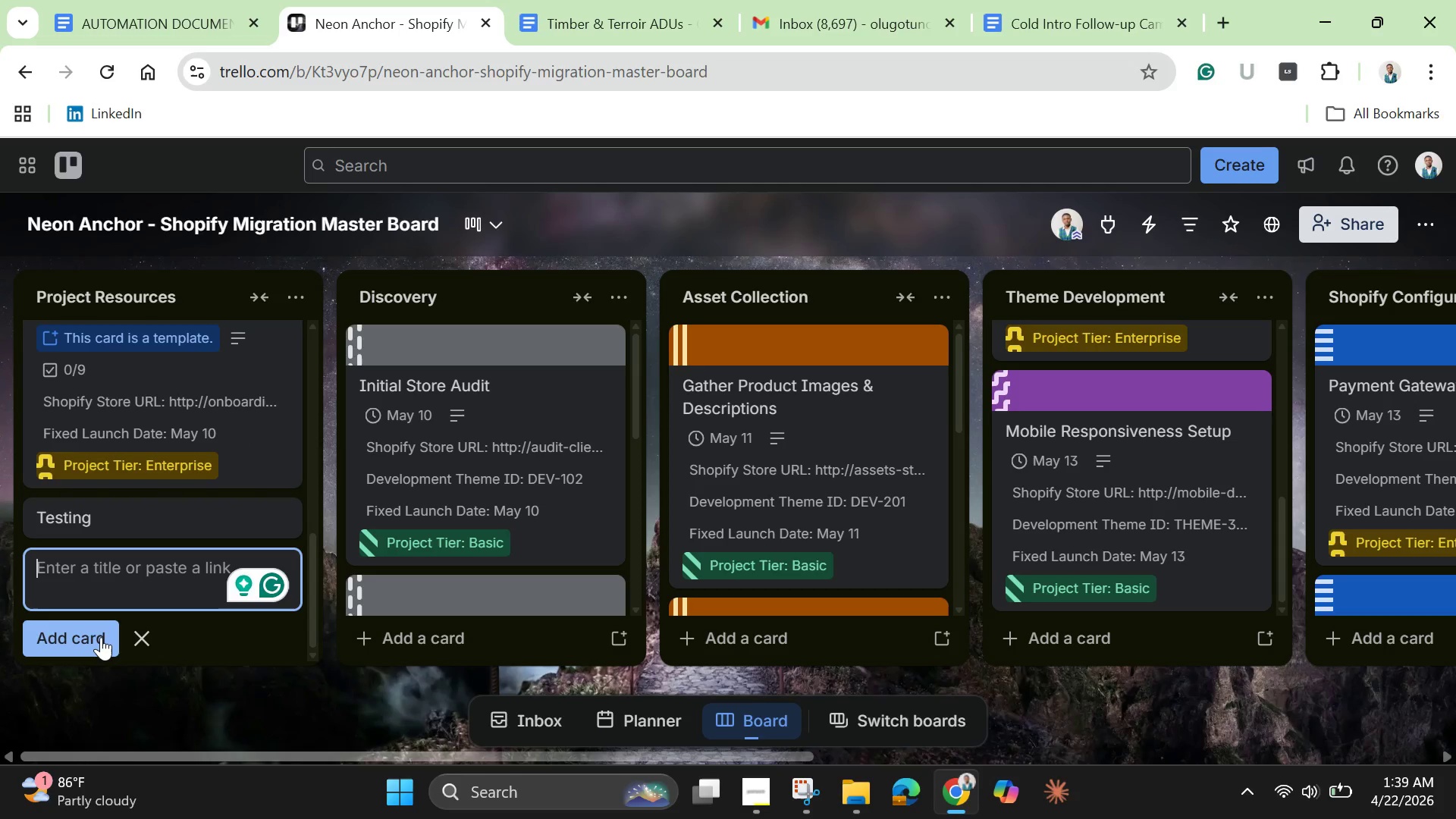 
scroll: coordinate [164, 534], scroll_direction: up, amount: 3.0
 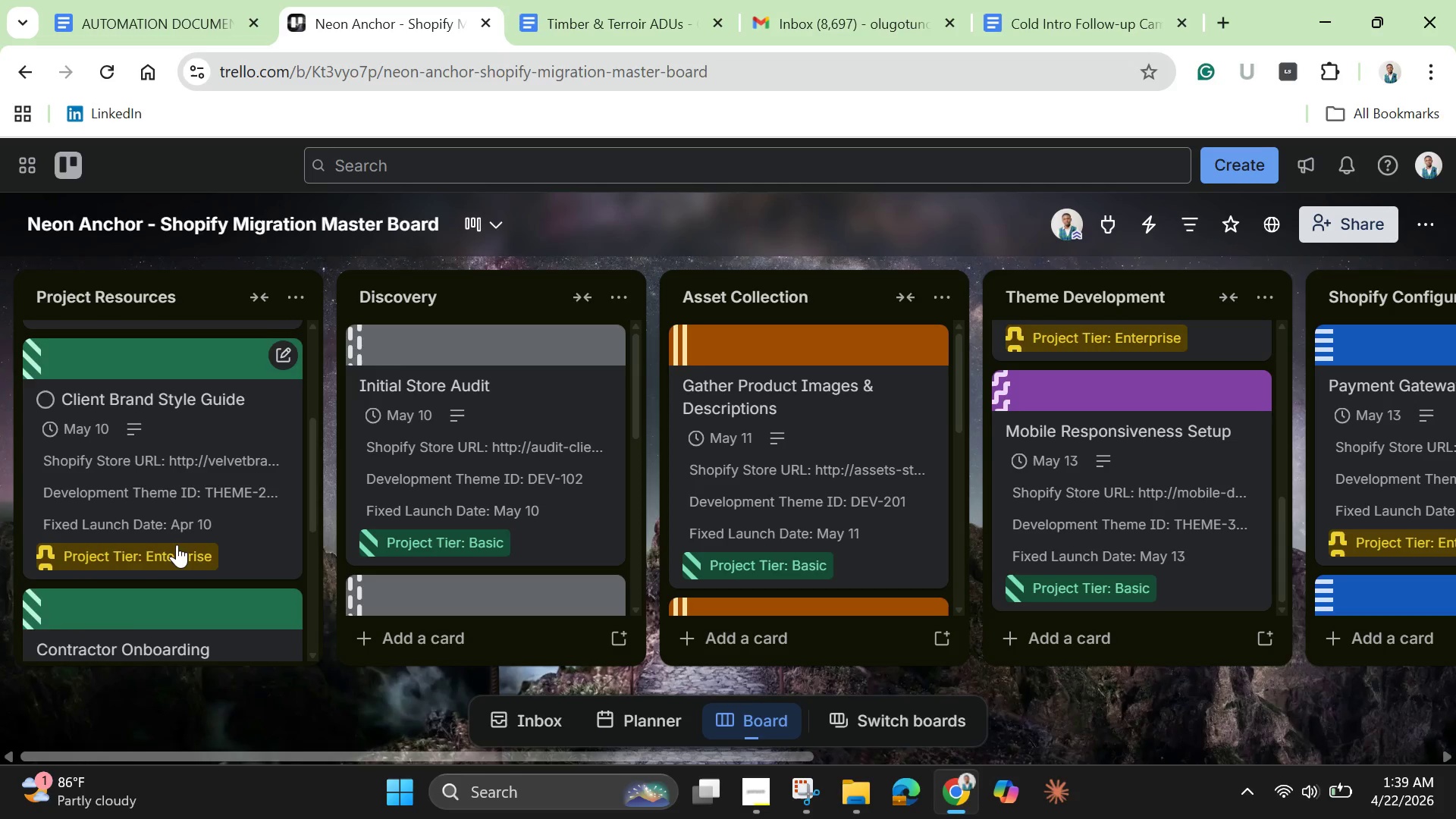 
scroll: coordinate [177, 544], scroll_direction: none, amount: 0.0
 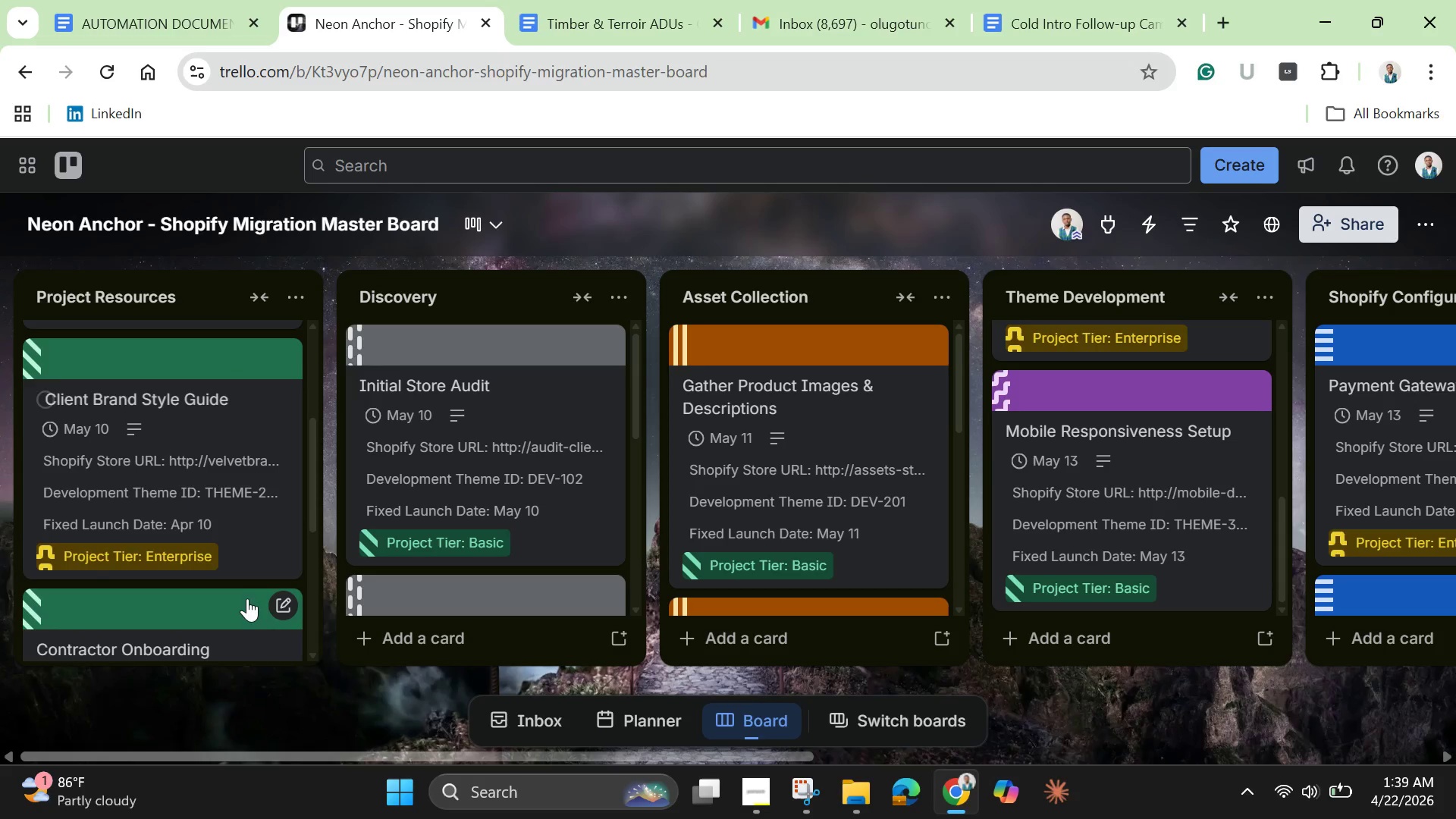 
scroll: coordinate [247, 600], scroll_direction: down, amount: 2.0
 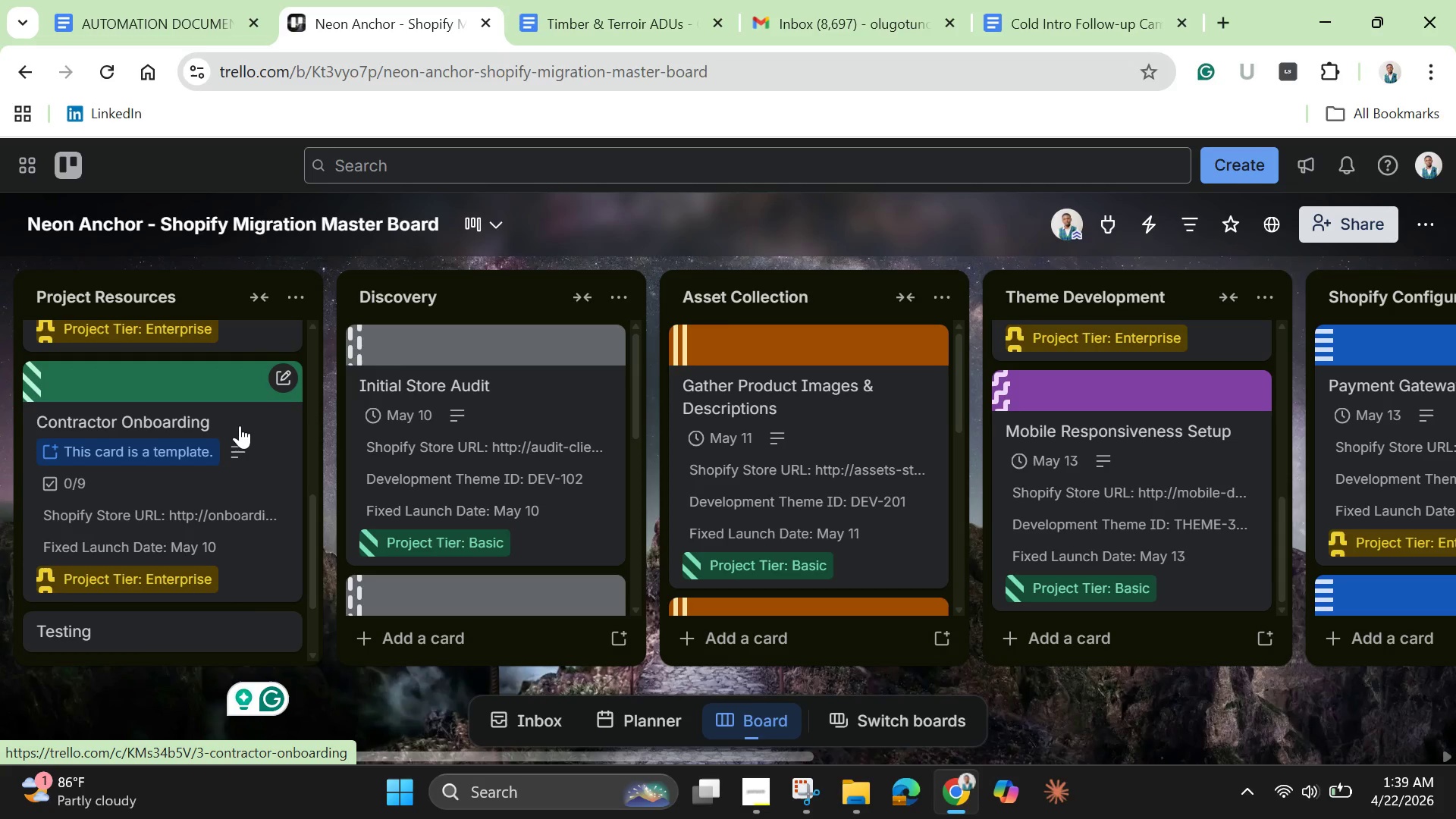 
left_click([243, 425])
 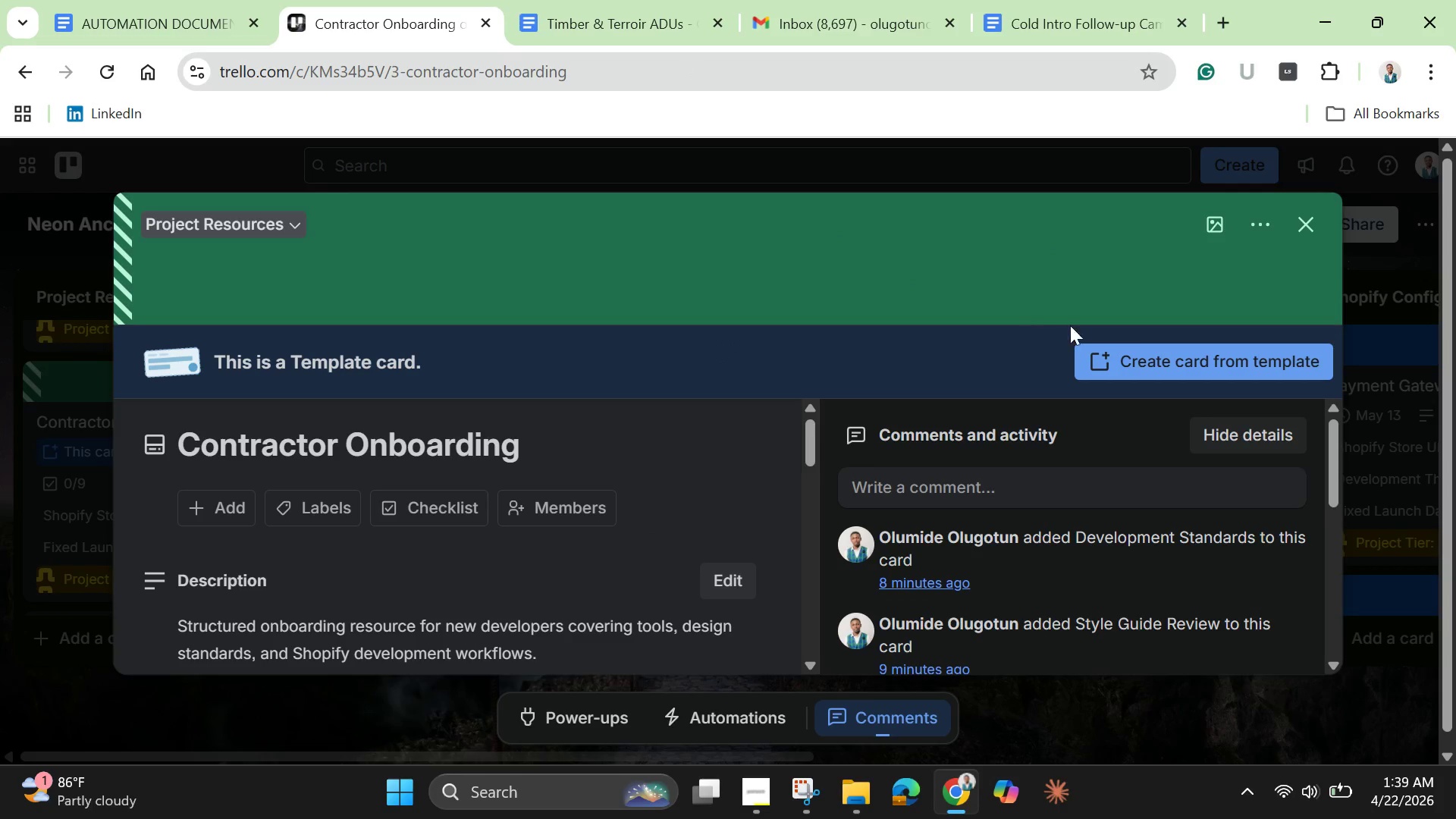 
left_click([1180, 351])
 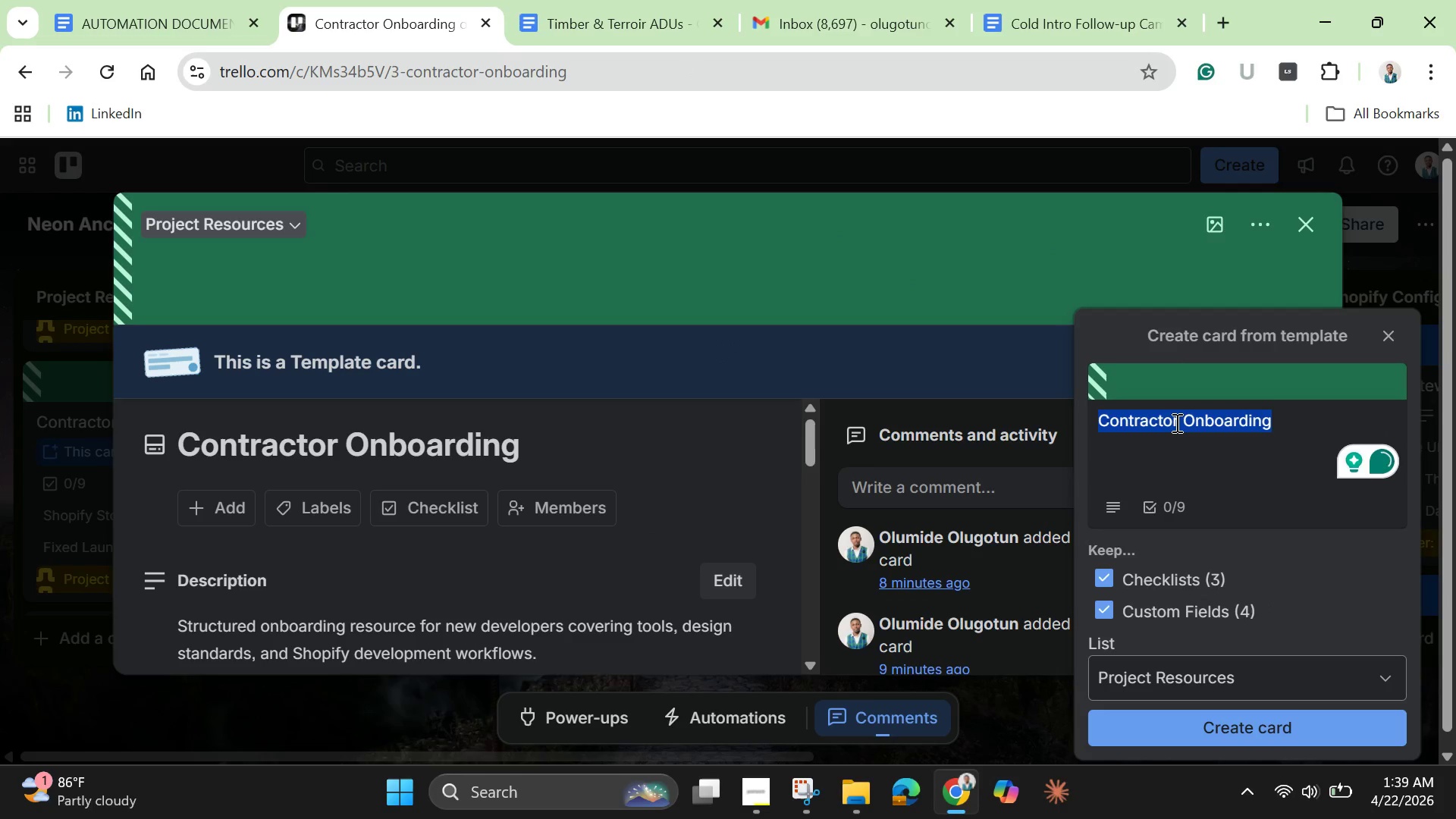 
key(Backspace)
 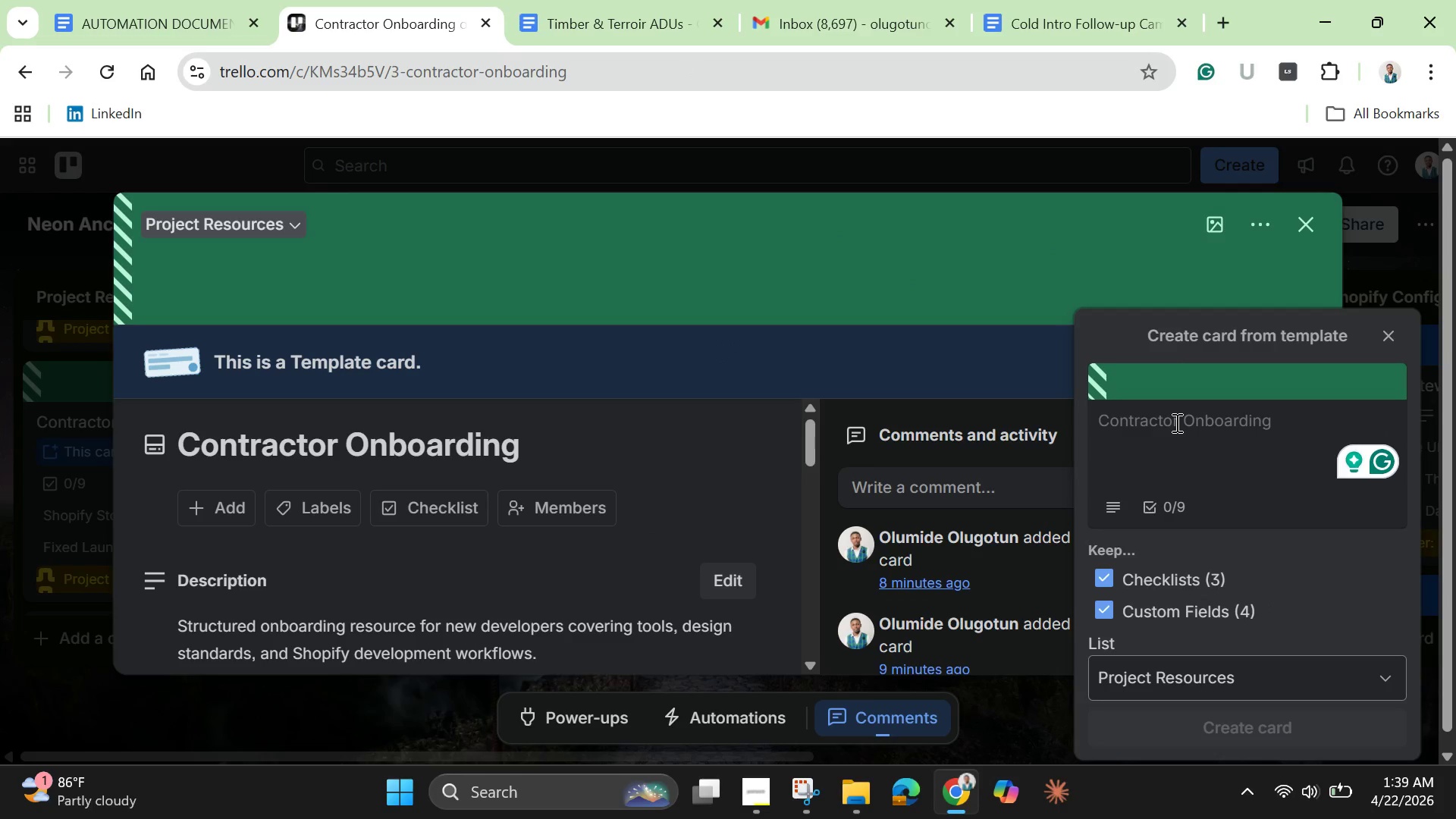 
key(Control+T)
 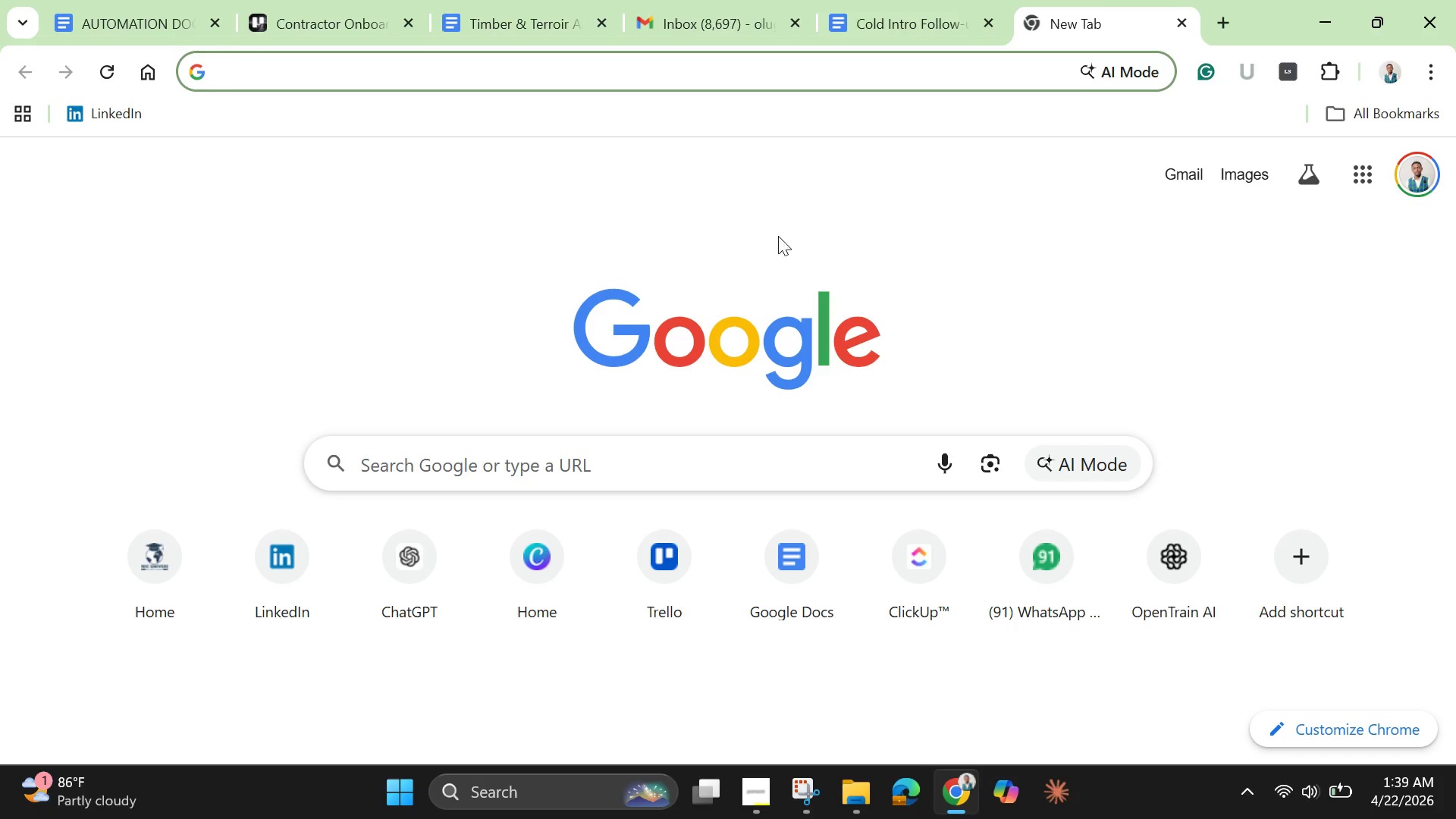 
left_click([312, 0])
 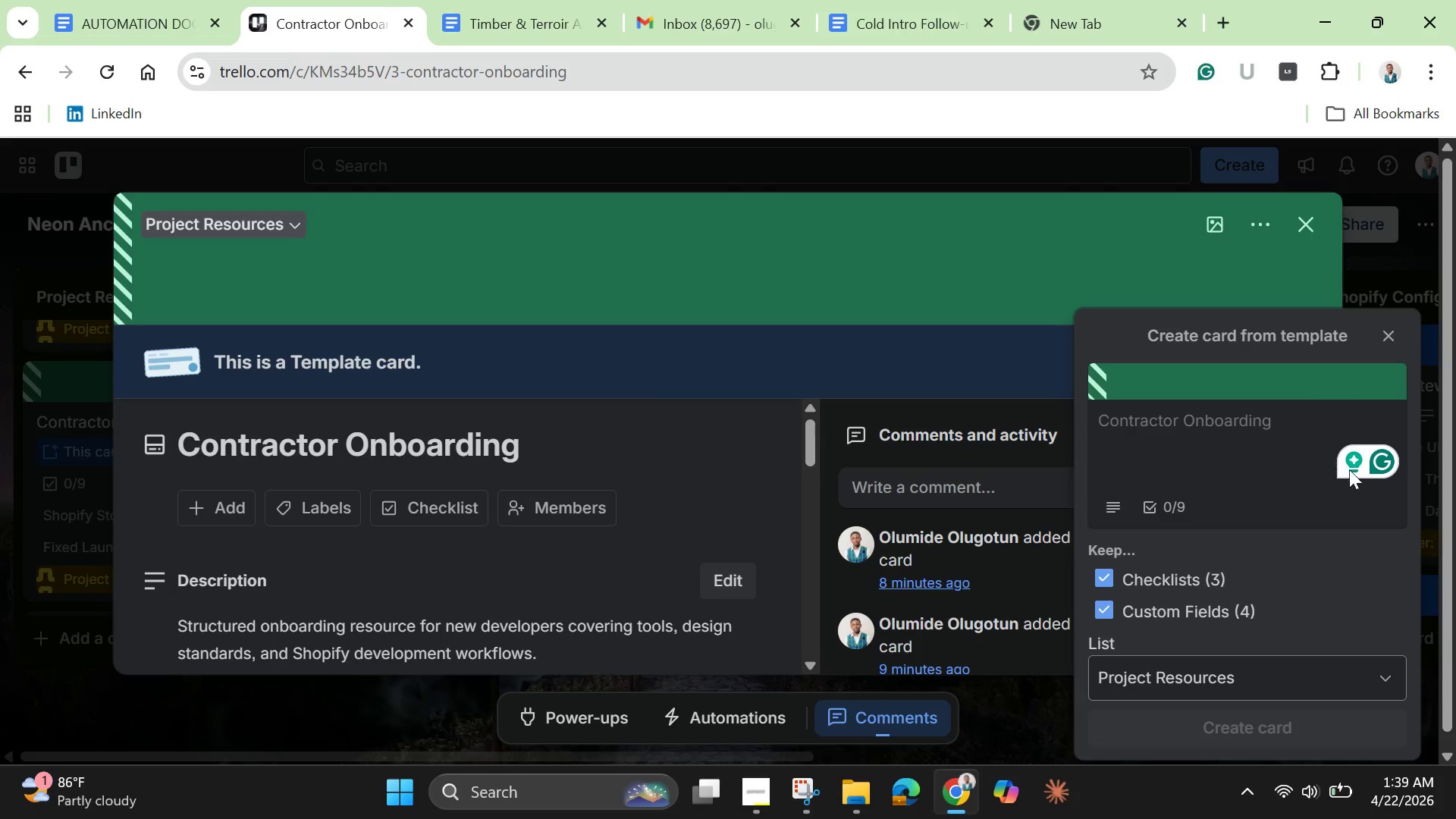 
wait(7.16)
 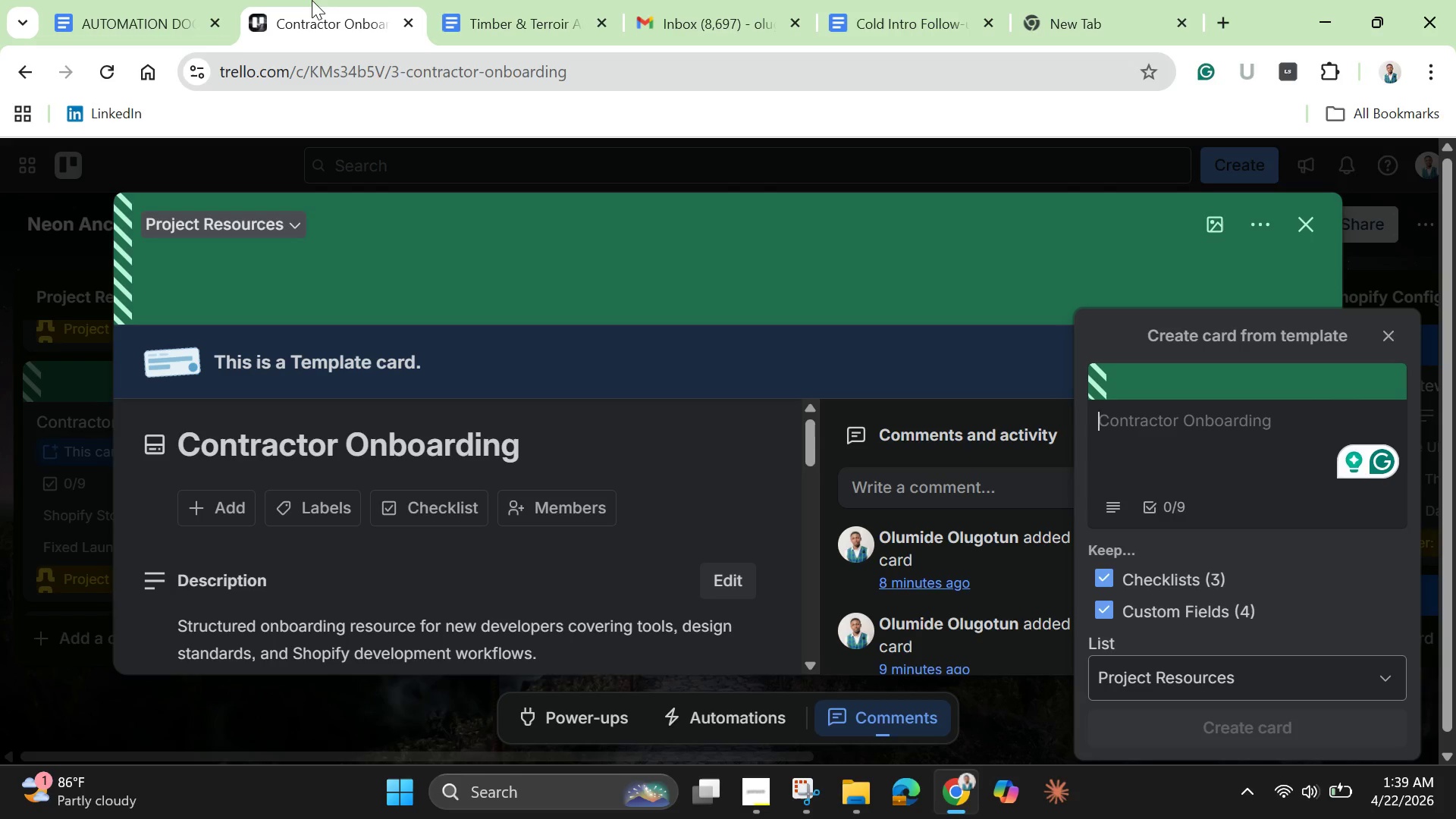 
type(Test)
 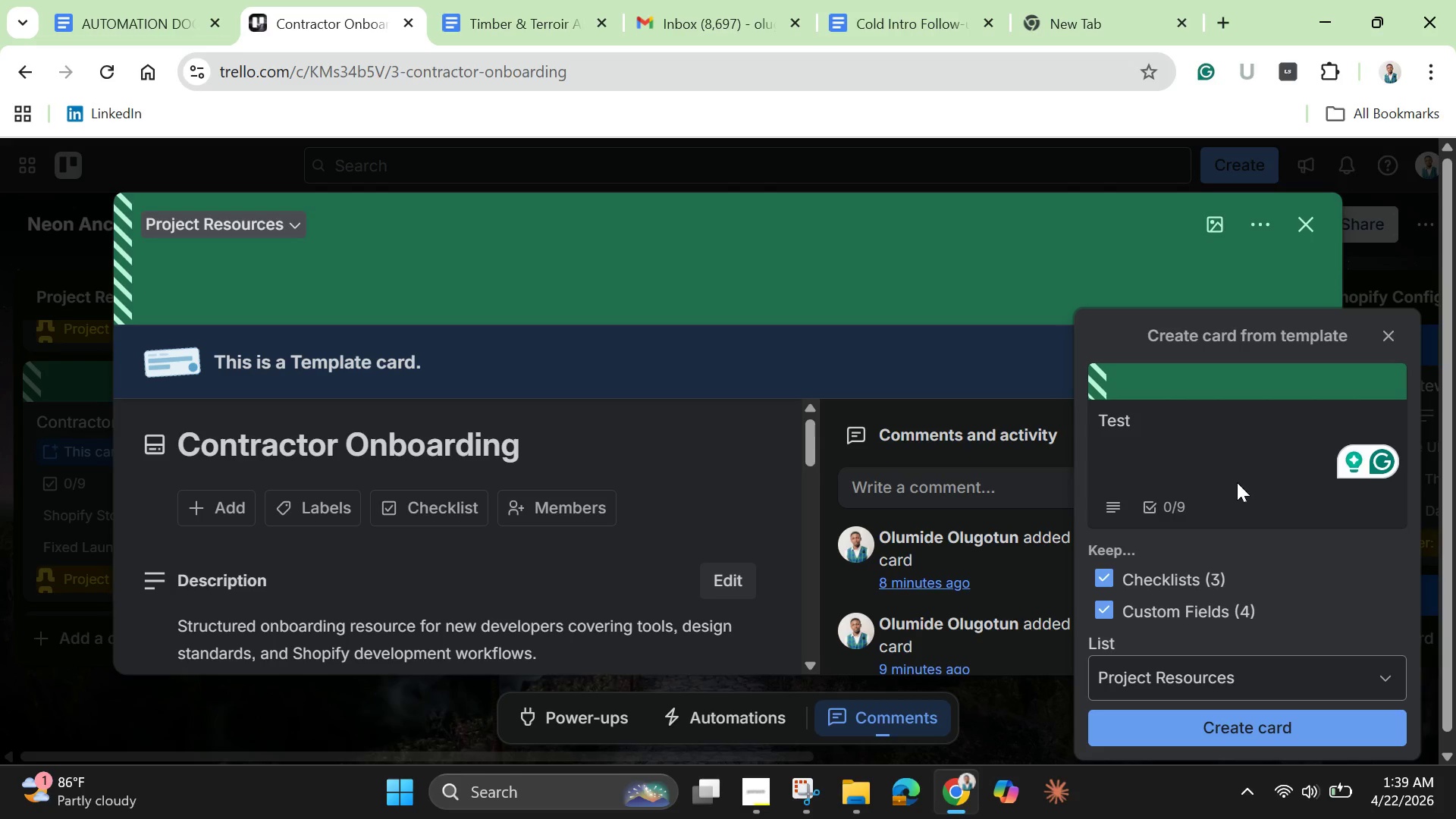 
scroll: coordinate [1243, 527], scroll_direction: down, amount: 1.0
 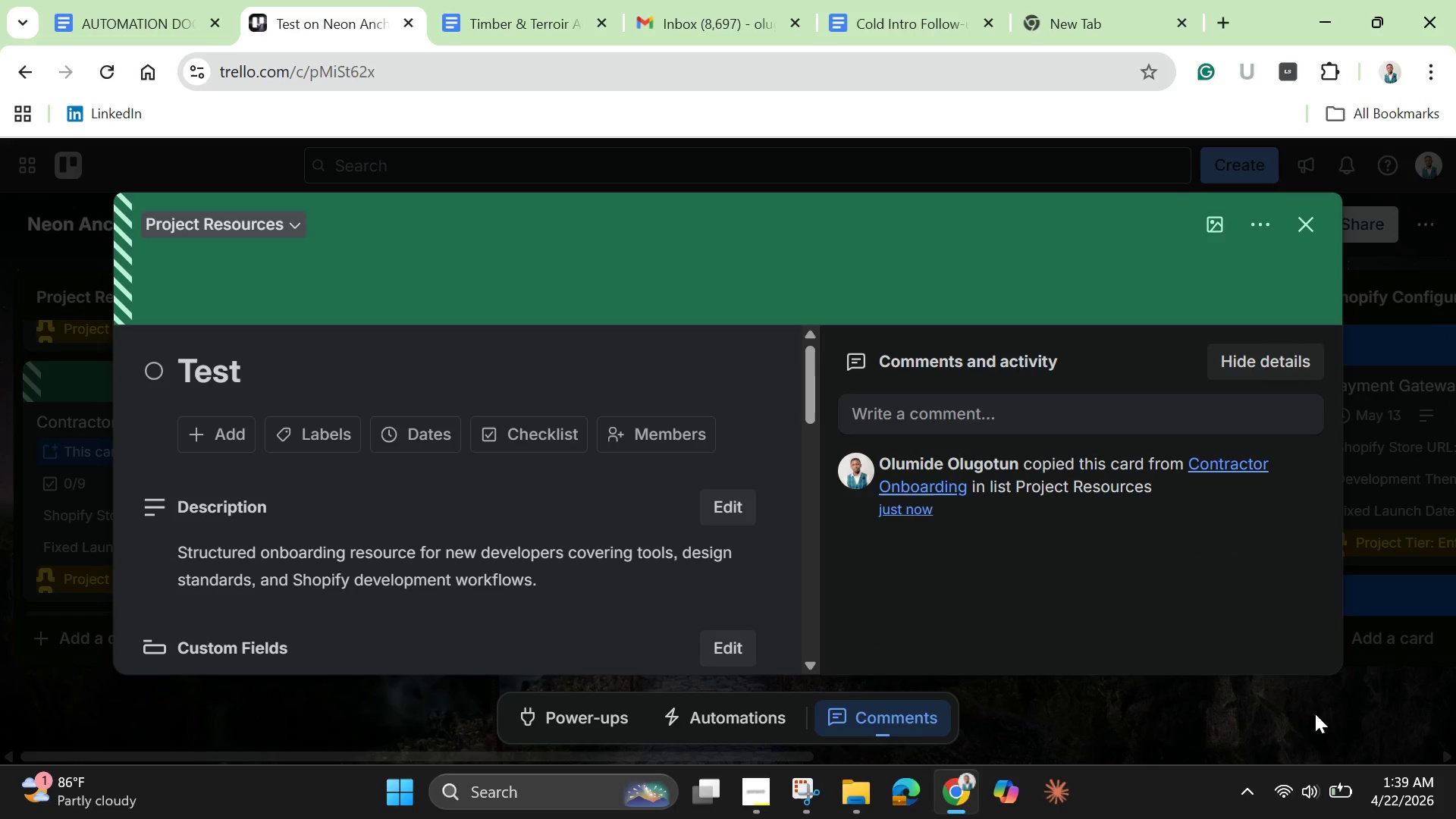 
mouse_move([1149, 293])
 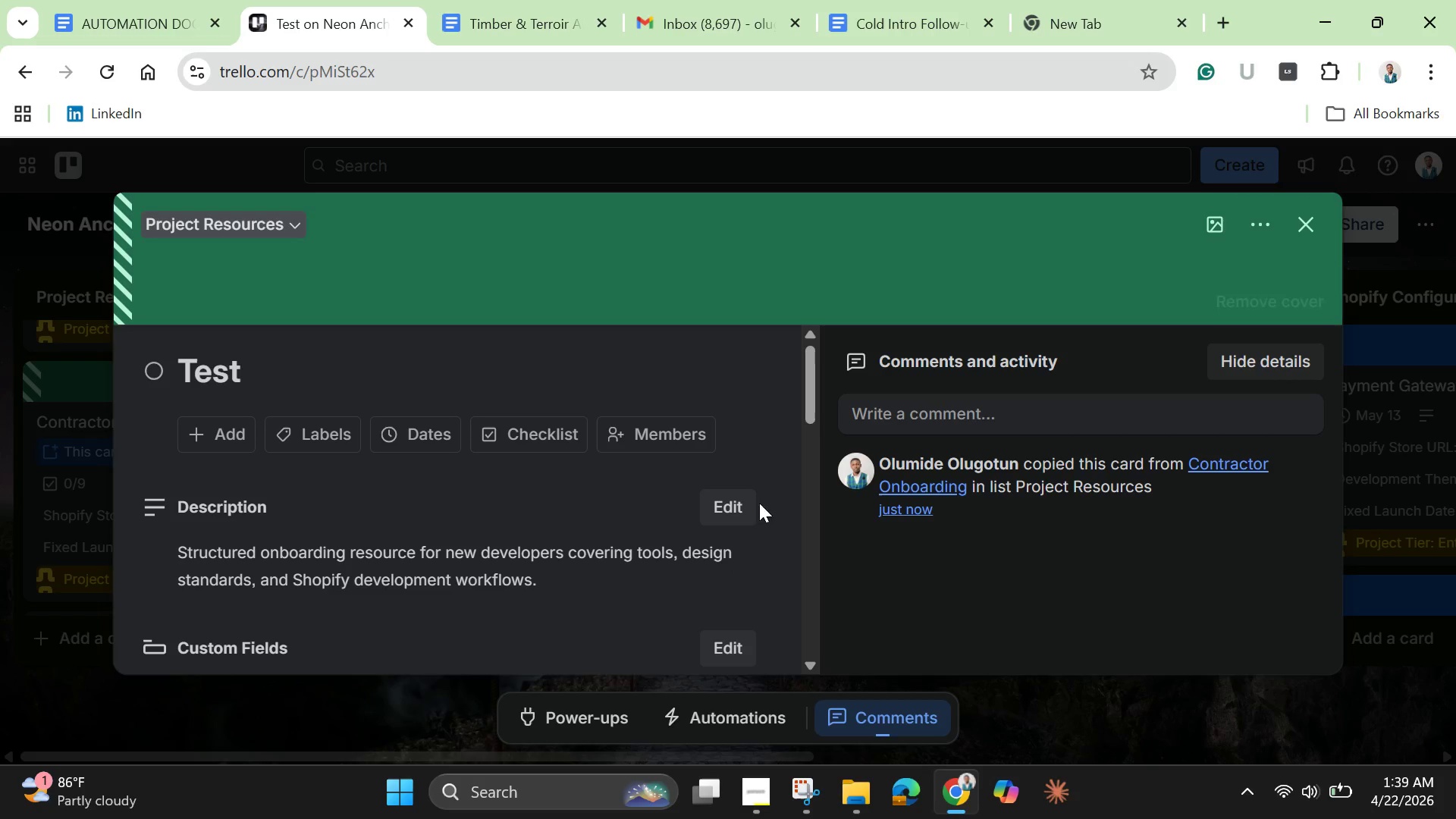 
scroll: coordinate [445, 551], scroll_direction: down, amount: 4.0
 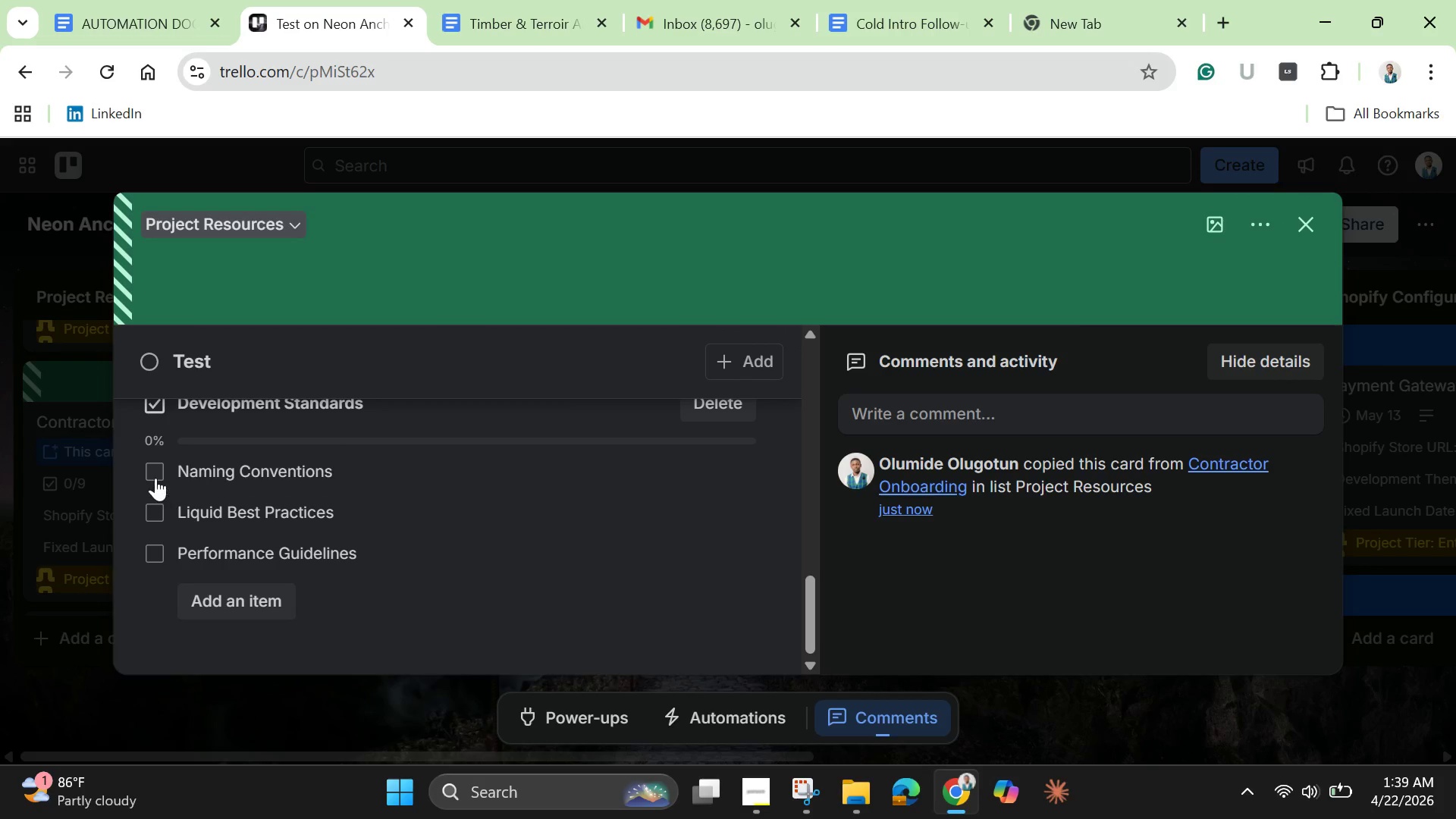 
left_click([156, 476])
 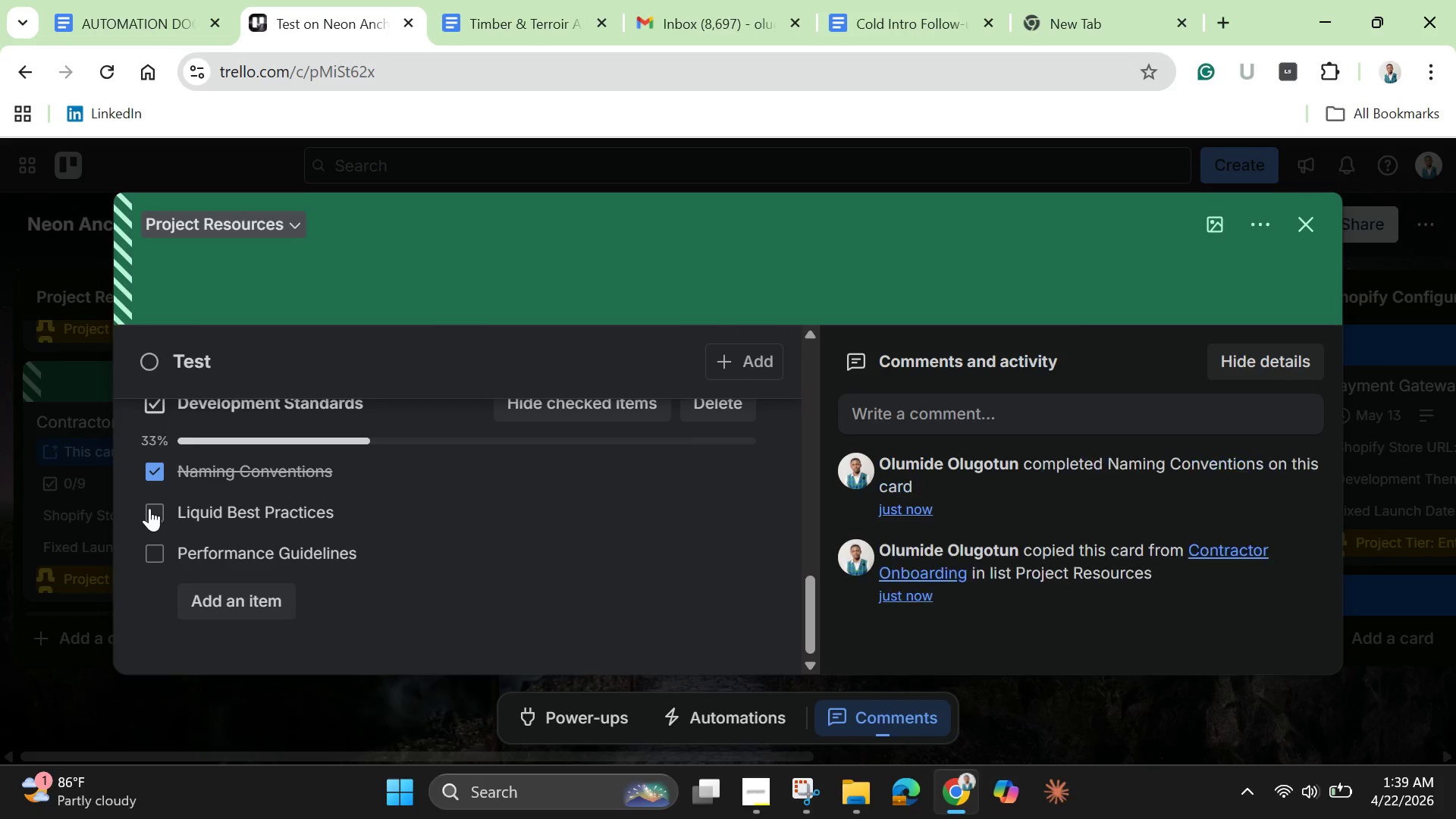 
left_click([150, 508])
 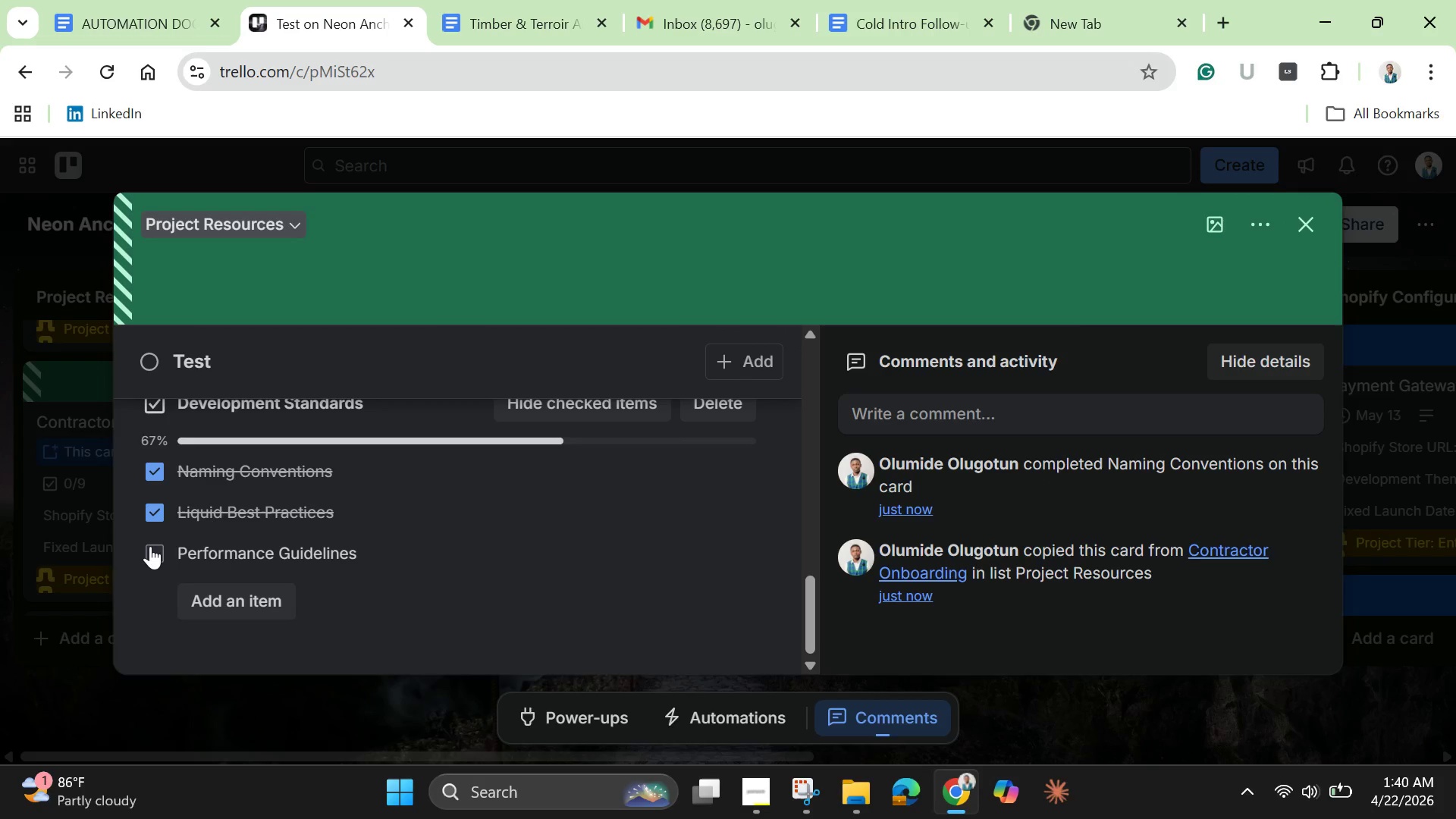 
left_click([150, 546])
 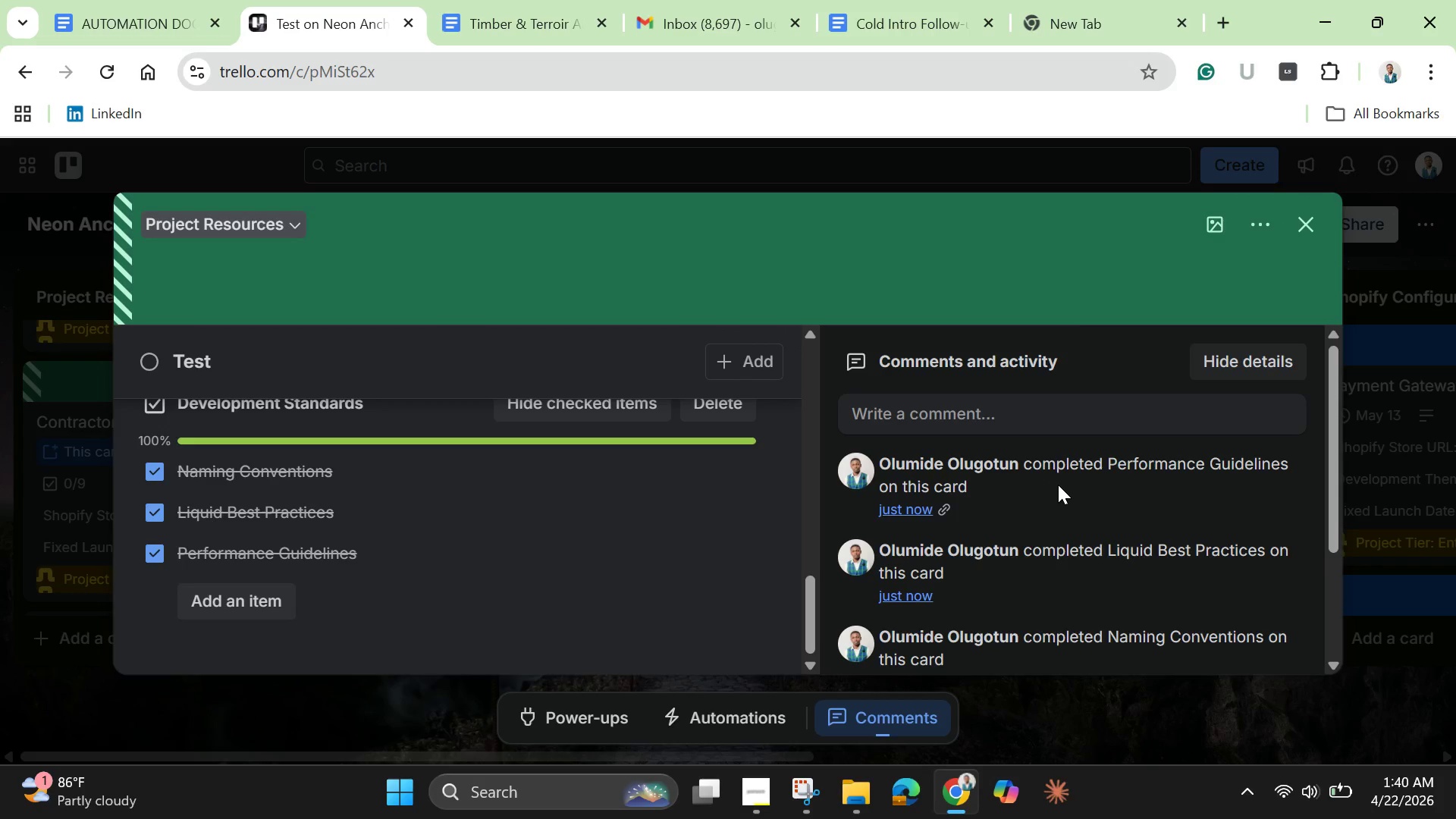 
wait(9.5)
 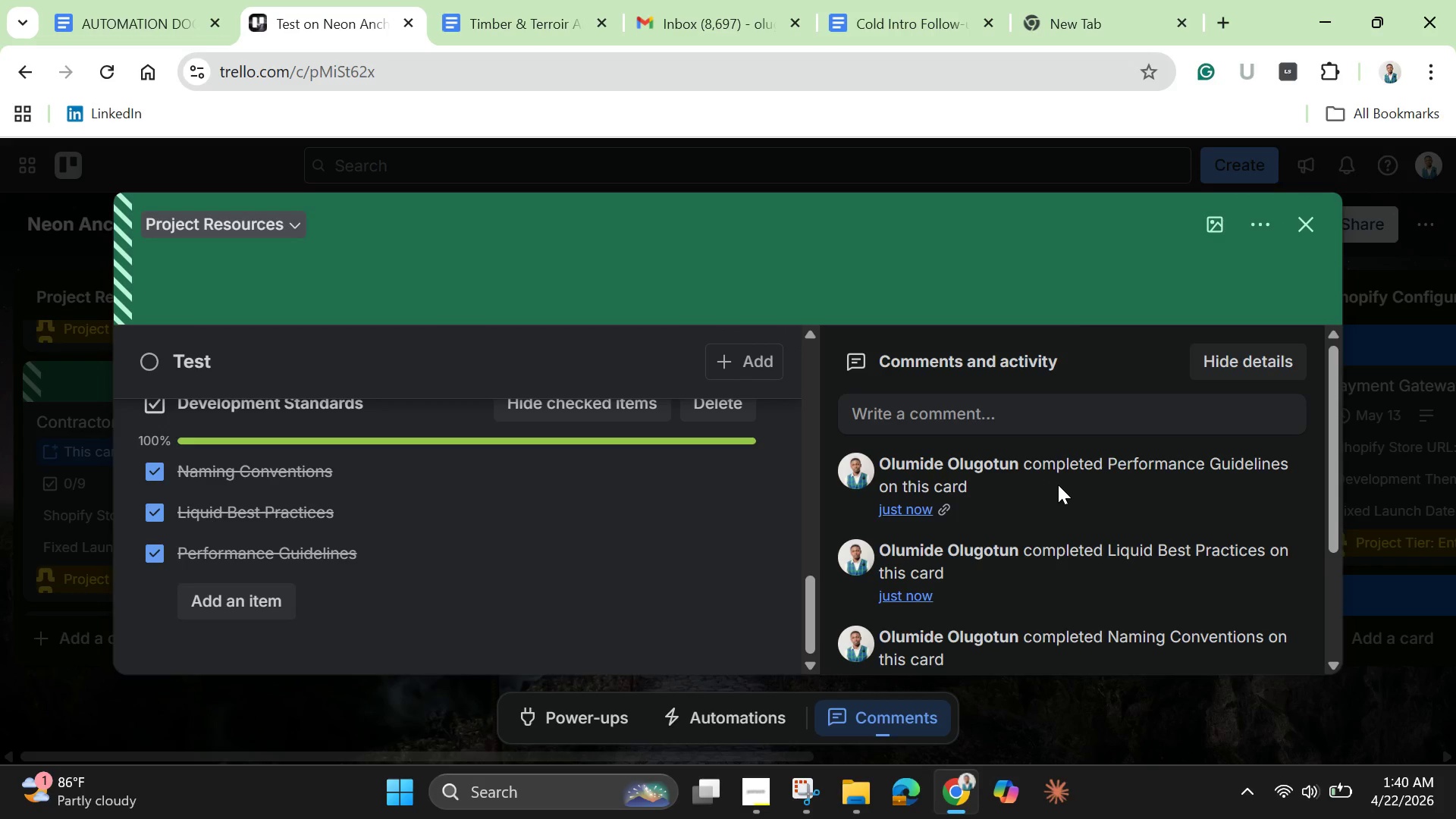 
scroll: coordinate [818, 489], scroll_direction: up, amount: 10.0
 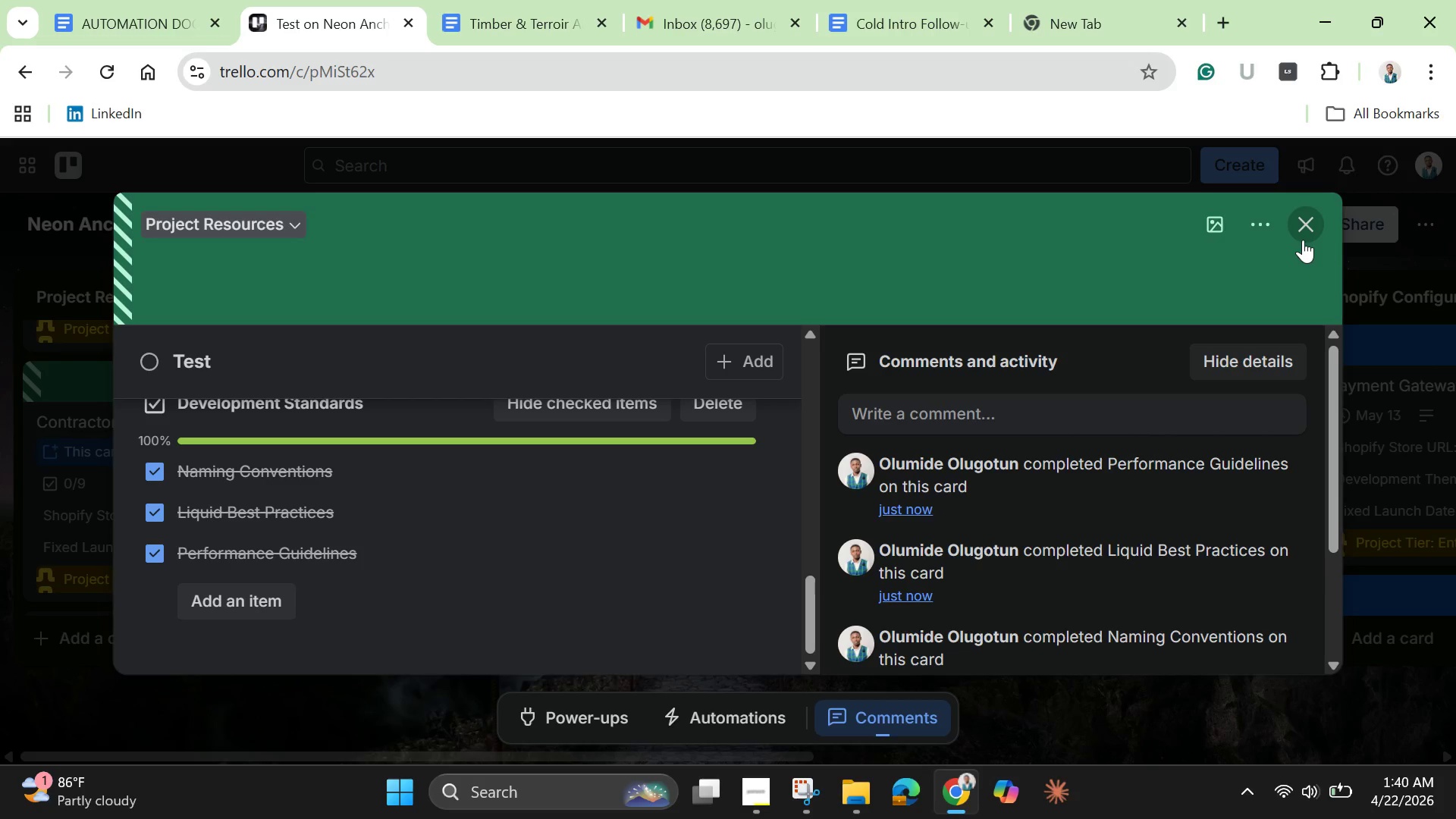 
left_click([1306, 240])
 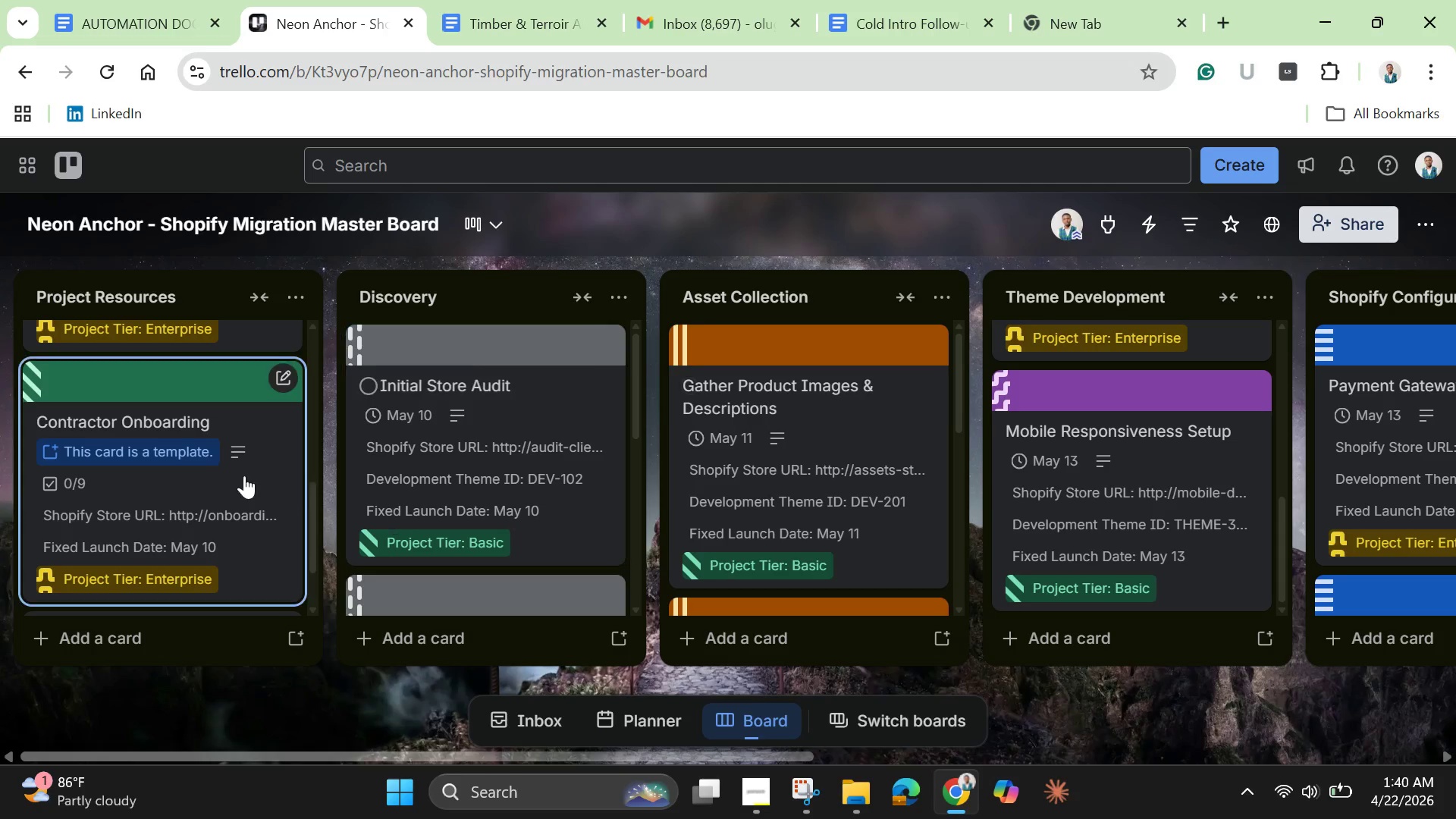 
scroll: coordinate [218, 485], scroll_direction: down, amount: 4.0
 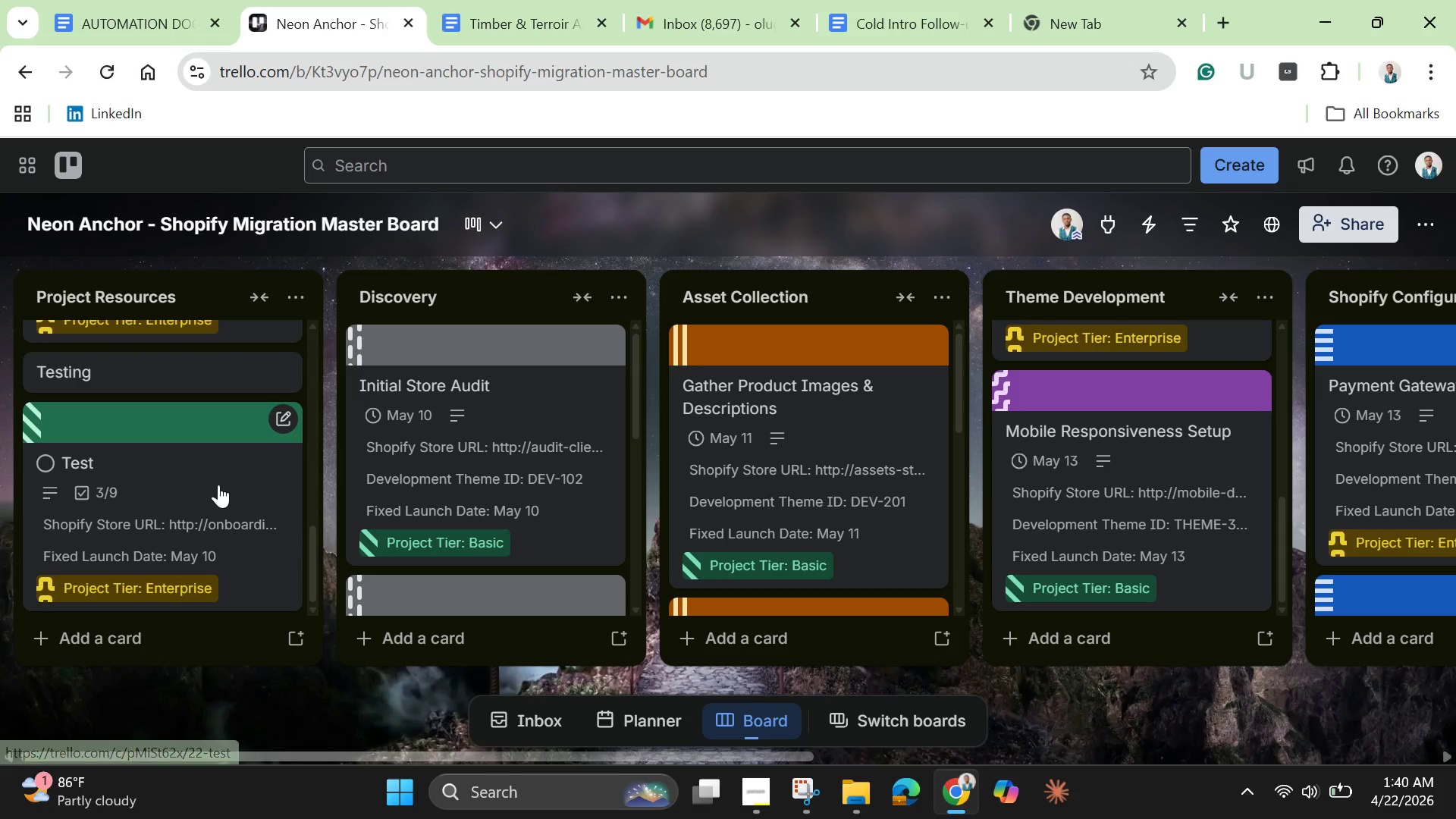 
left_click([220, 487])
 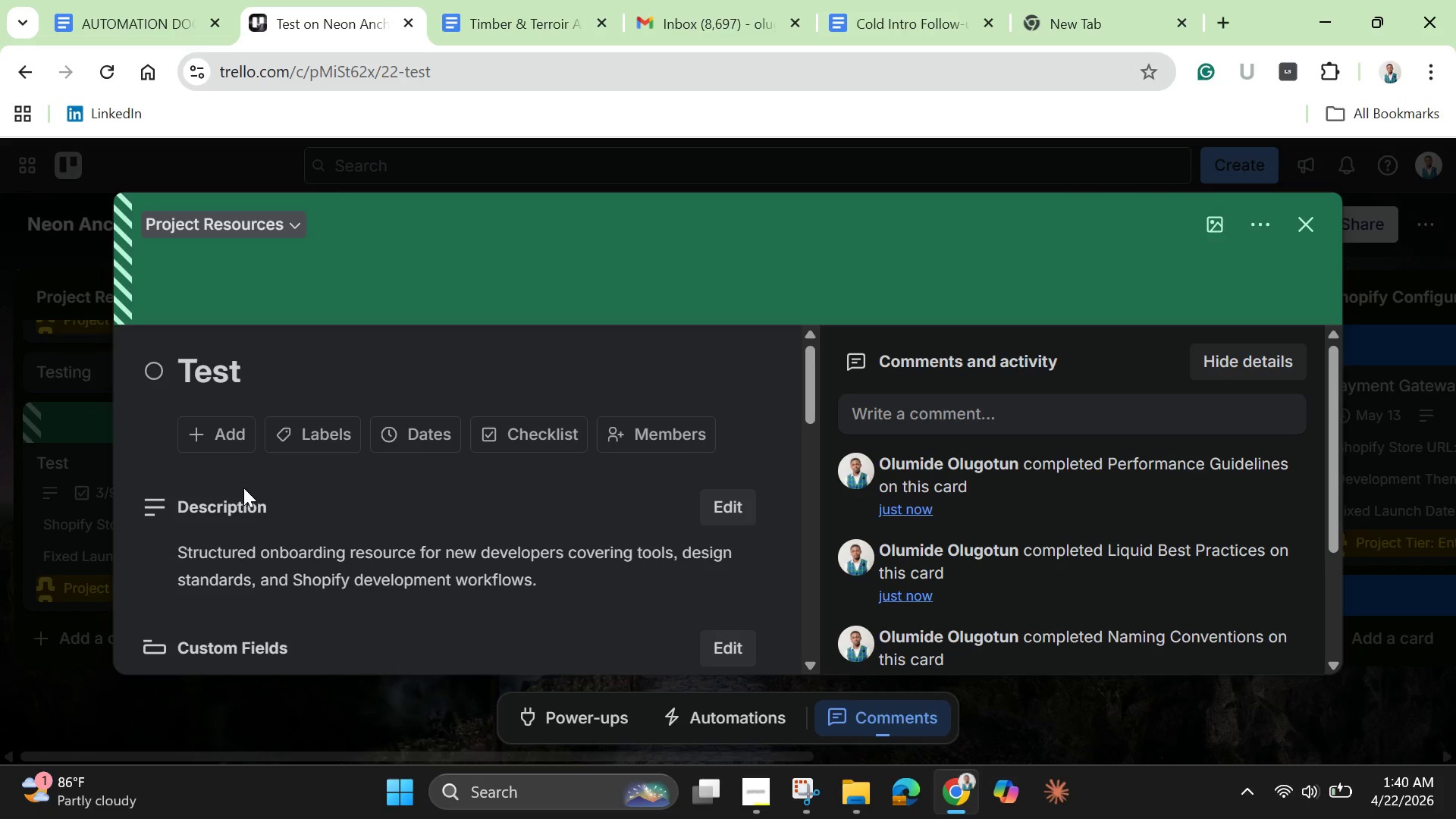 
scroll: coordinate [243, 488], scroll_direction: down, amount: 3.0
 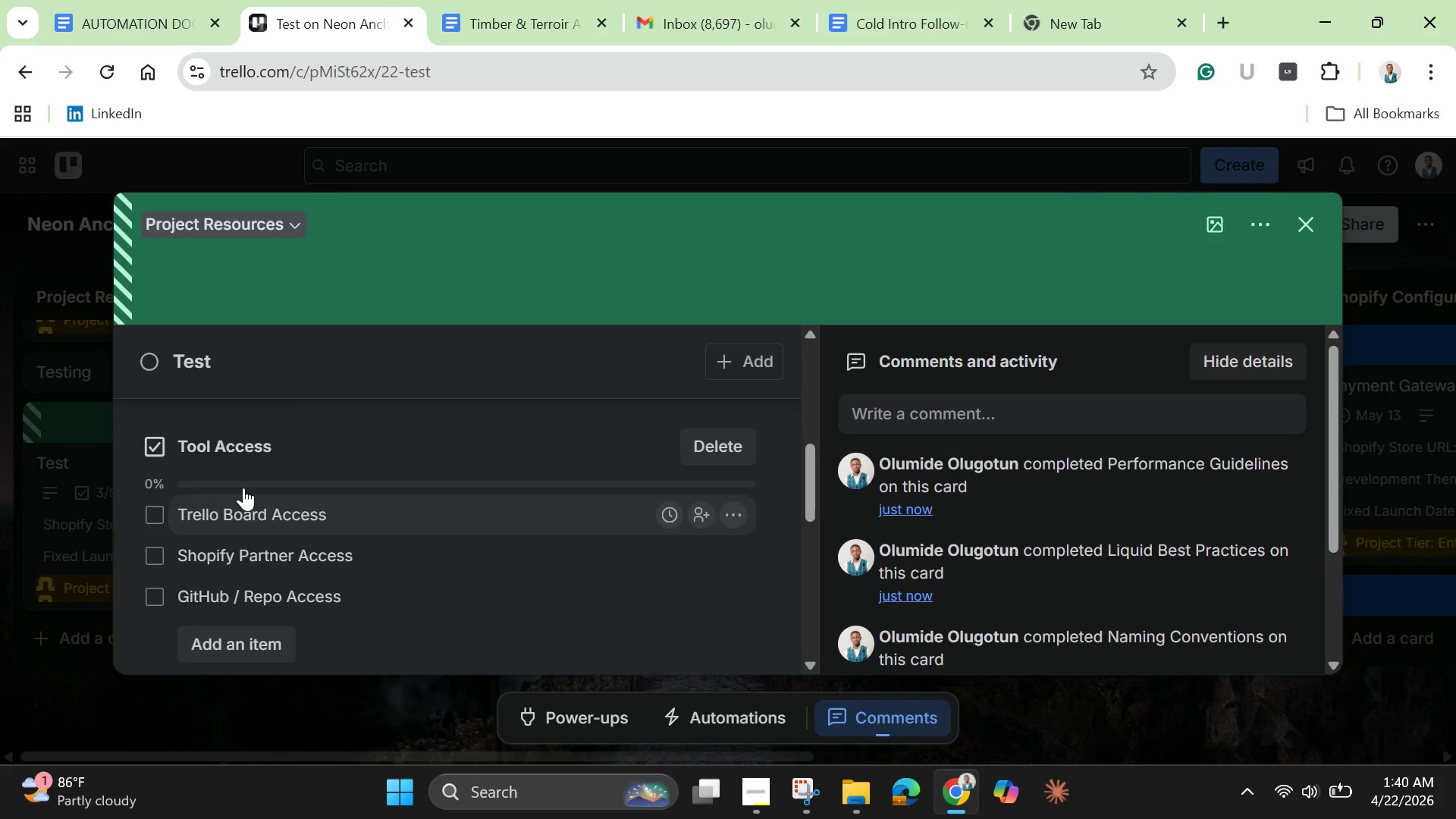 
scroll: coordinate [243, 488], scroll_direction: up, amount: 2.0
 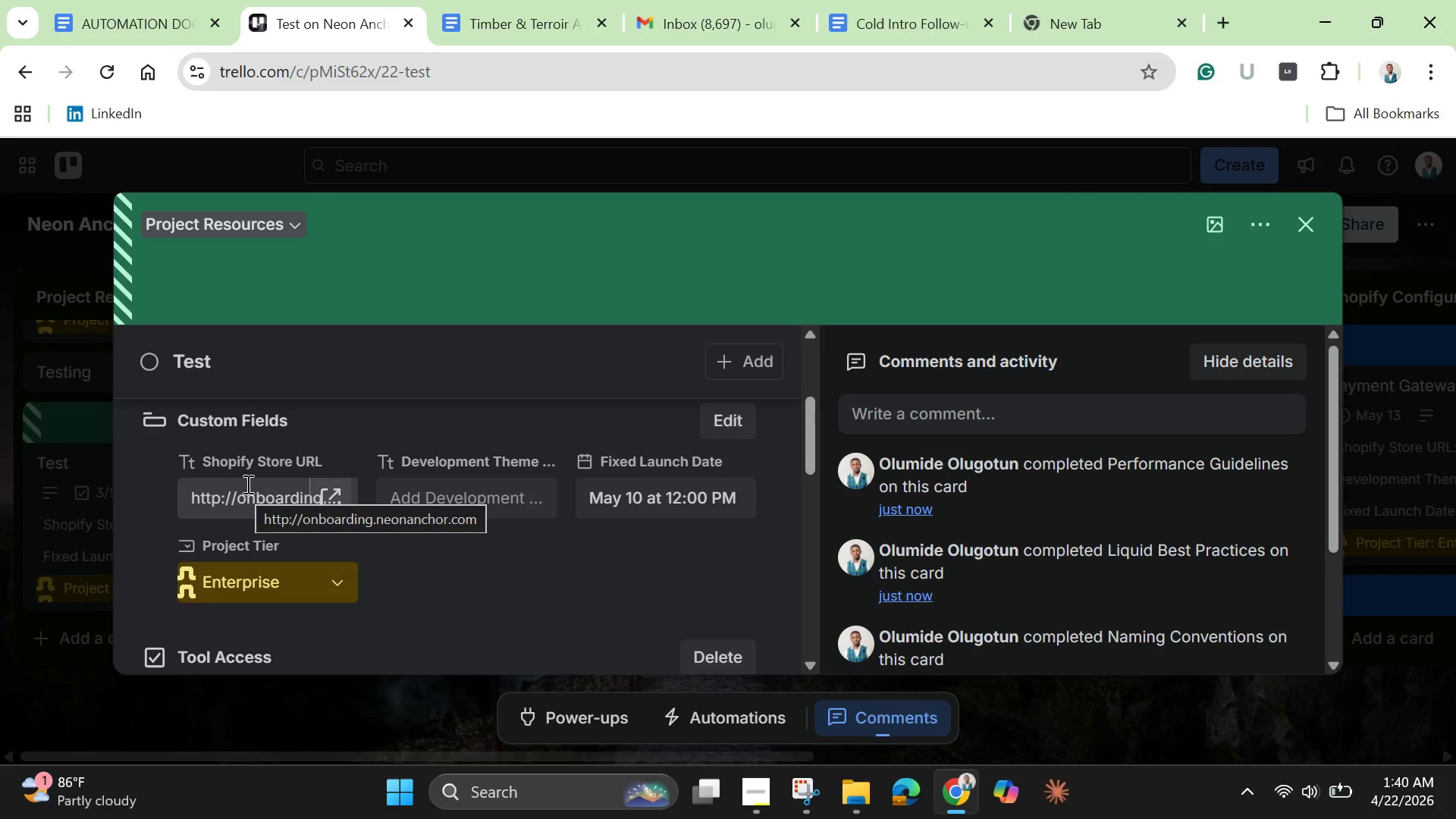 
scroll: coordinate [246, 484], scroll_direction: down, amount: 2.0
 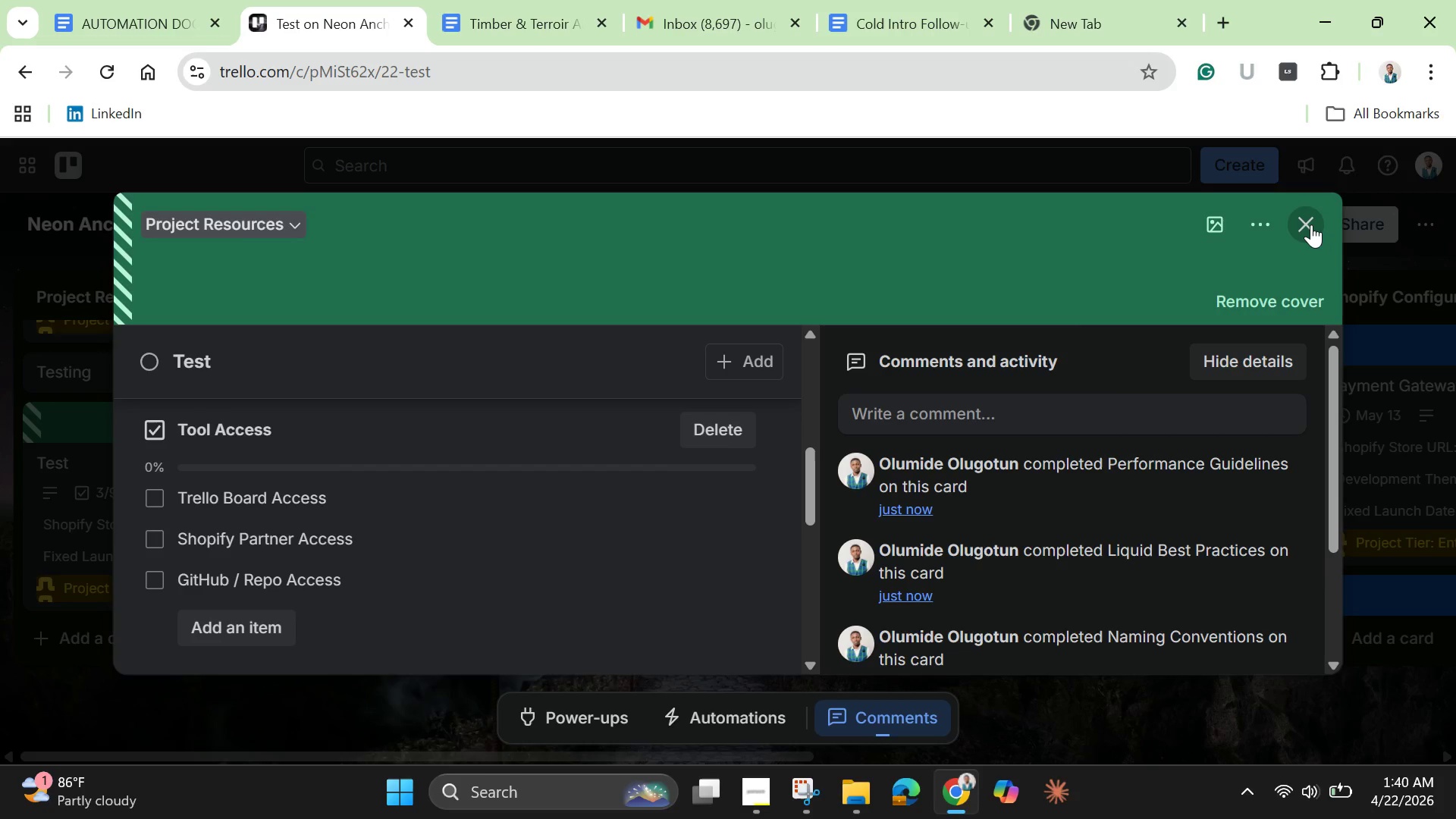 
left_click([1307, 224])
 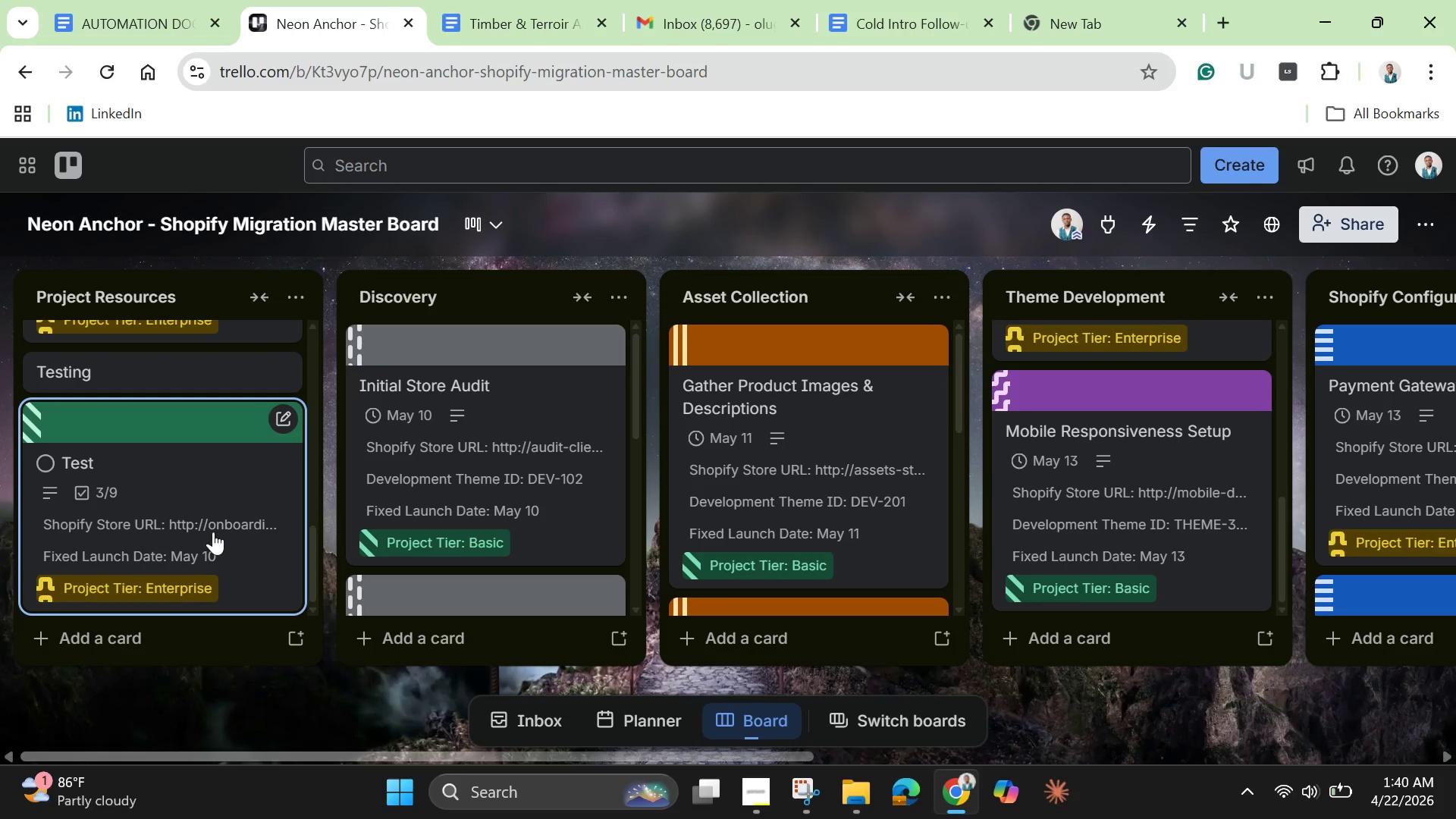 
wait(6.09)
 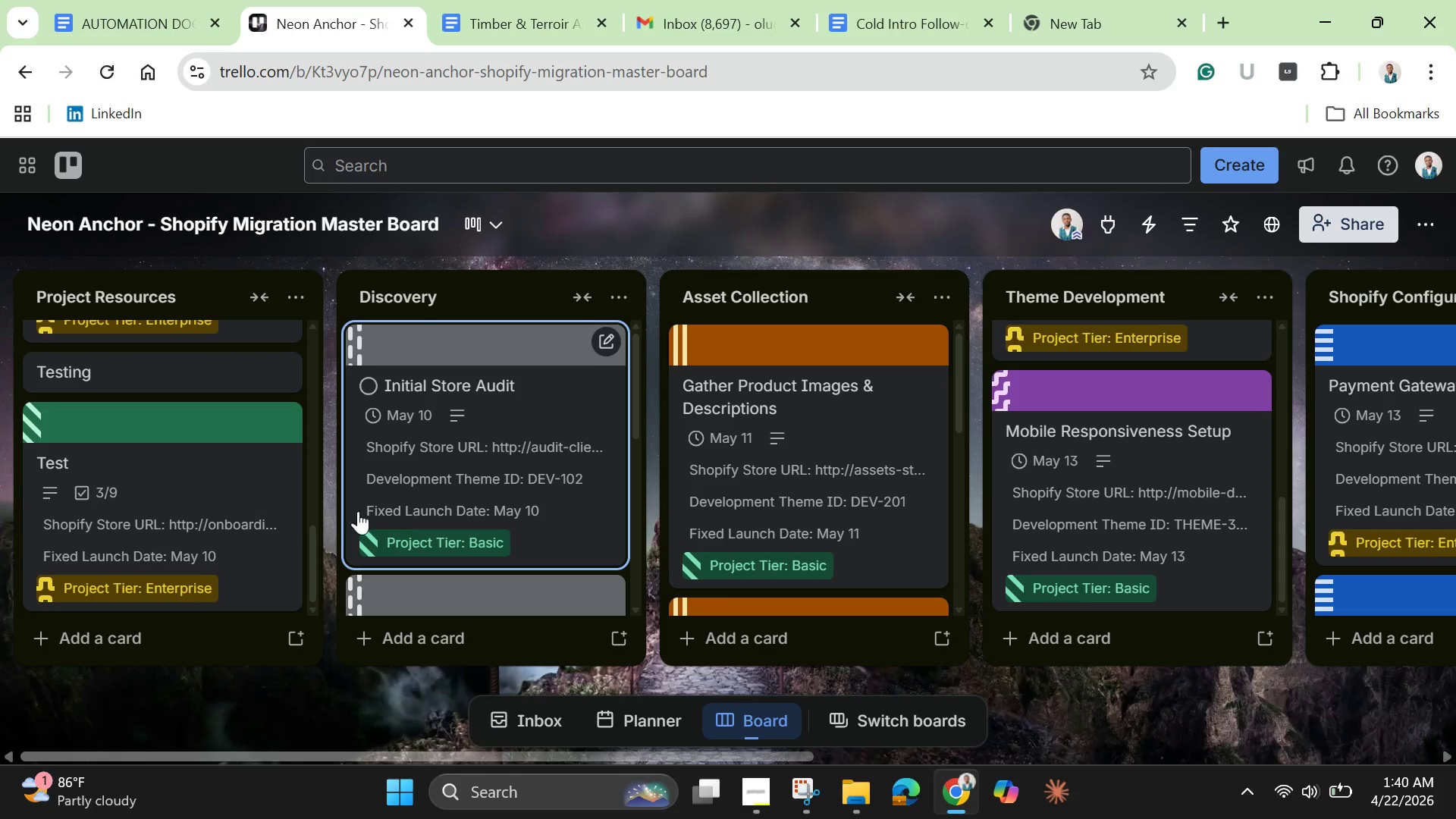 
scroll: coordinate [220, 515], scroll_direction: up, amount: 4.0
 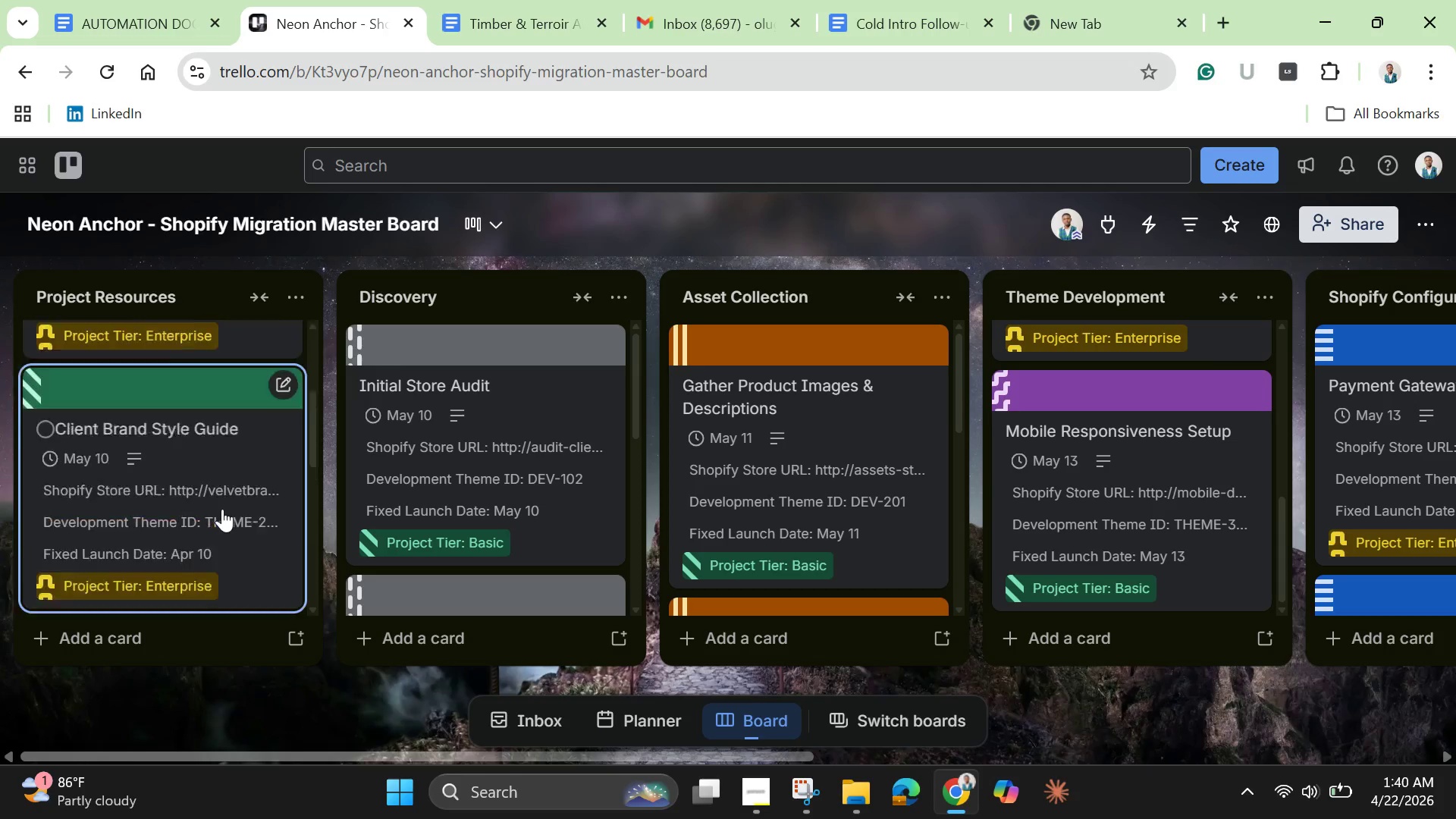 
scroll: coordinate [222, 509], scroll_direction: down, amount: 1.0
 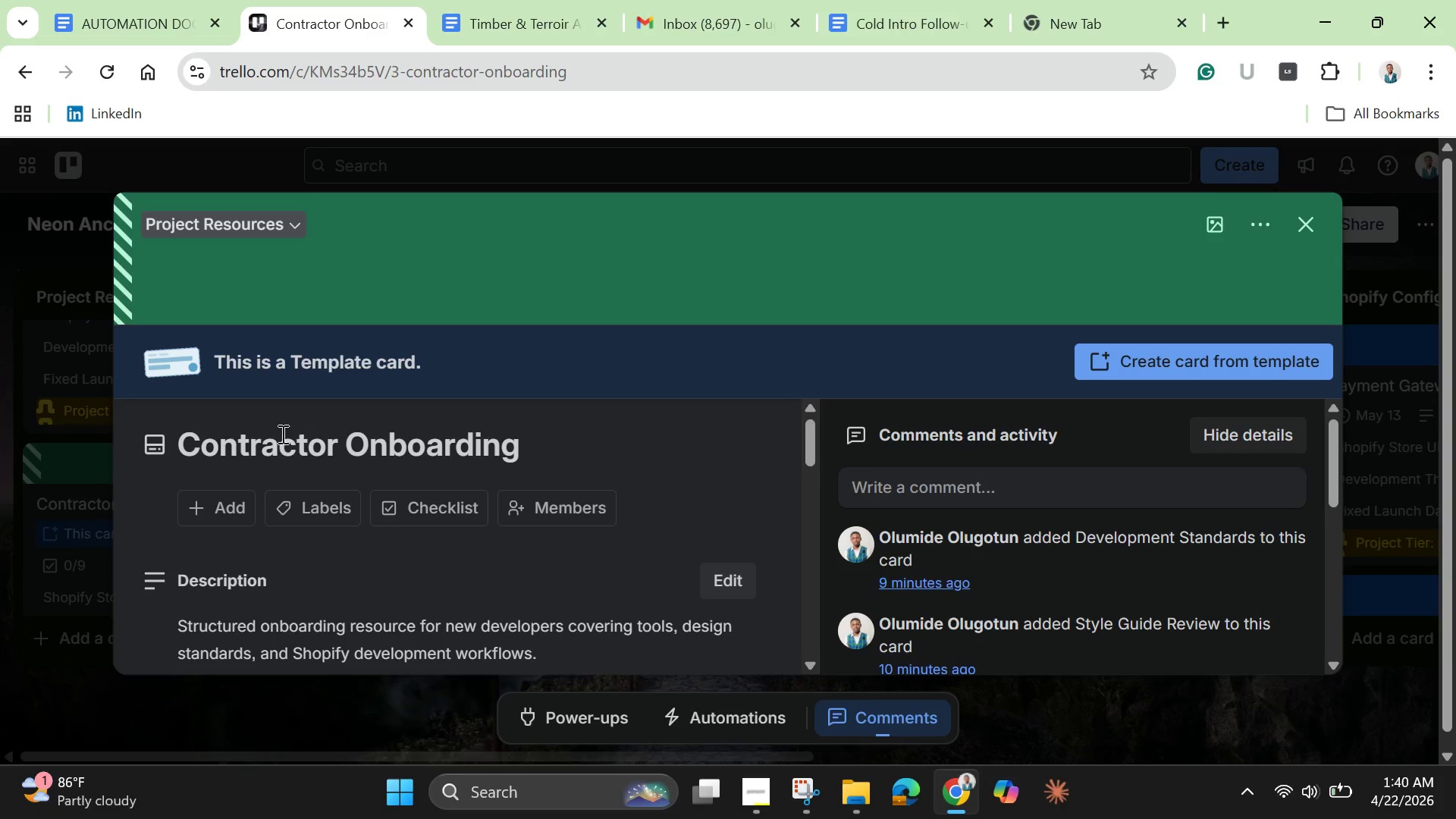 
left_click_drag(start_coordinate=[180, 437], to_coordinate=[522, 436])
 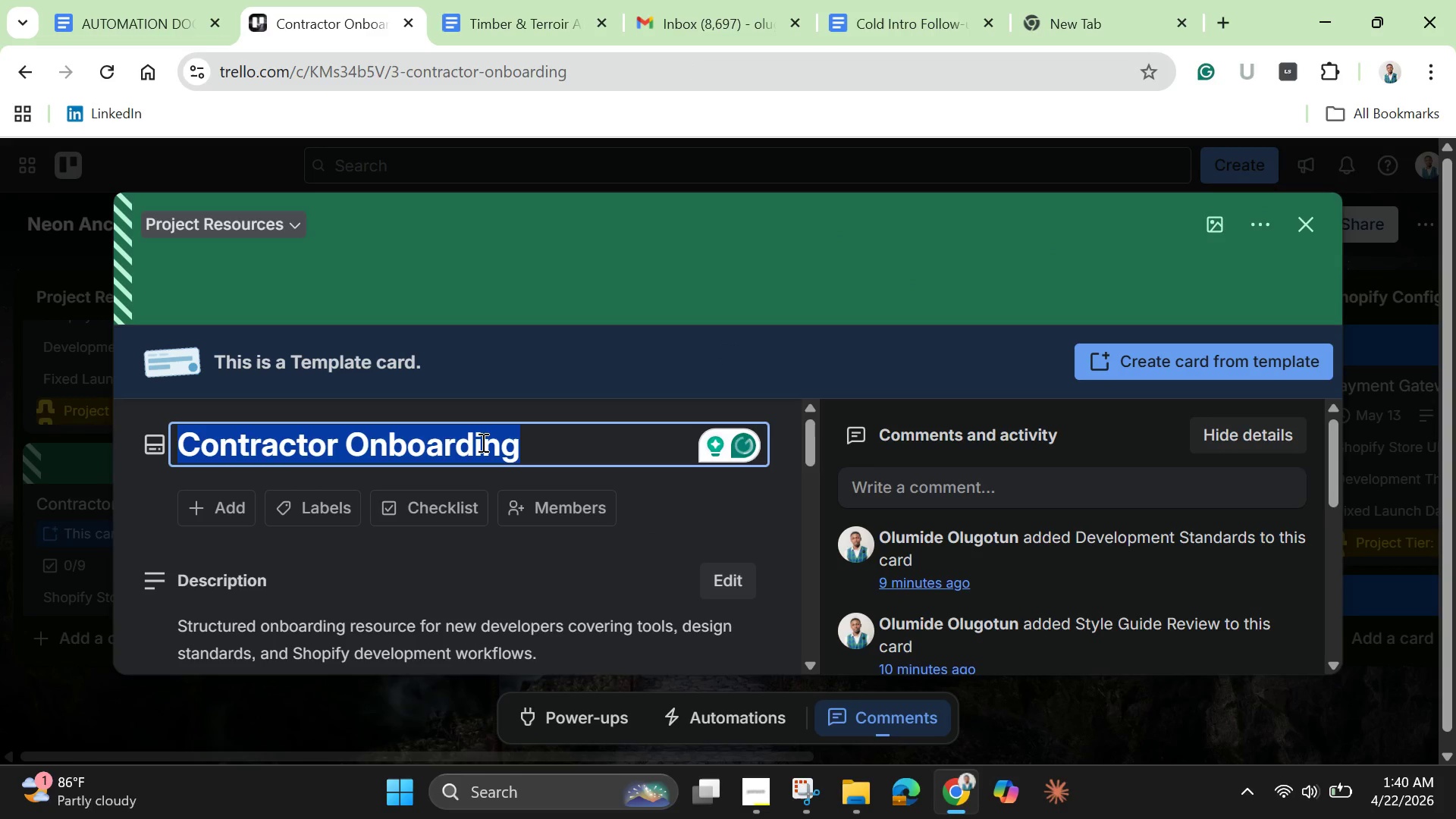 
right_click([482, 442])
 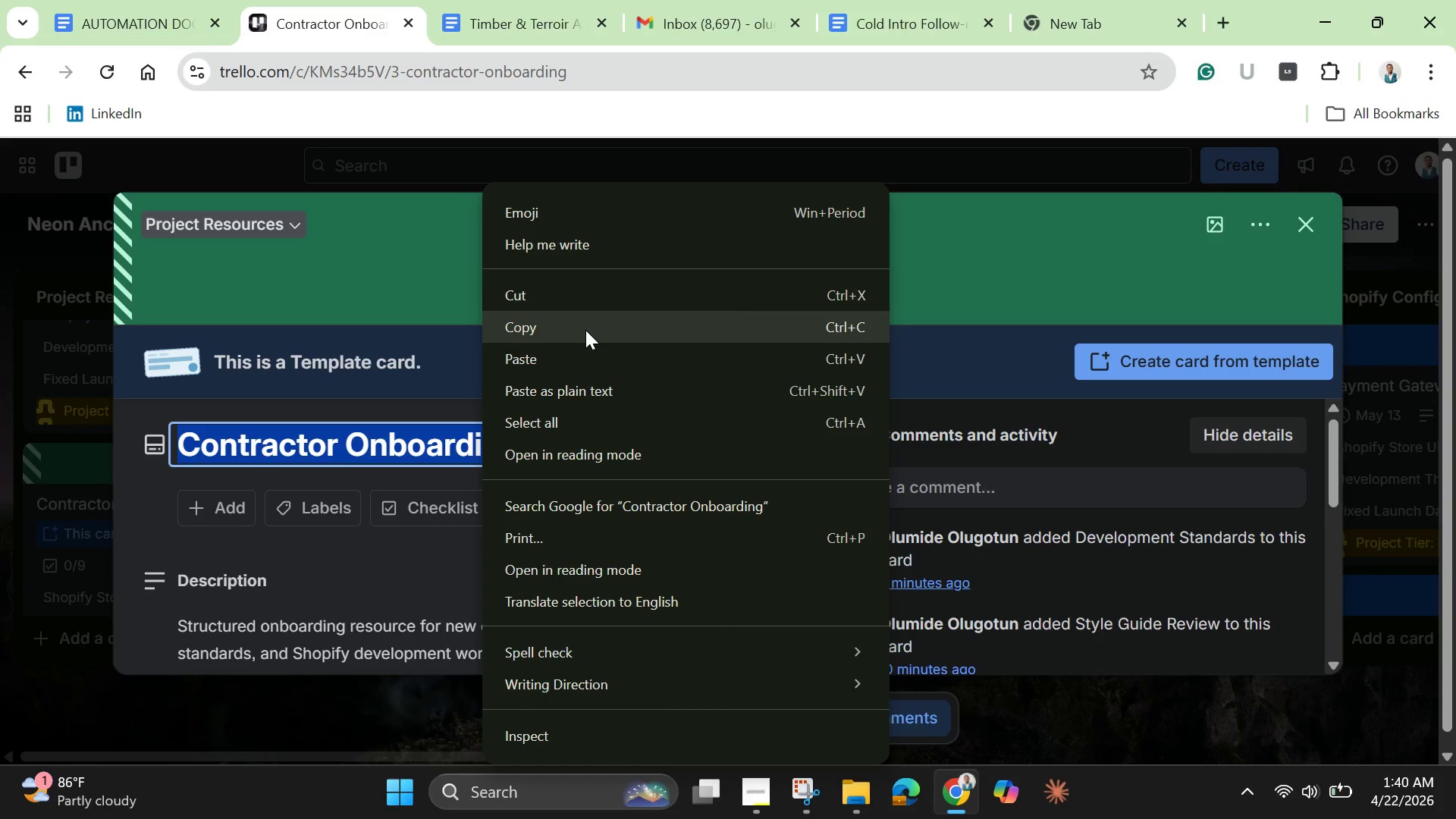 
left_click([585, 330])
 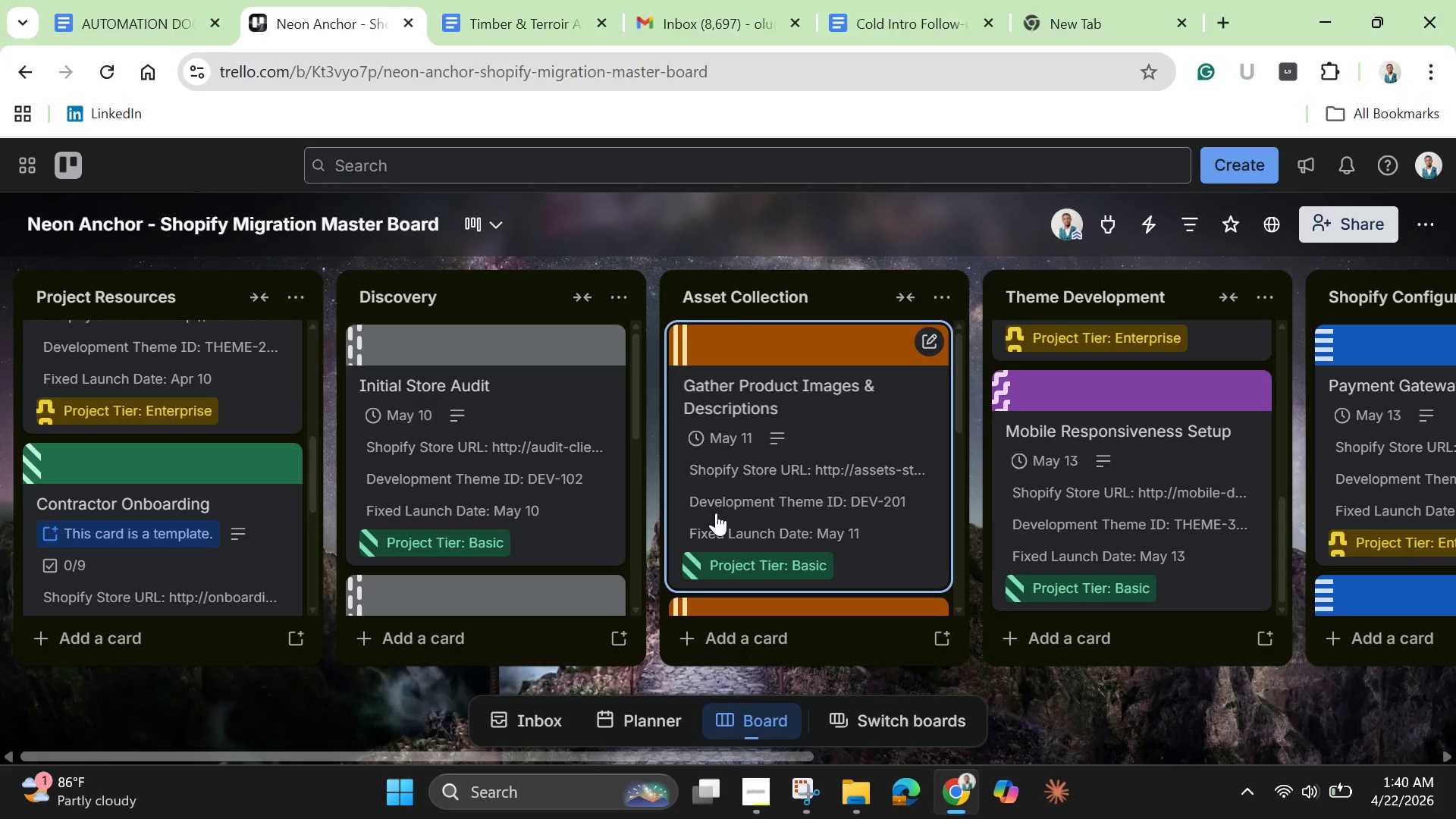 
scroll: coordinate [264, 462], scroll_direction: down, amount: 4.0
 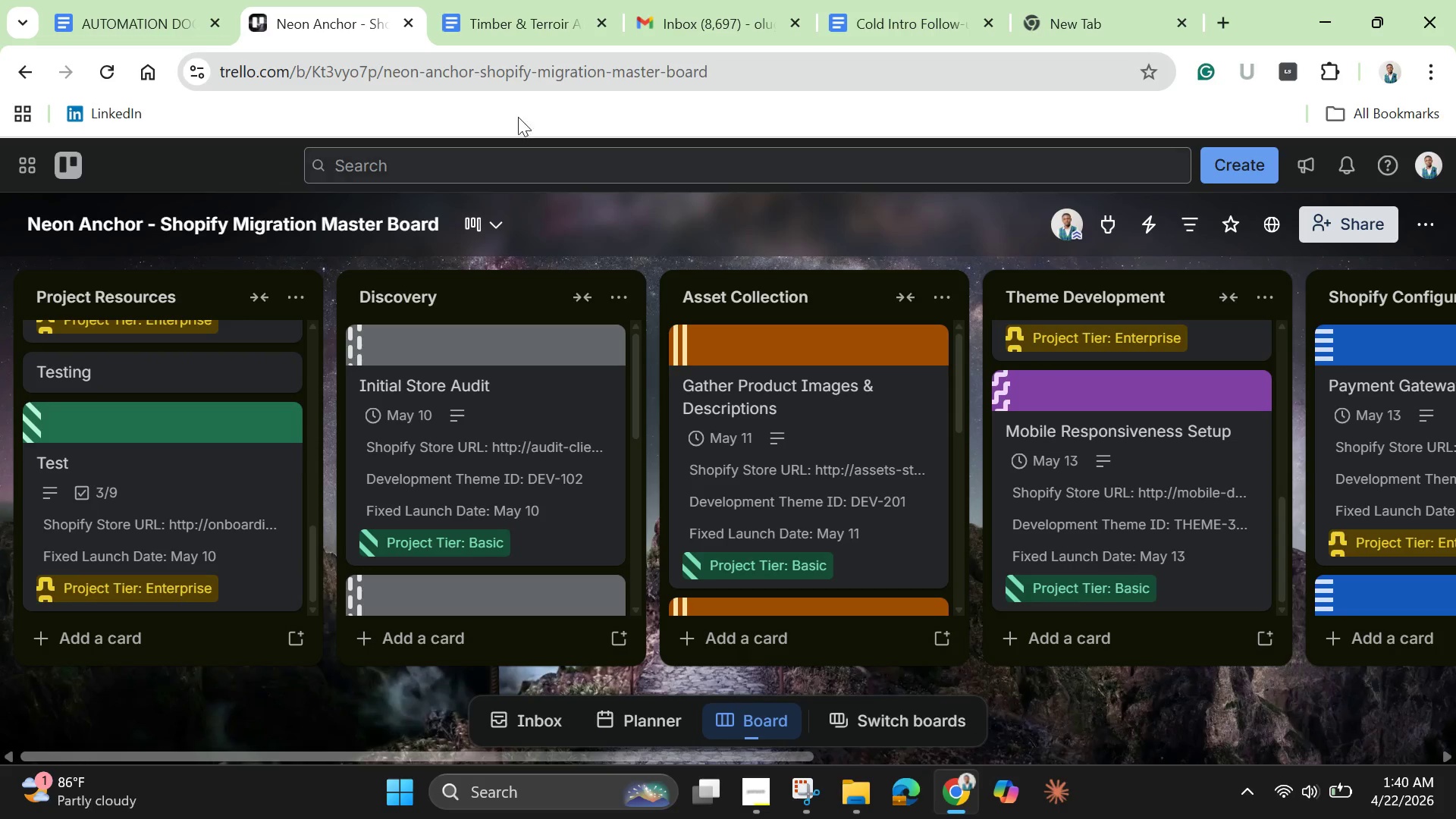 
mouse_move([413, 56])
 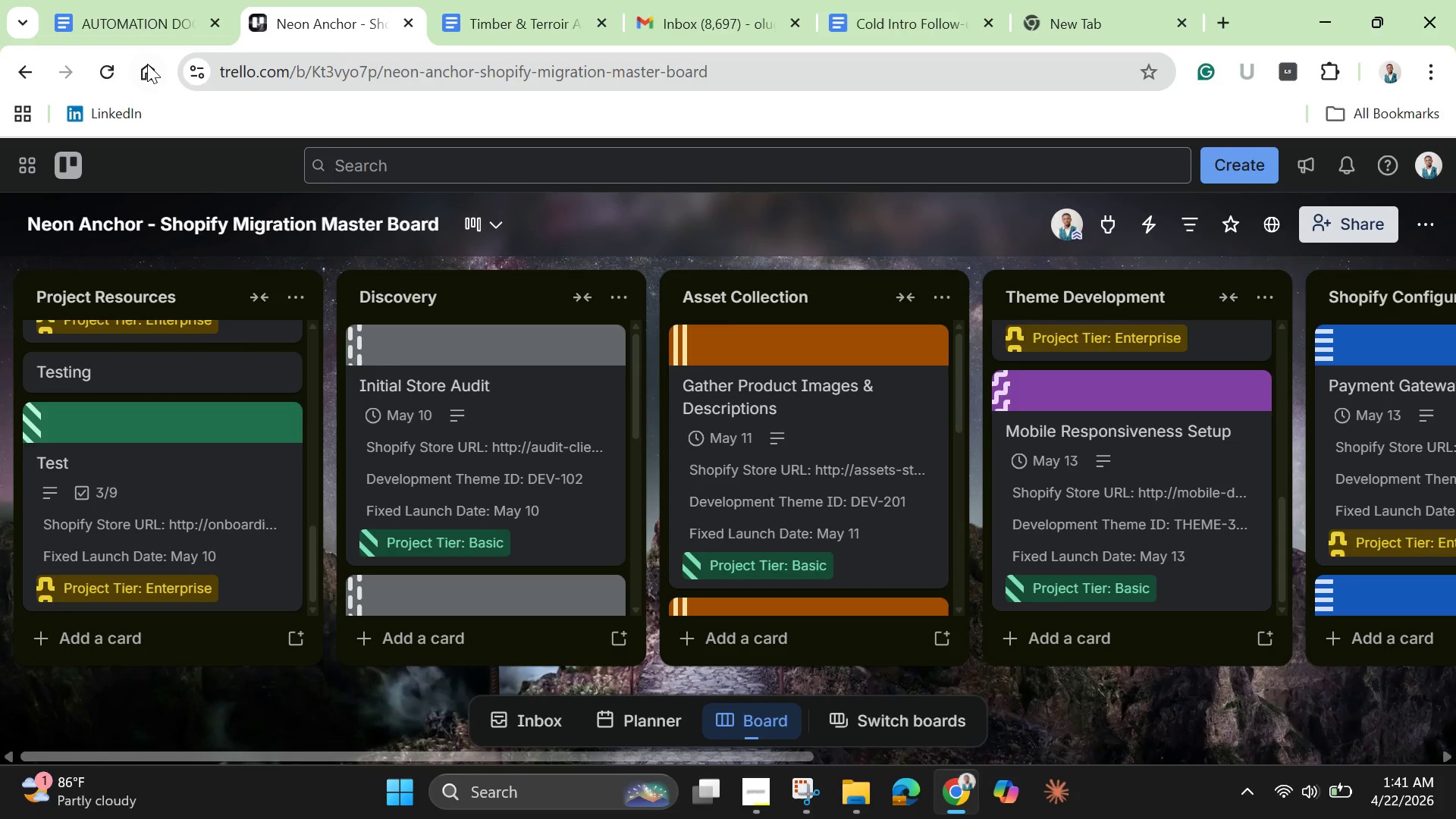 
left_click([111, 75])
 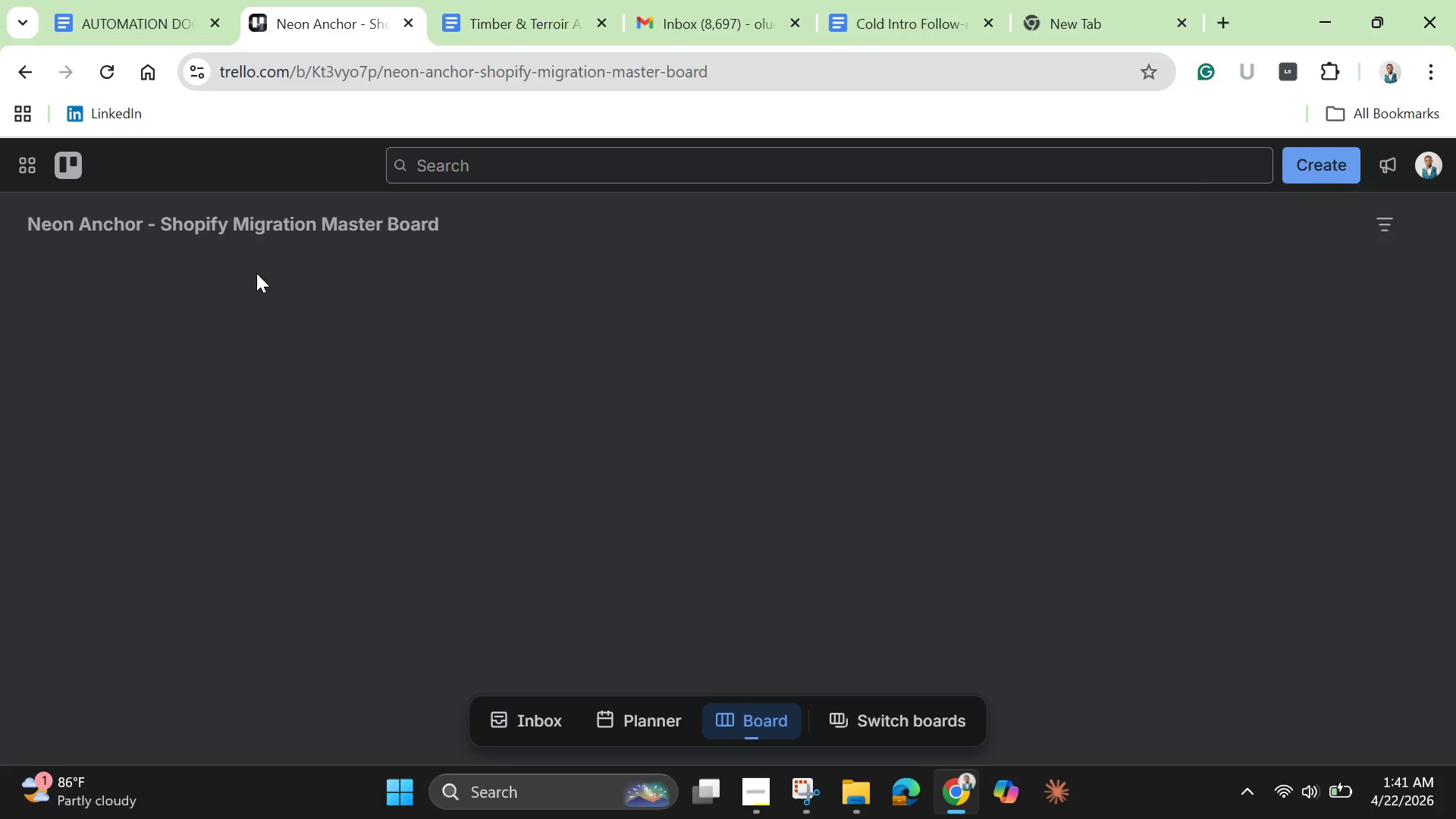 
mouse_move([414, 410])
 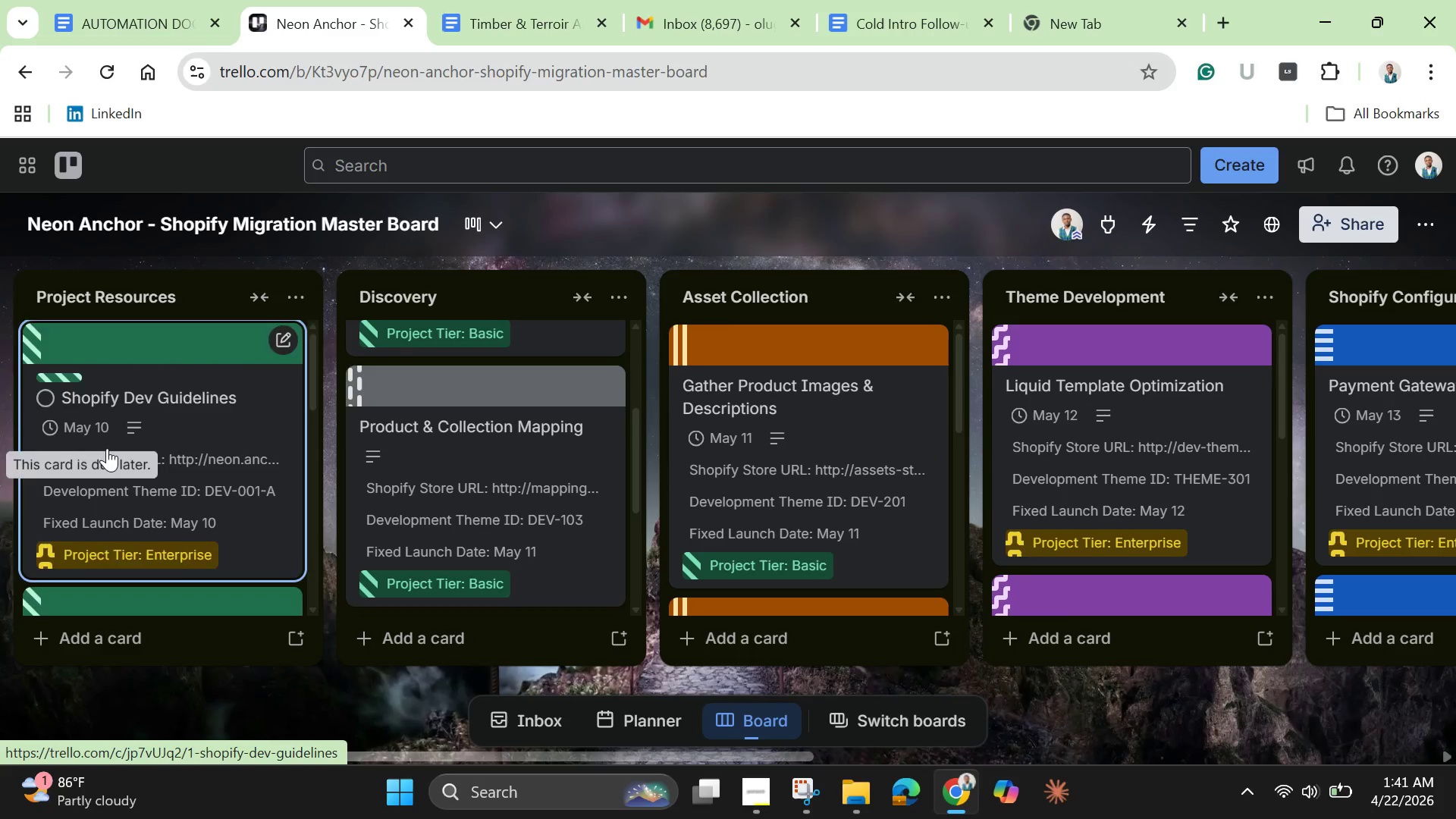 
scroll: coordinate [115, 451], scroll_direction: down, amount: 10.0
 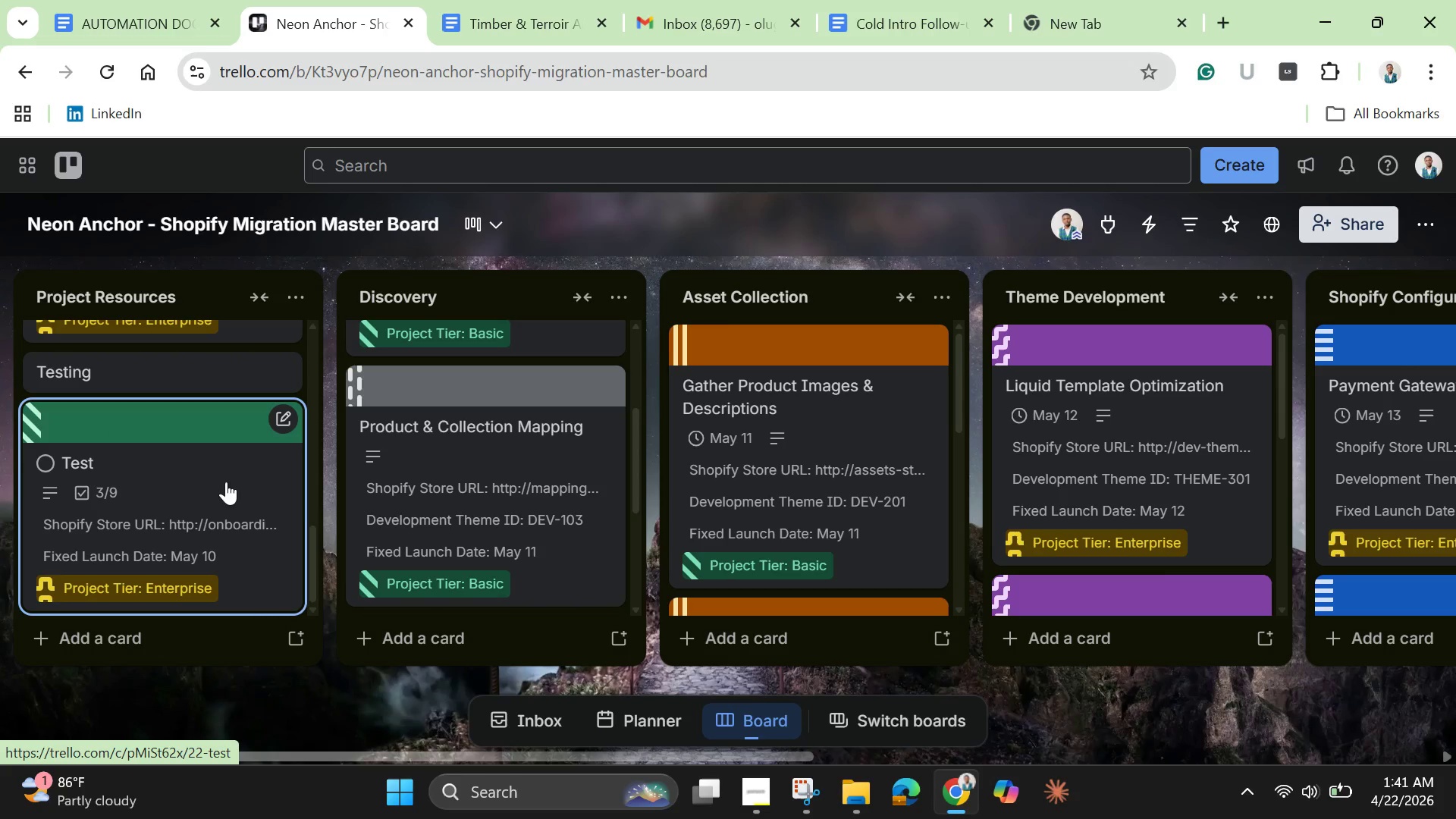 
left_click([226, 482])
 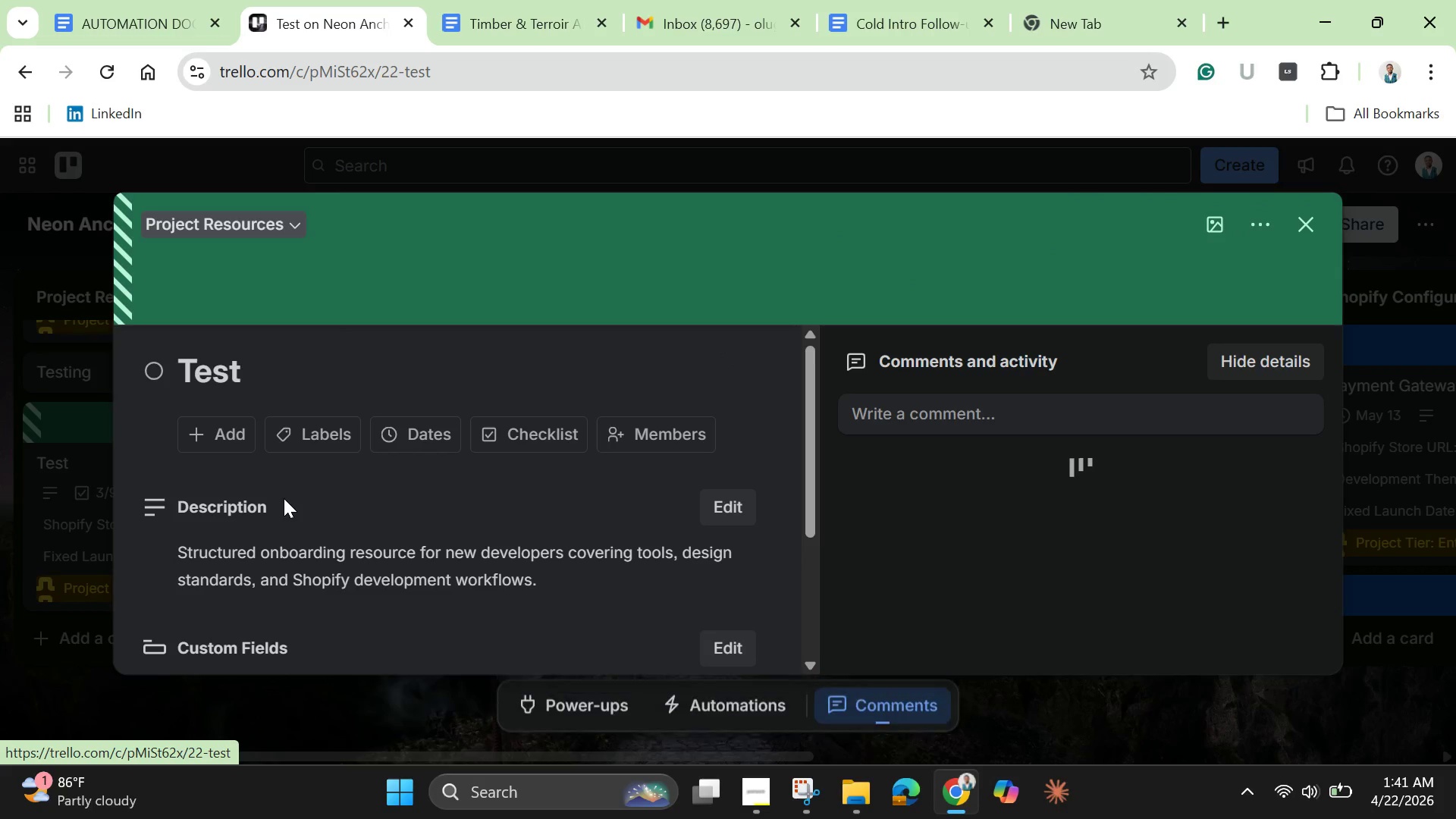 
scroll: coordinate [282, 499], scroll_direction: down, amount: 3.0
 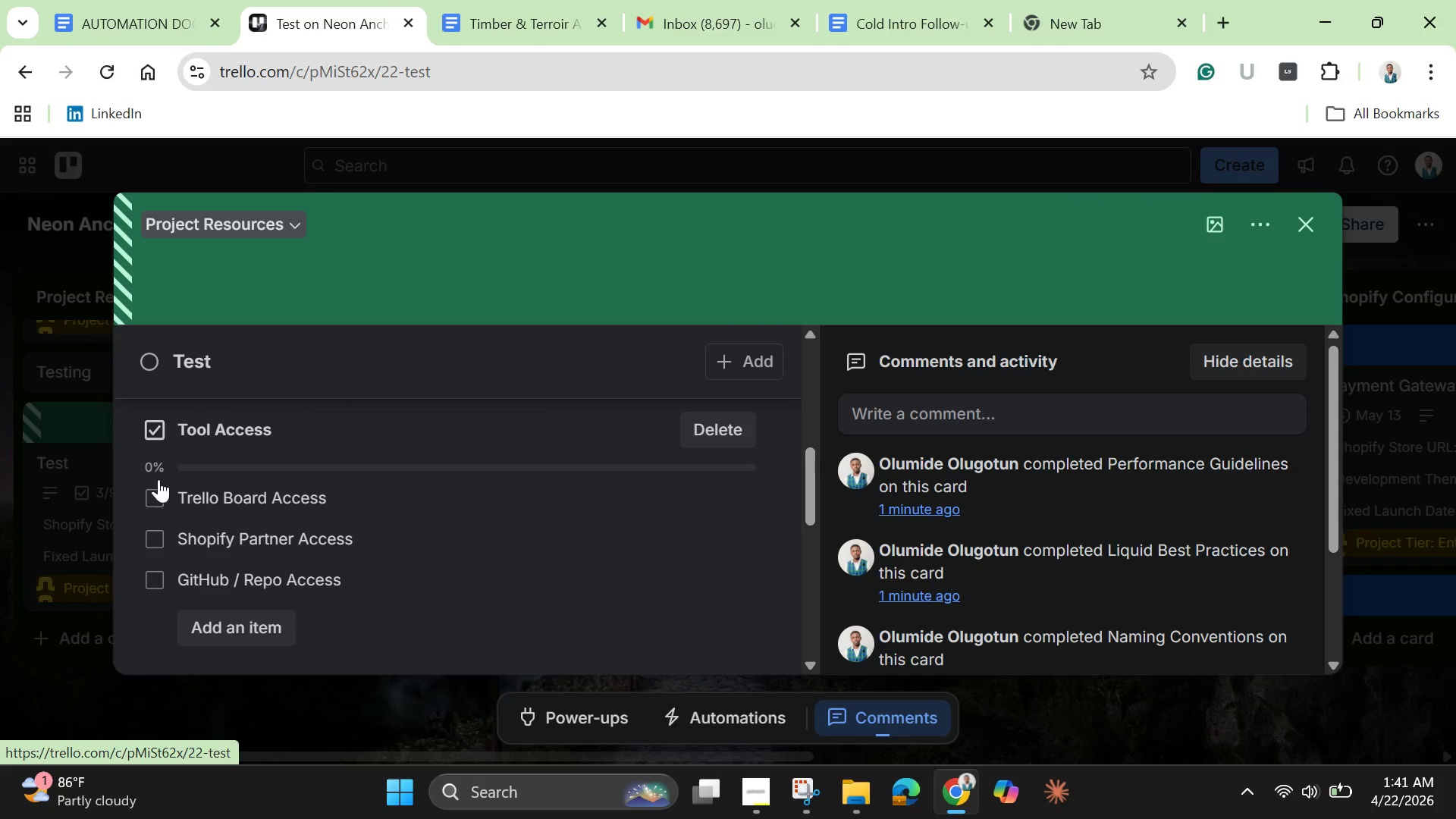 
left_click([156, 491])
 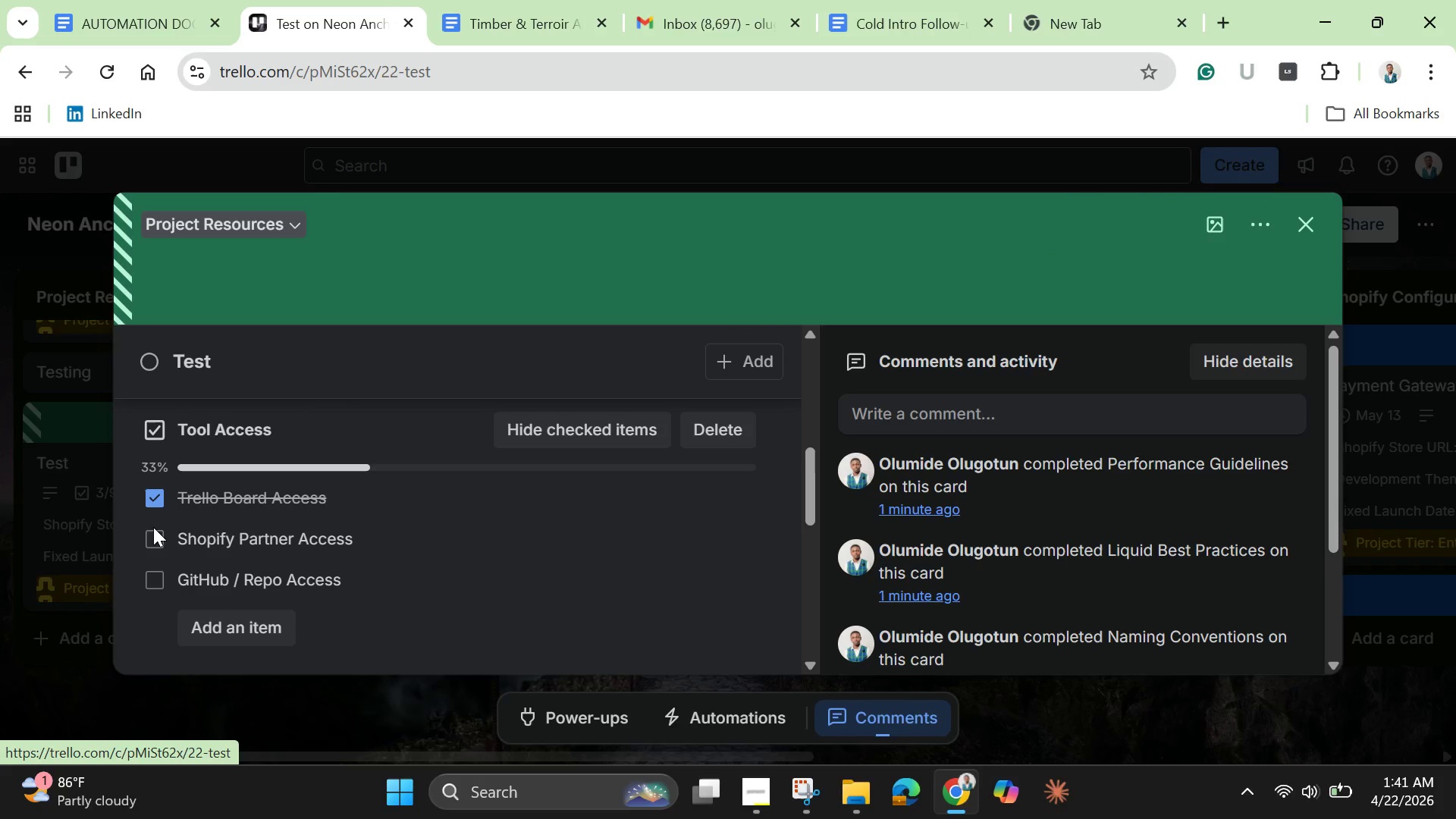 
left_click([153, 527])
 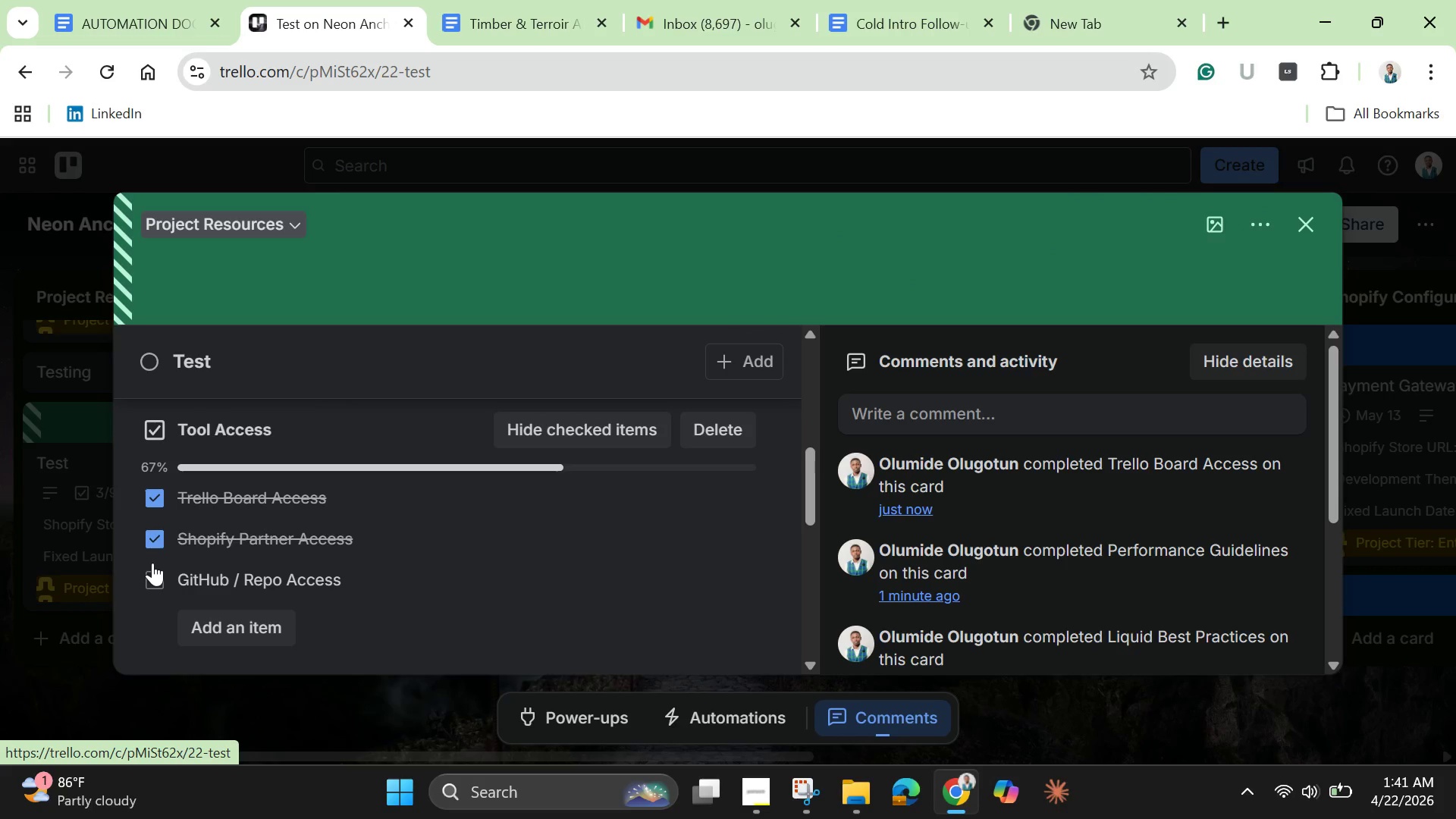 
left_click([152, 563])
 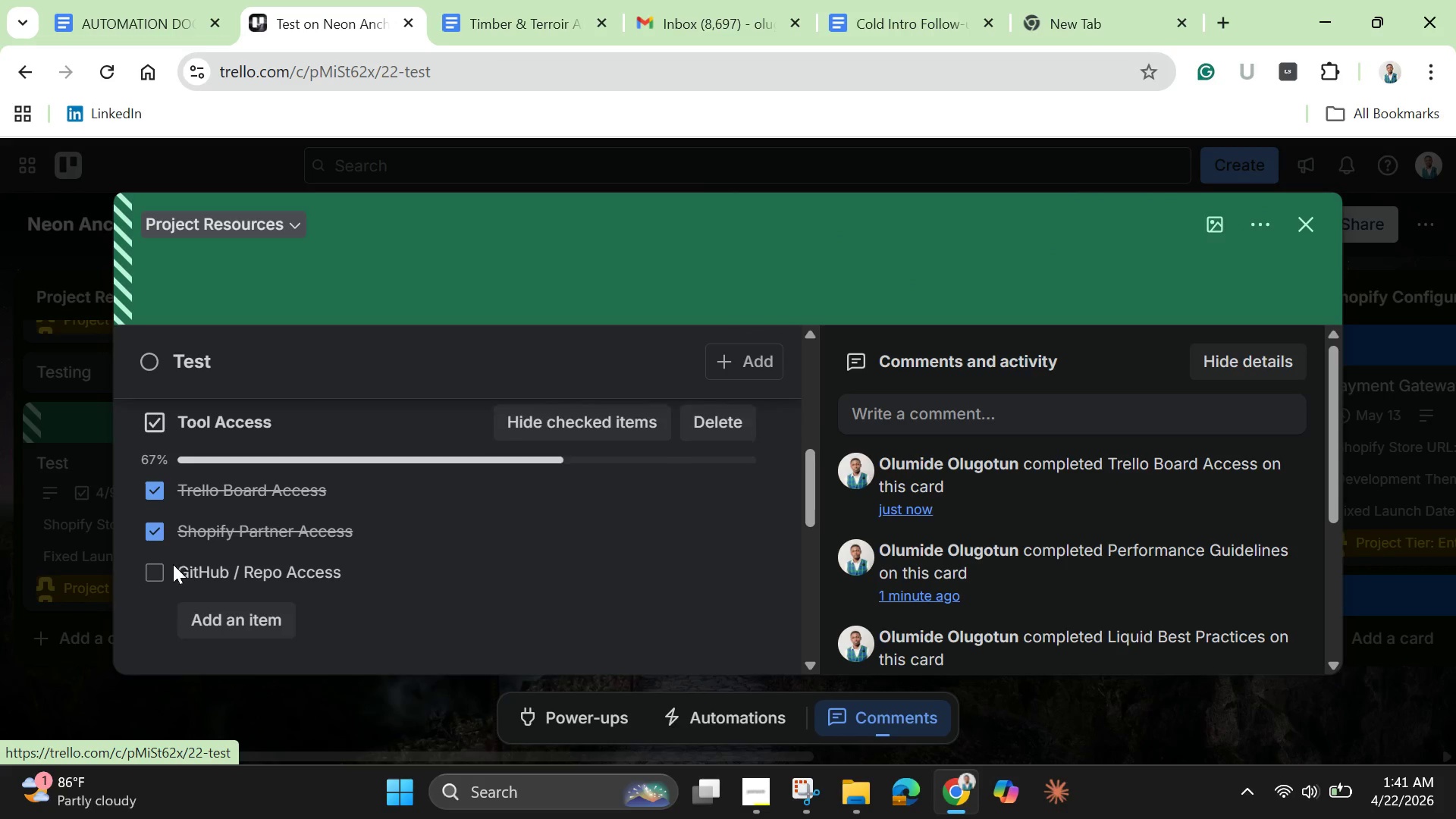 
scroll: coordinate [173, 564], scroll_direction: down, amount: 1.0
 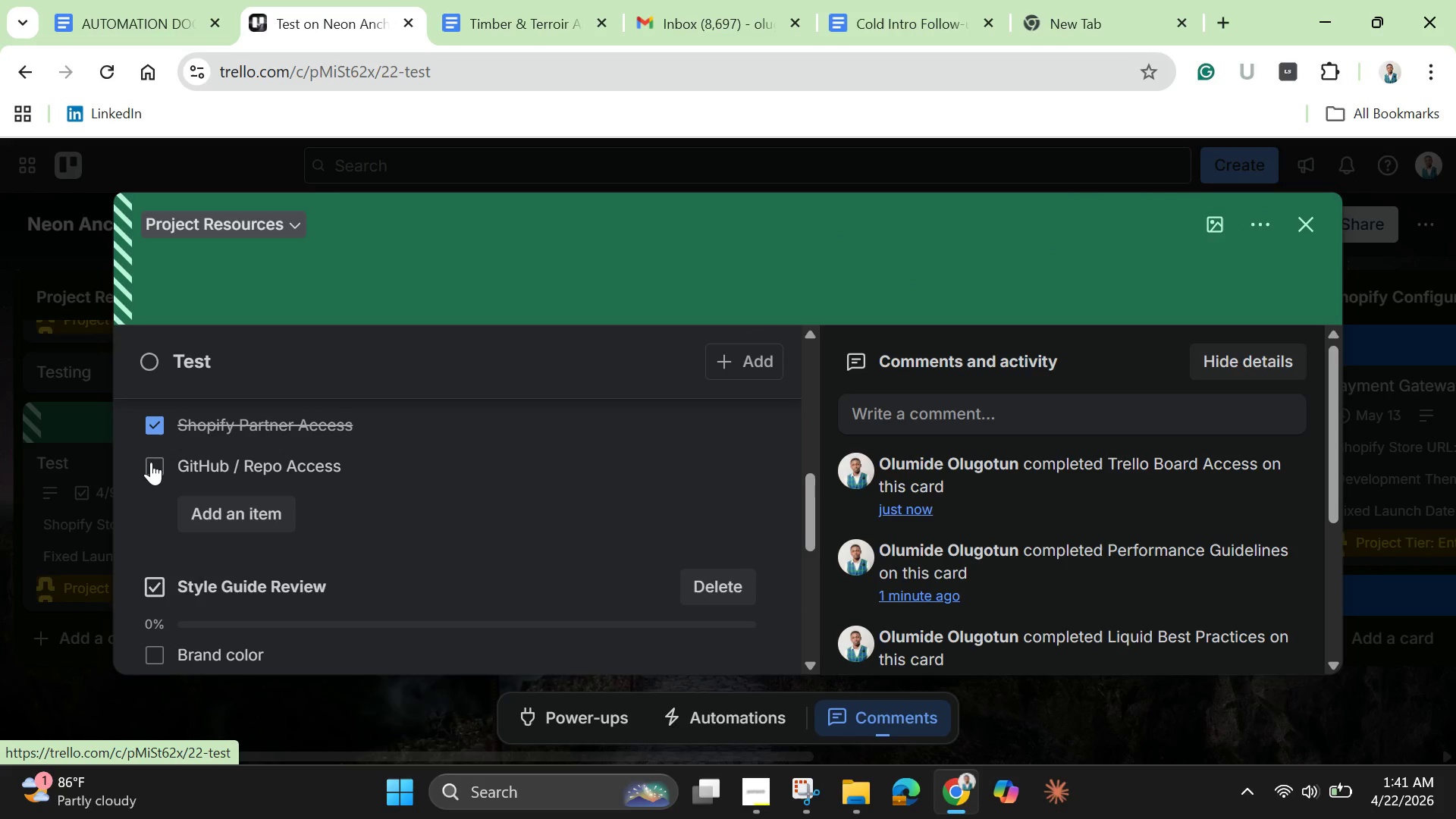 
left_click([152, 460])
 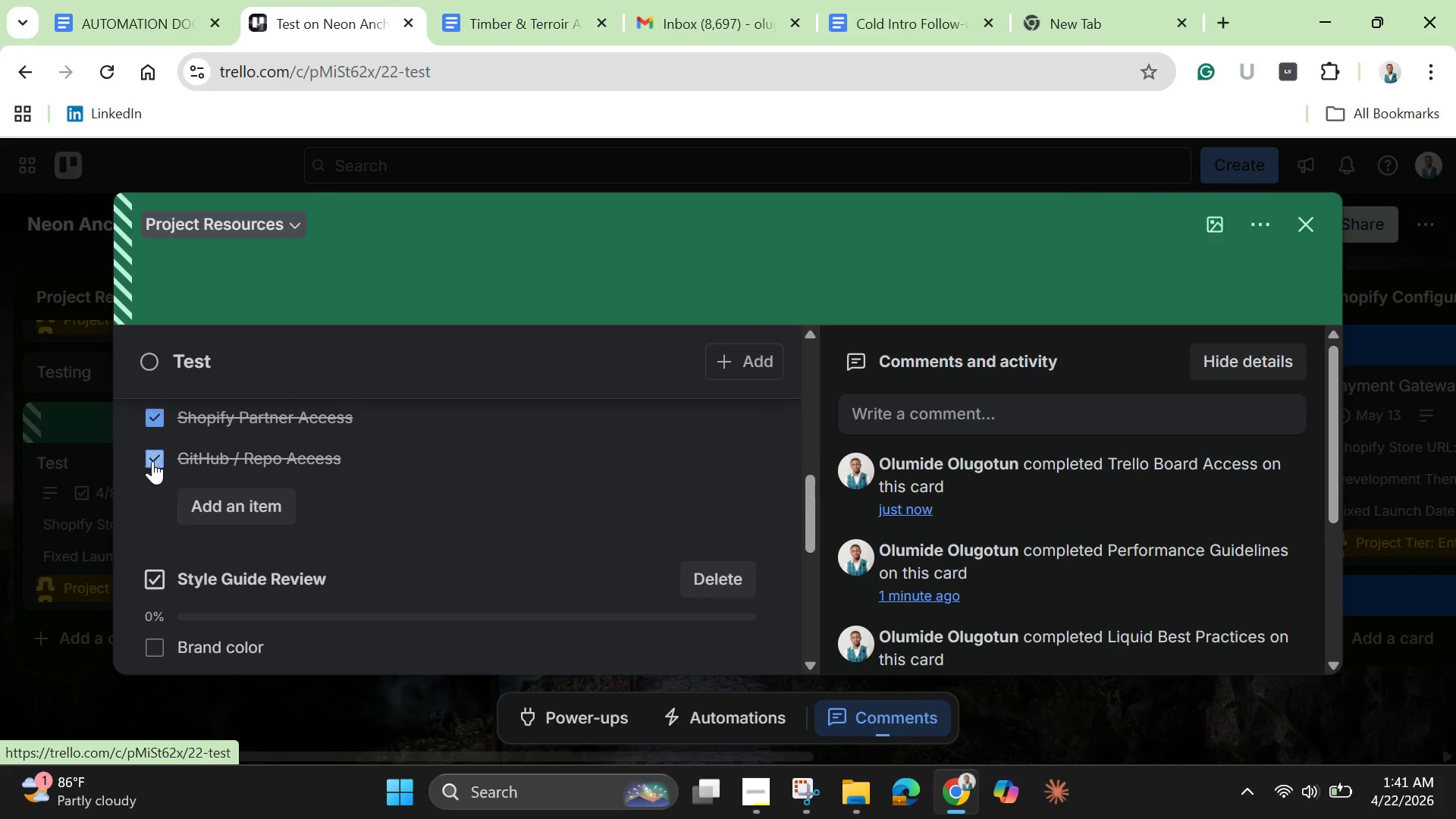 
scroll: coordinate [152, 461], scroll_direction: down, amount: 1.0
 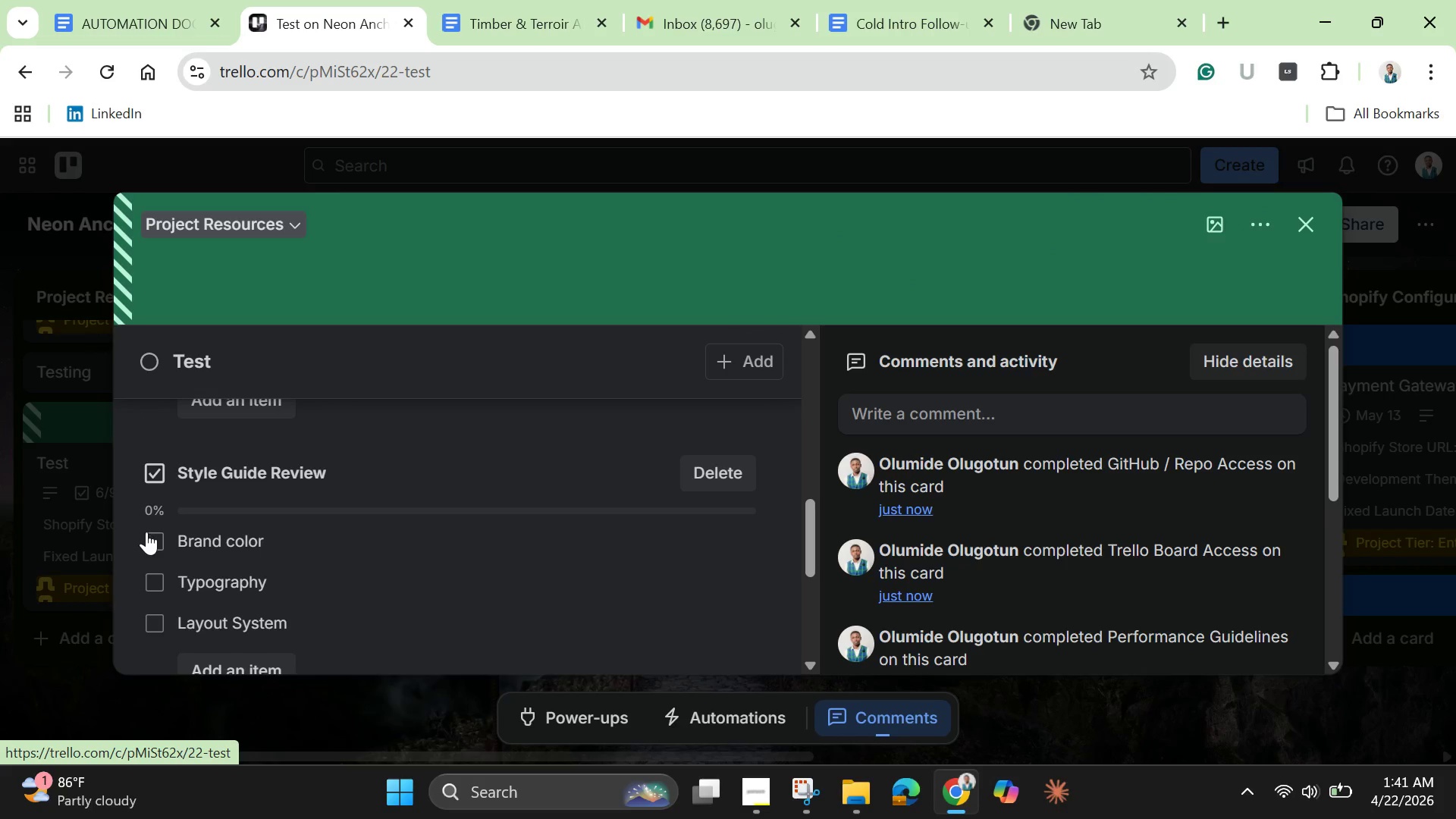 
left_click([149, 533])
 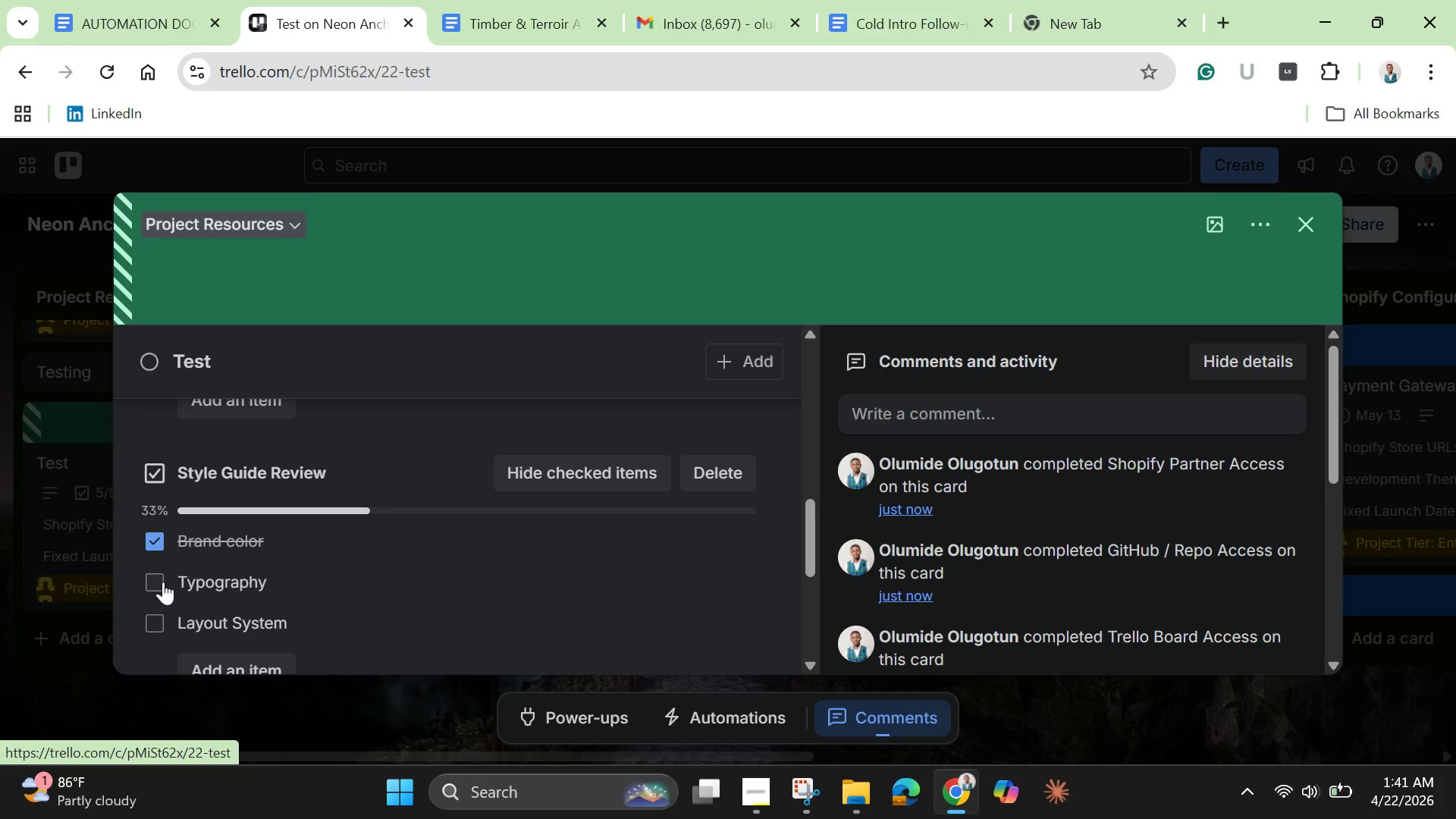 
left_click([163, 582])
 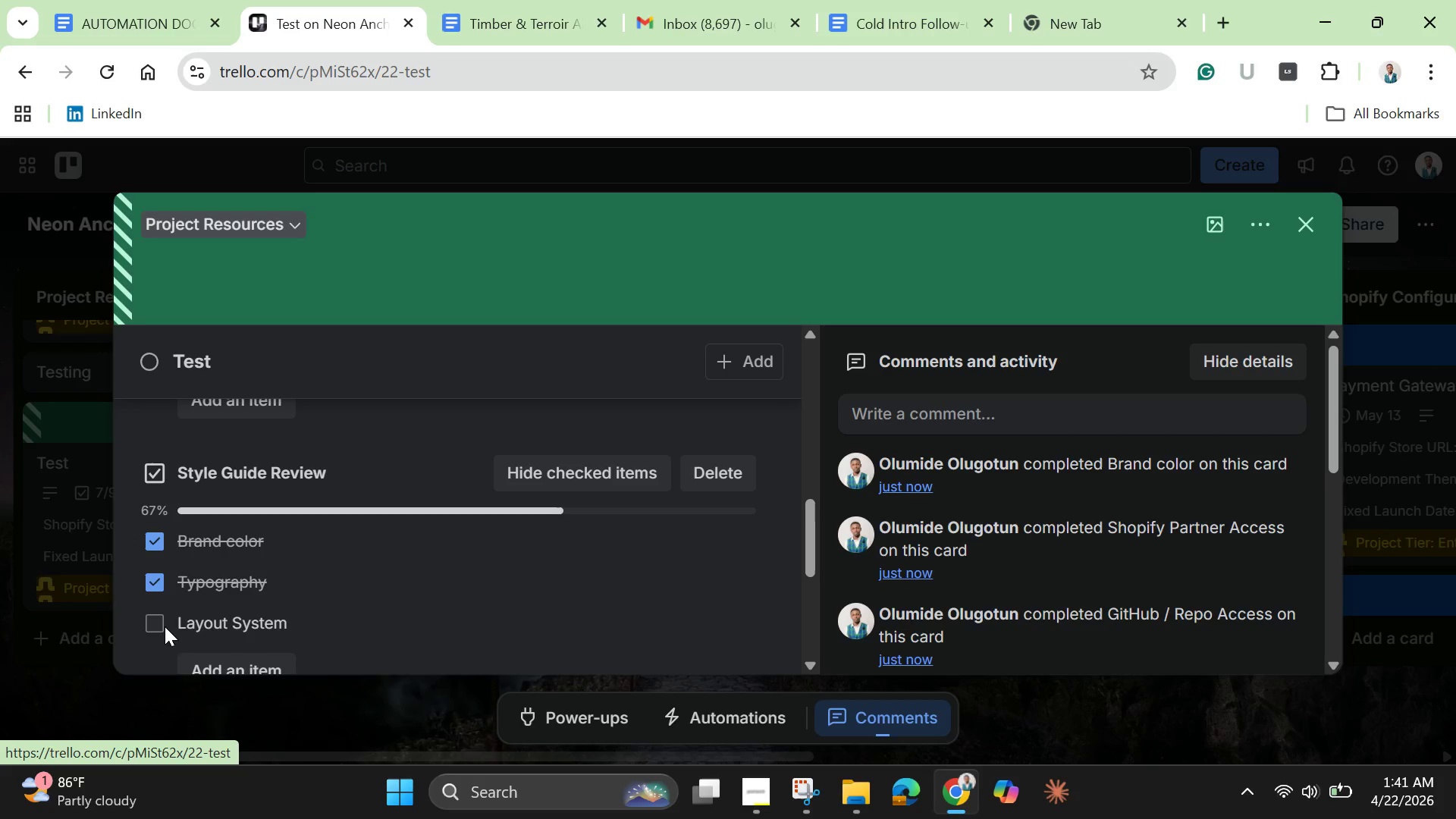 
left_click([165, 626])
 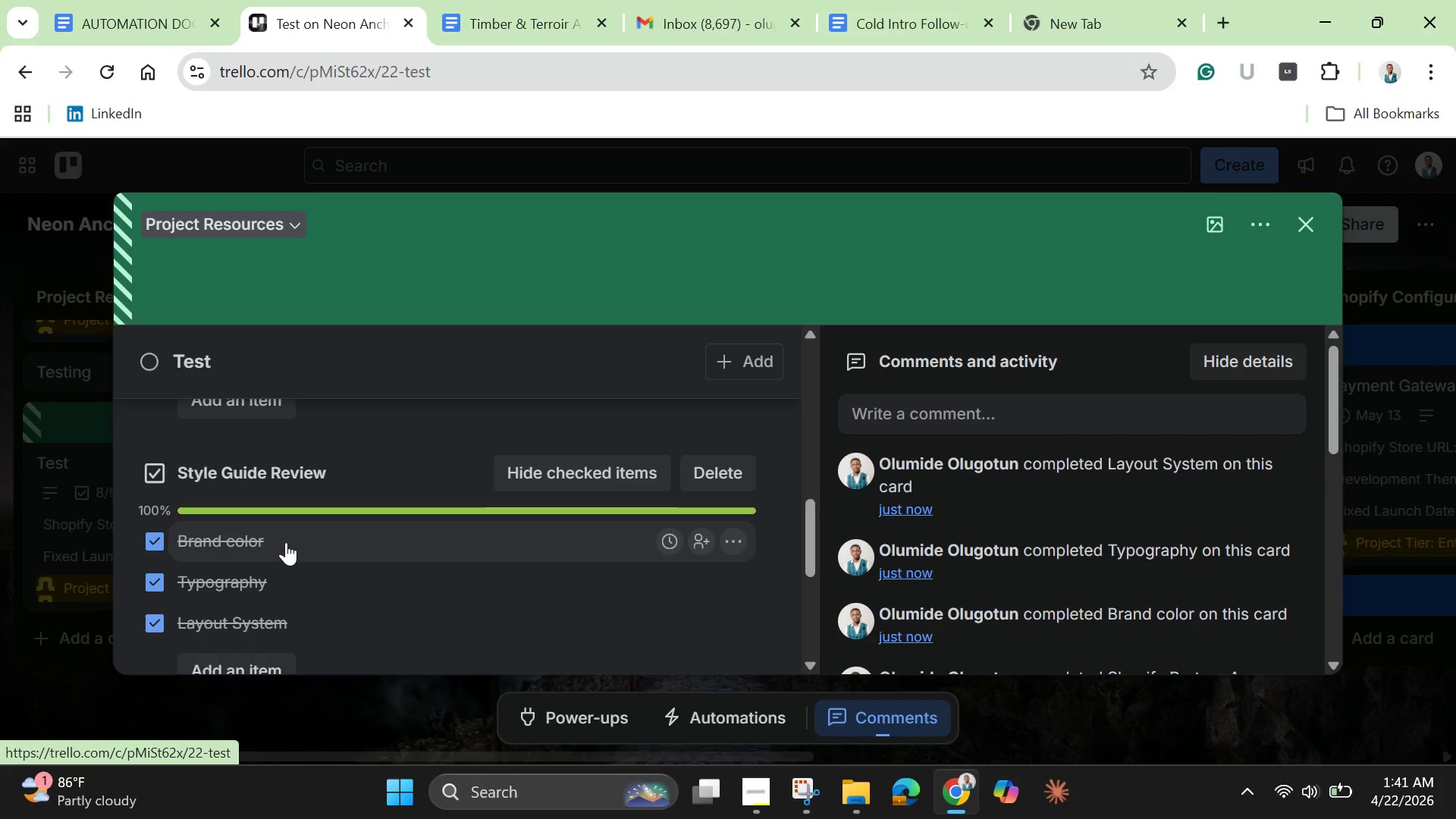 
scroll: coordinate [286, 542], scroll_direction: down, amount: 5.0
 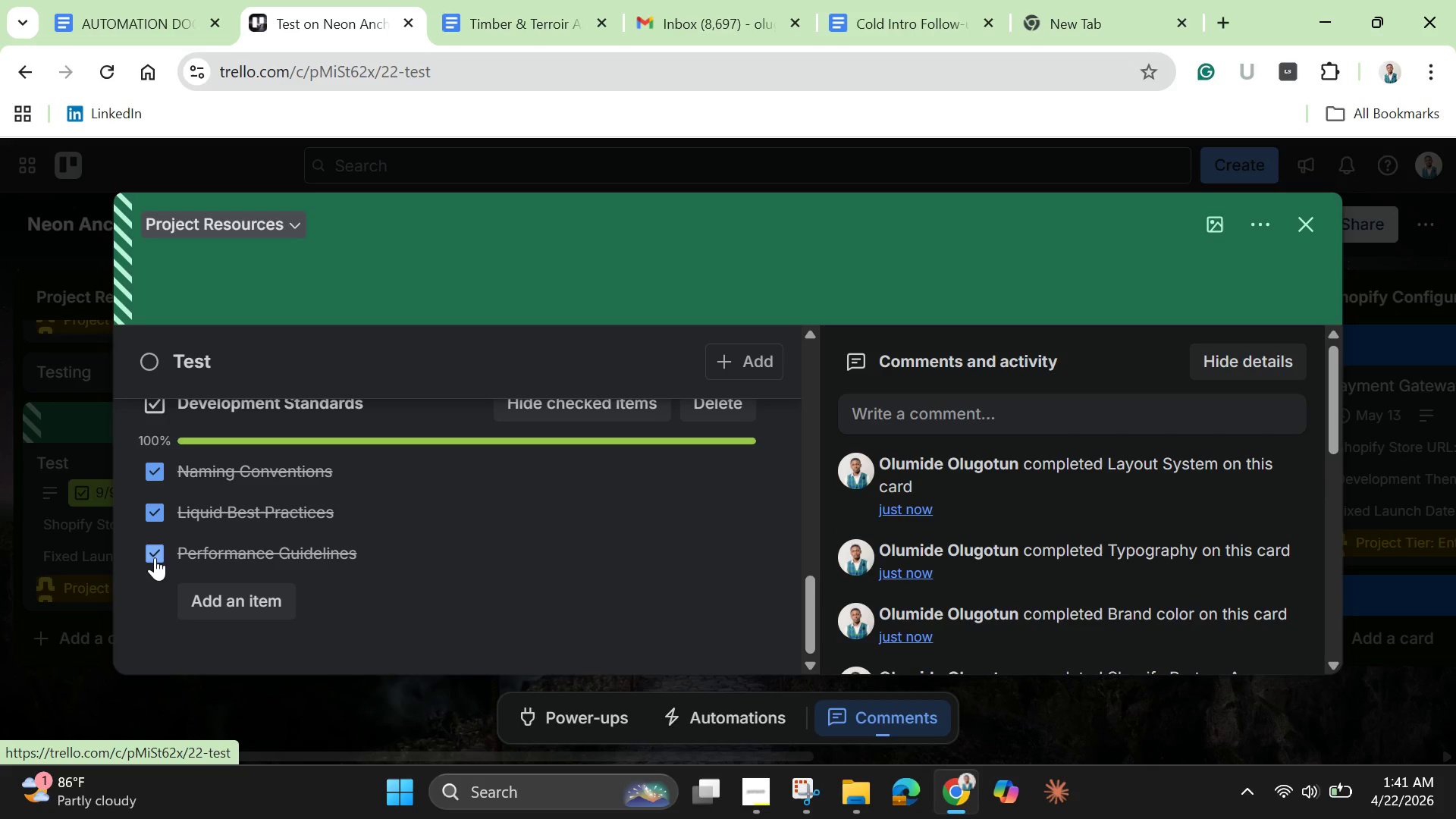 
left_click([153, 557])
 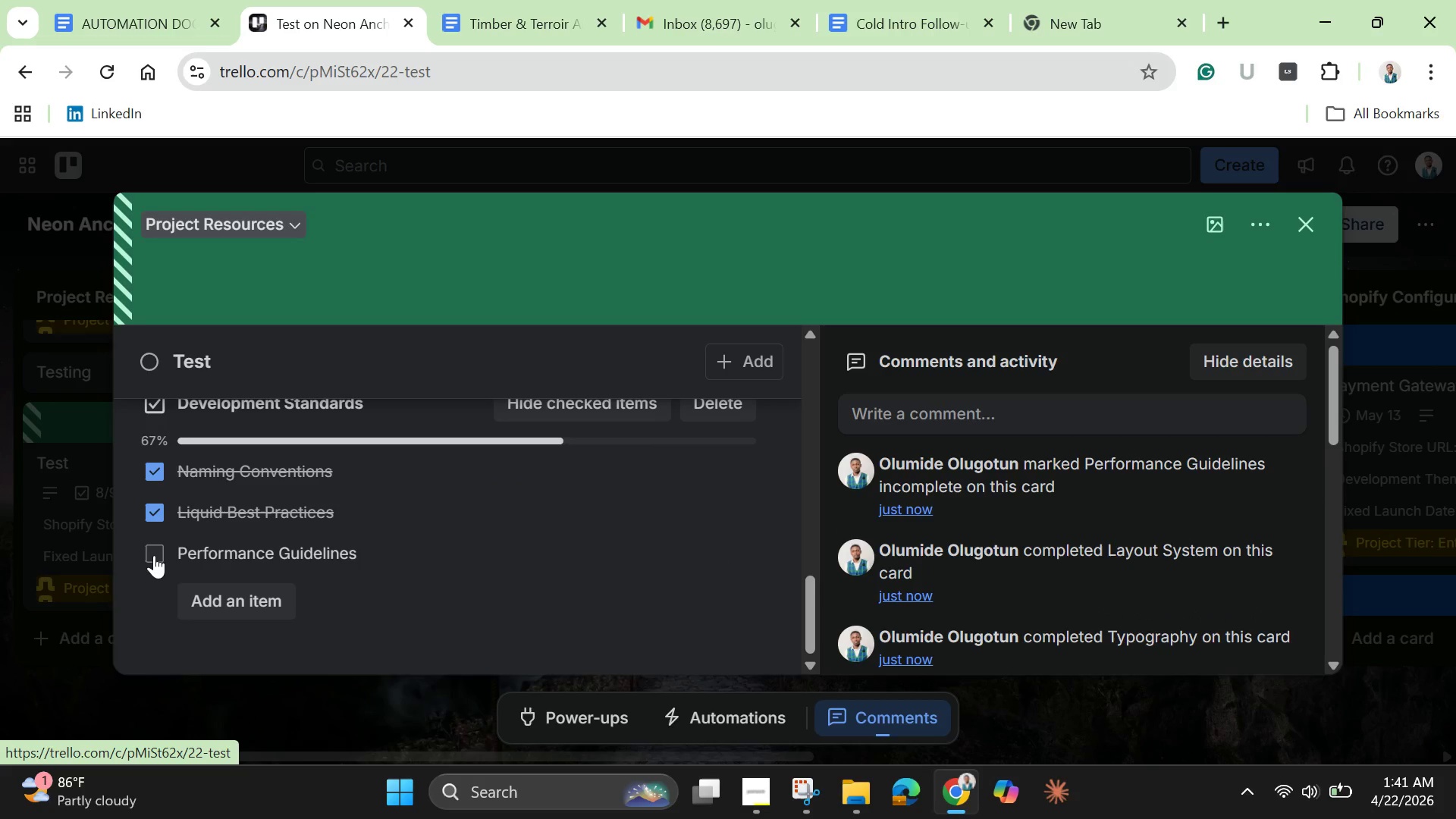 
left_click([154, 555])
 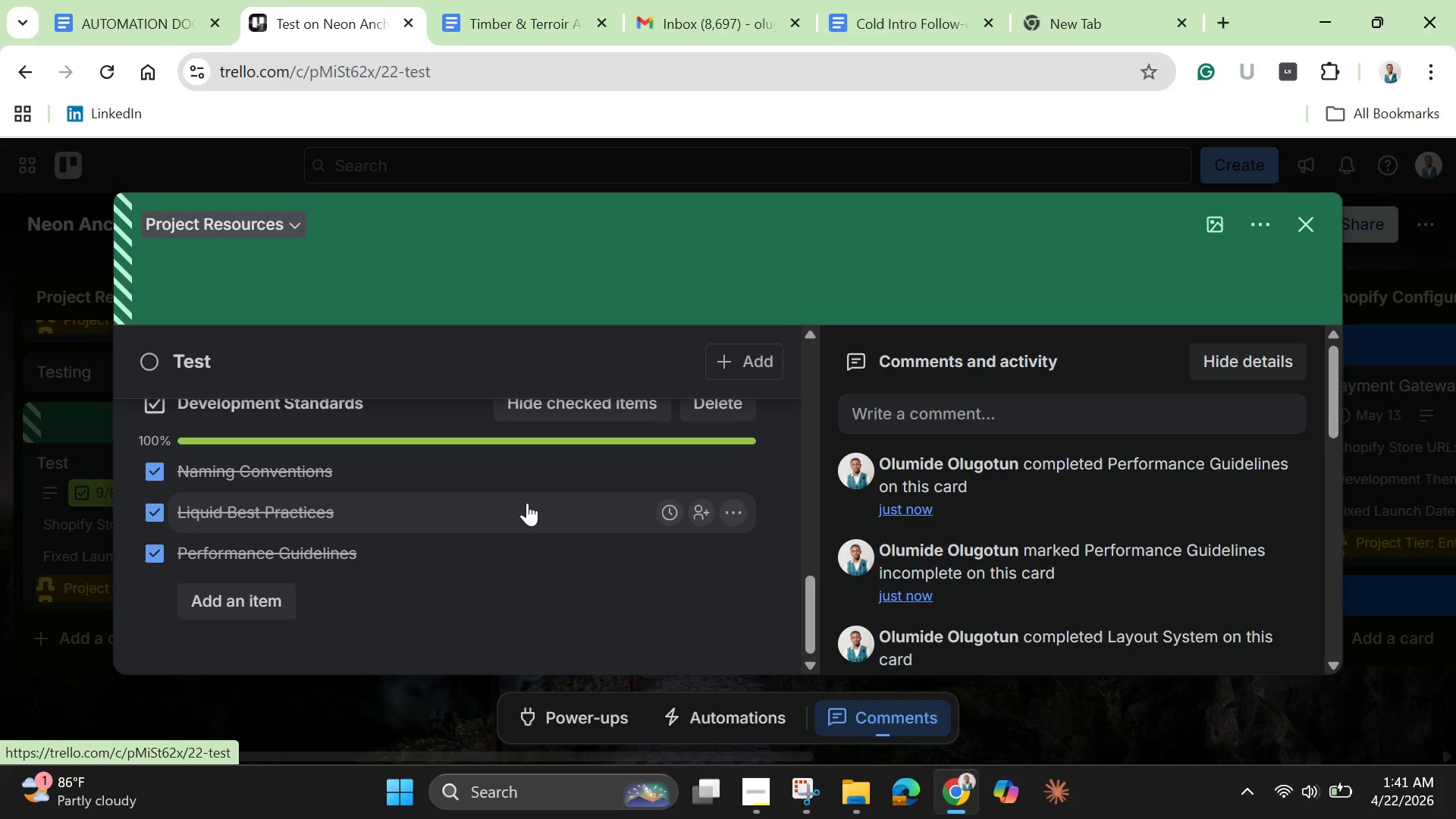 
scroll: coordinate [578, 447], scroll_direction: up, amount: 5.0
 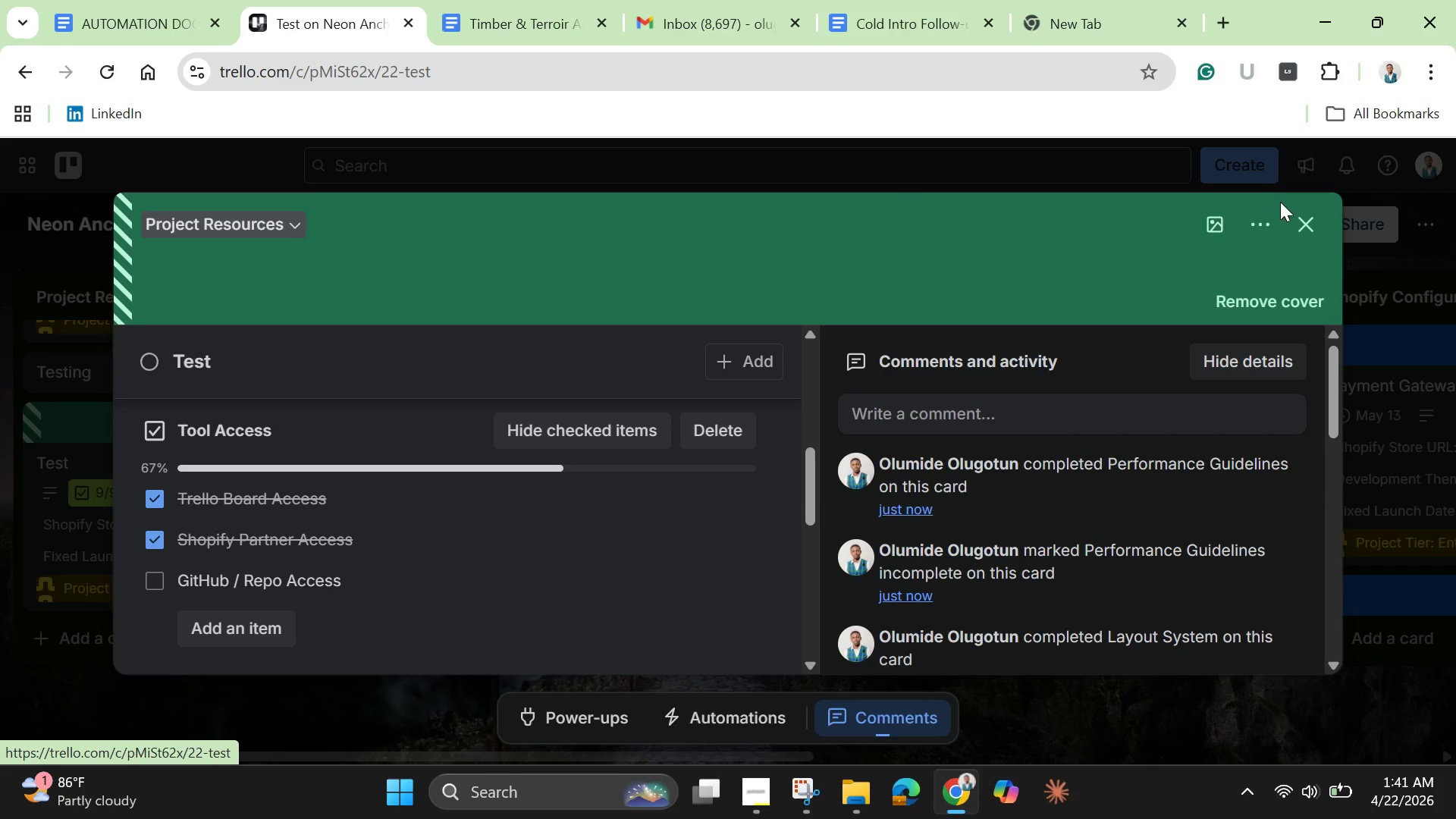 
left_click([1306, 219])
 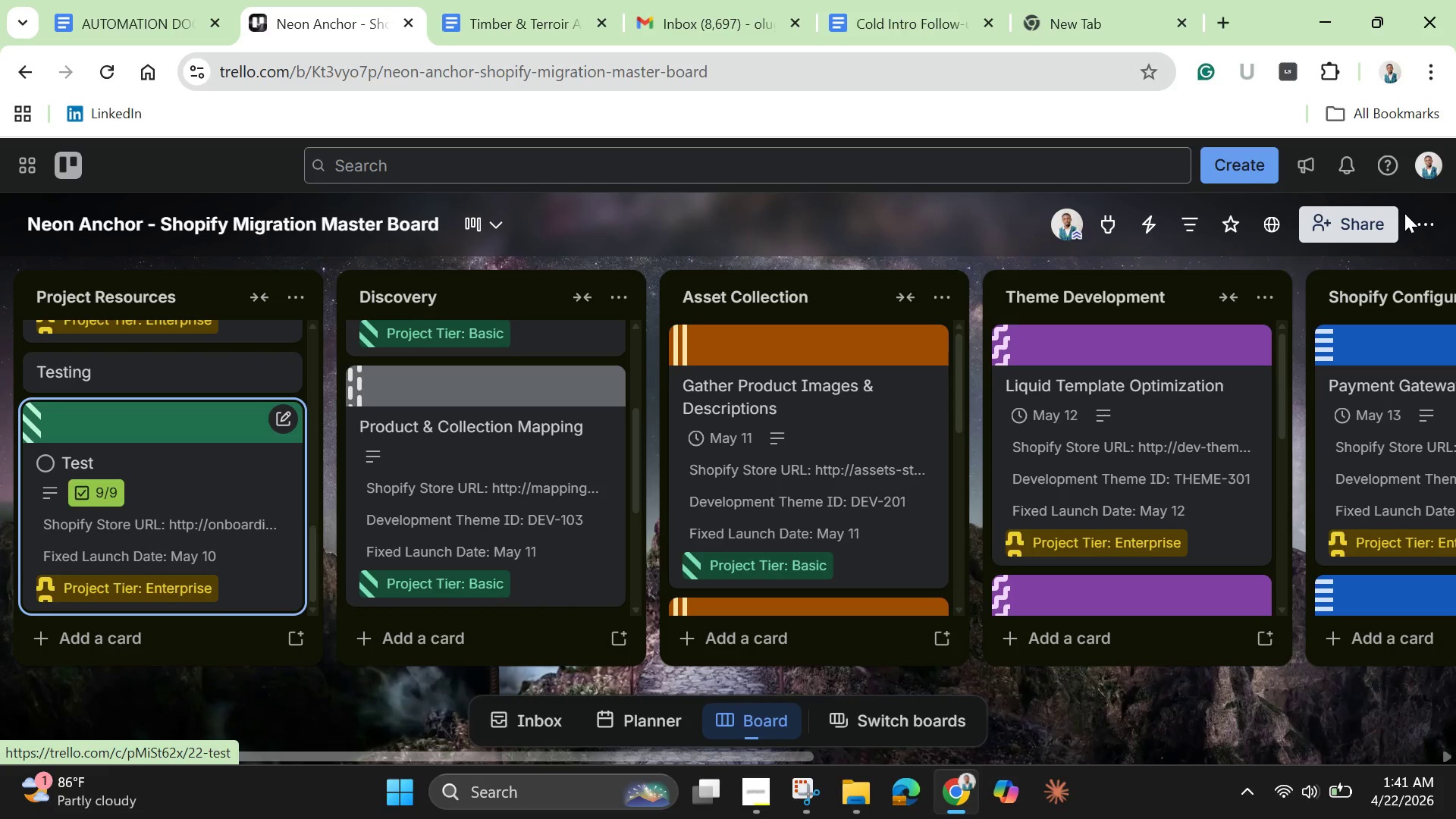 
left_click([1404, 213])
 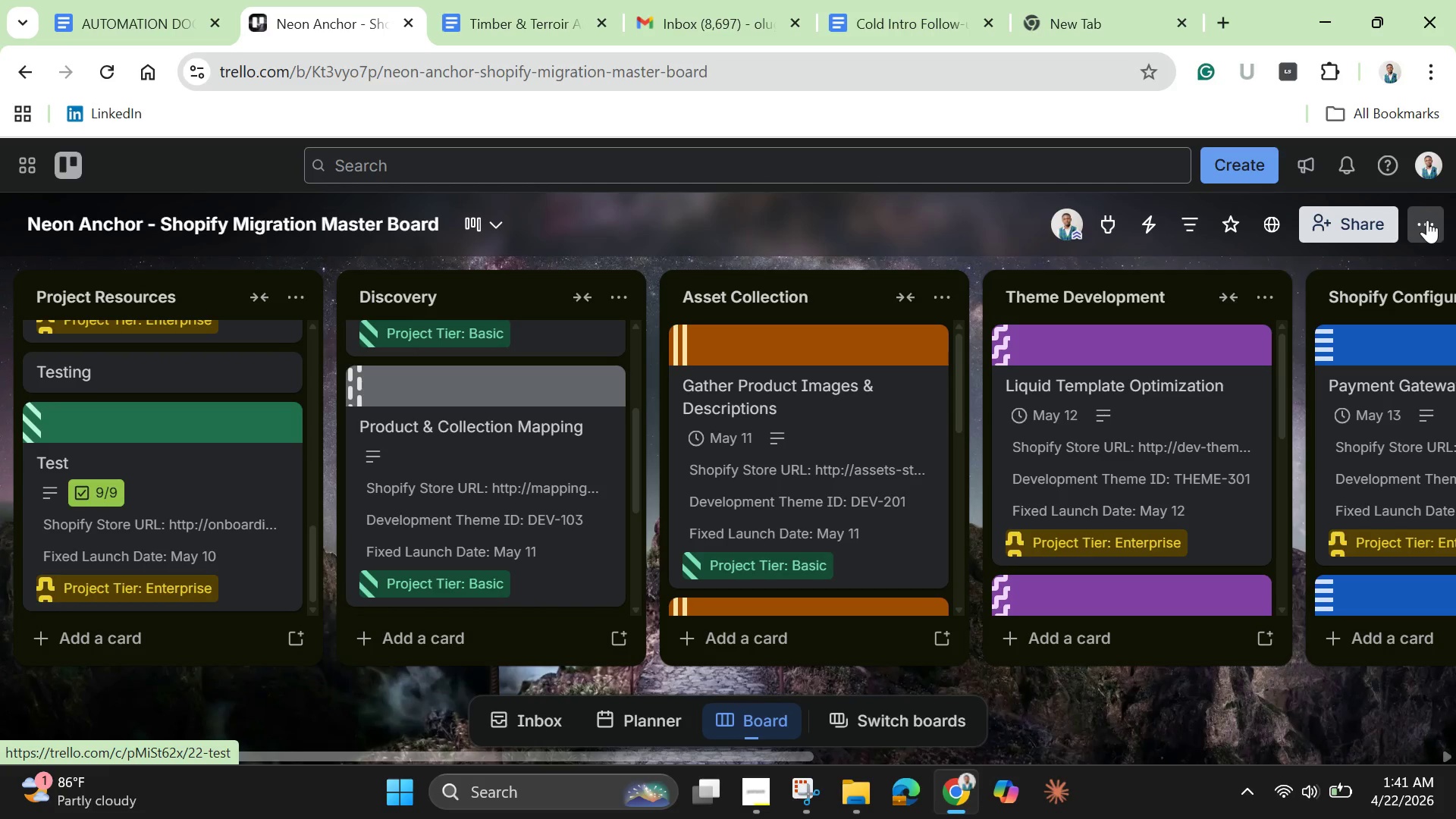 
left_click([1432, 220])
 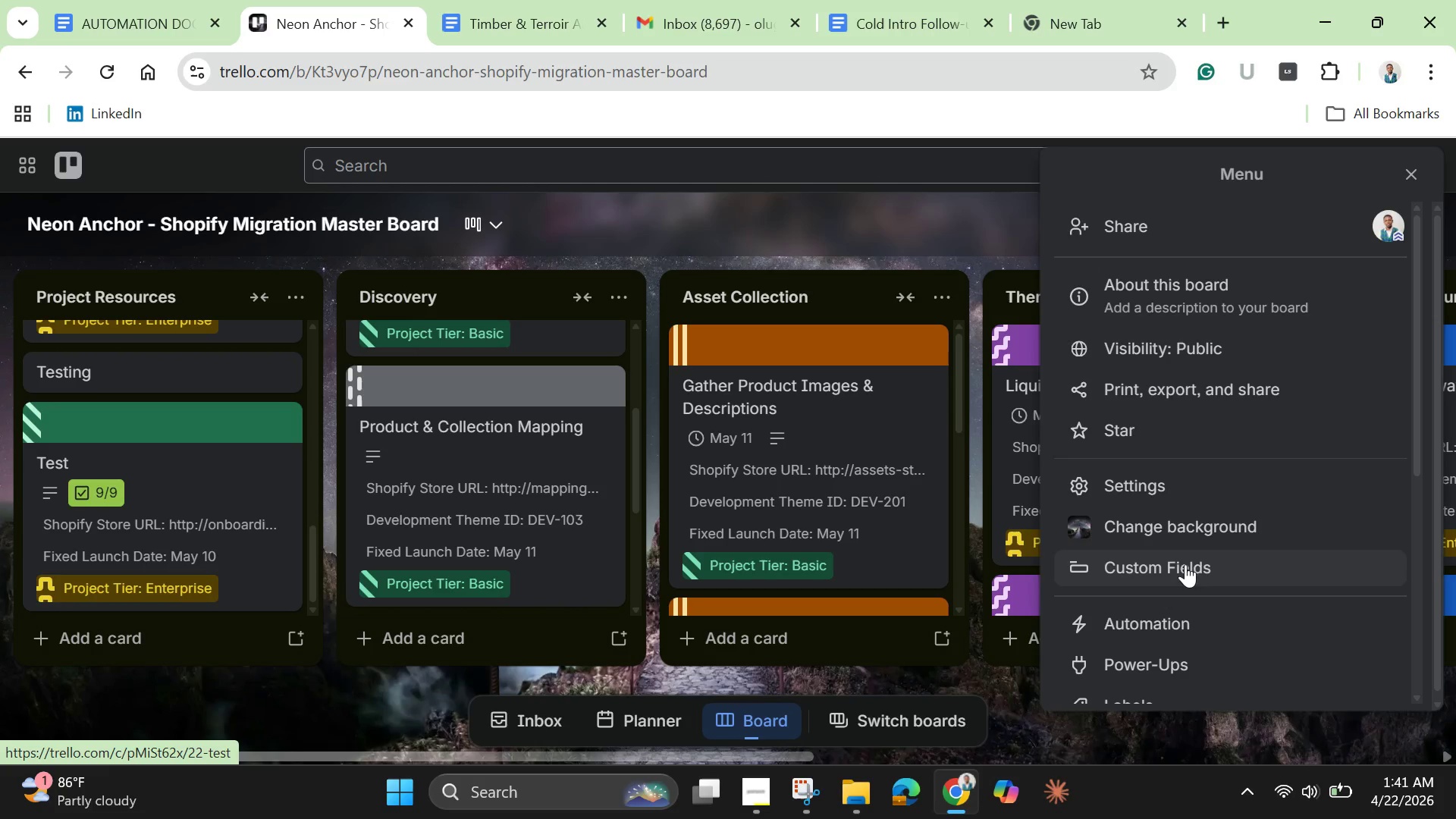 
scroll: coordinate [1176, 591], scroll_direction: down, amount: 1.0
 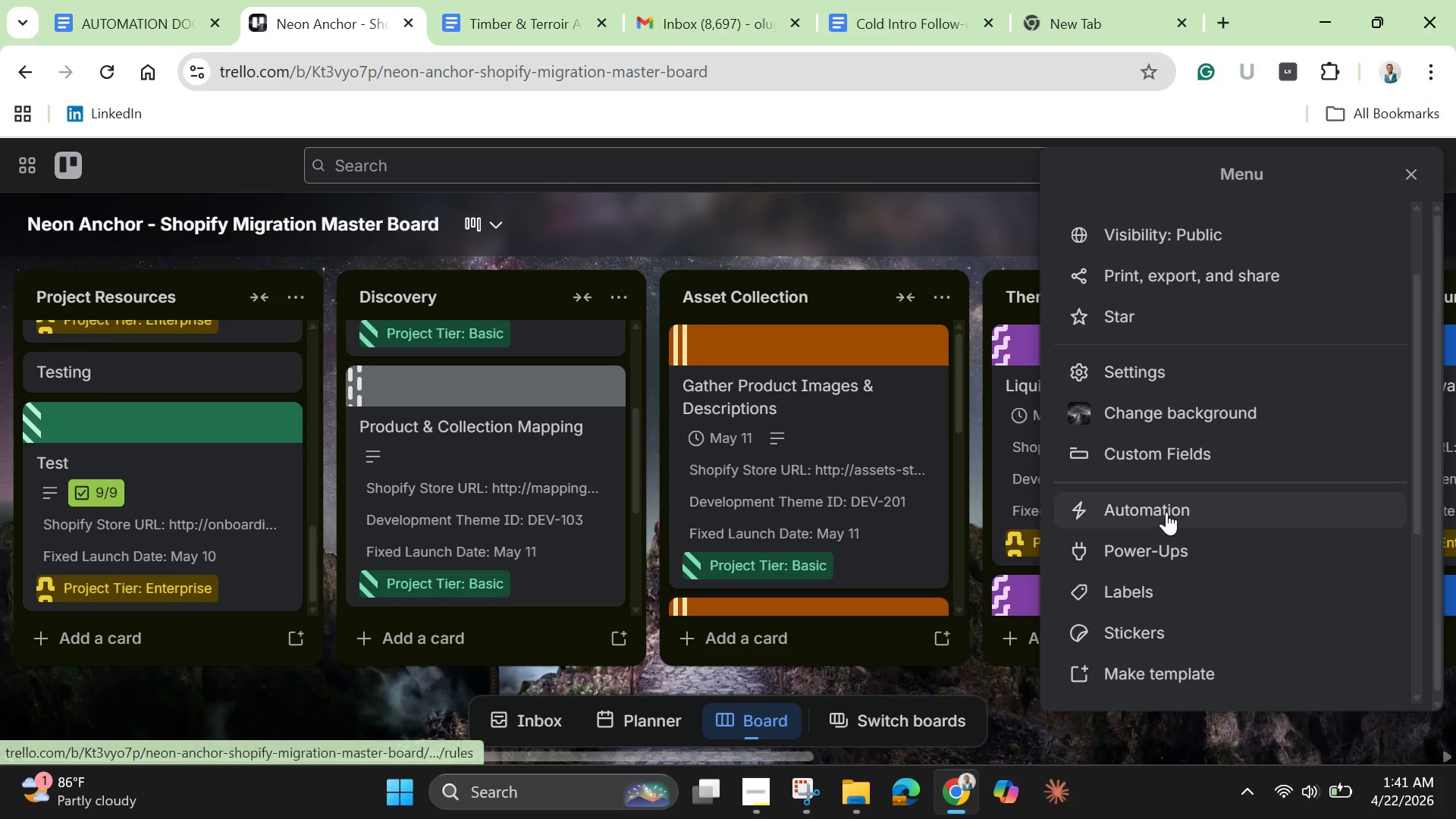 
left_click([1166, 512])
 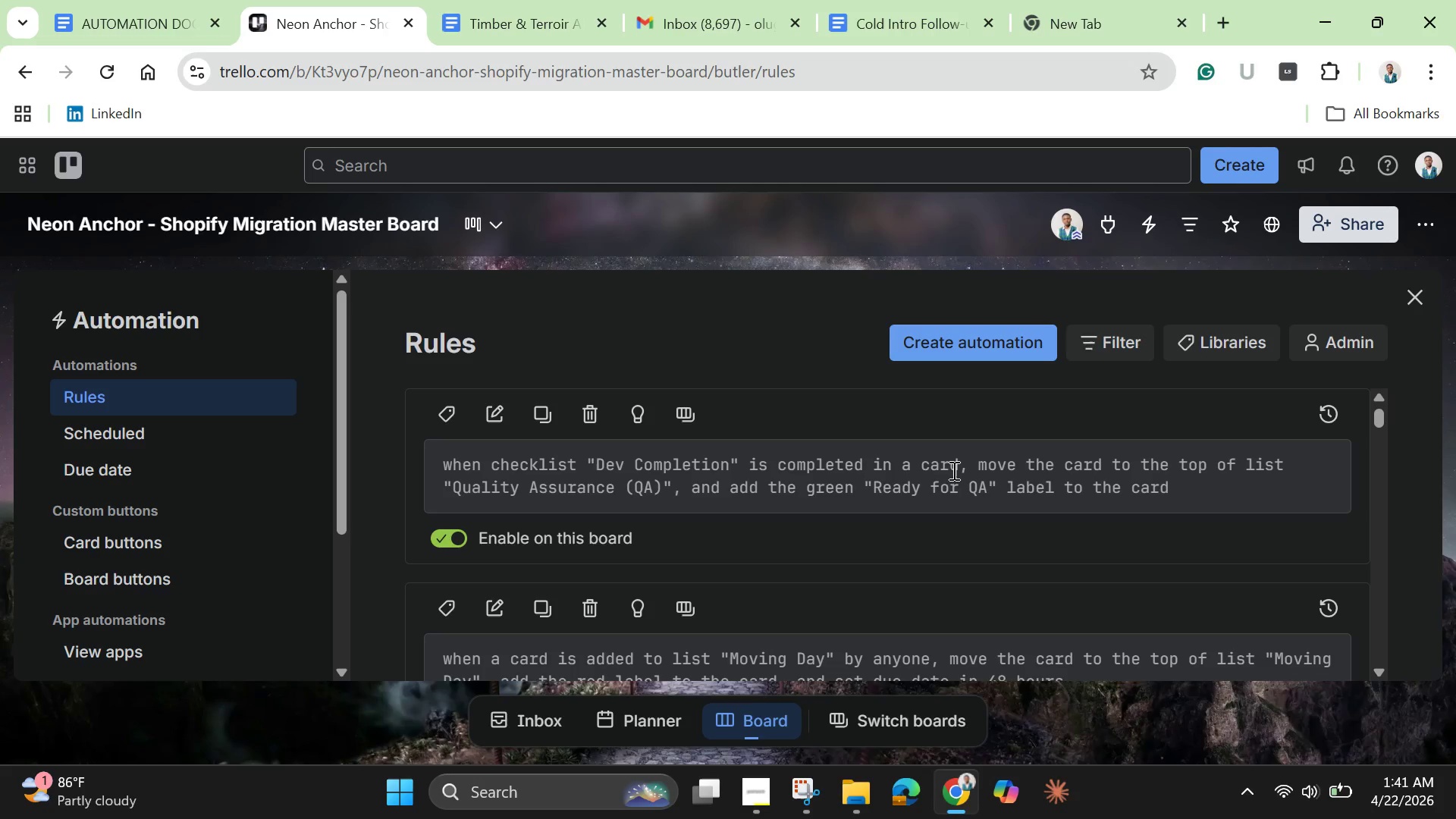 
wait(15.64)
 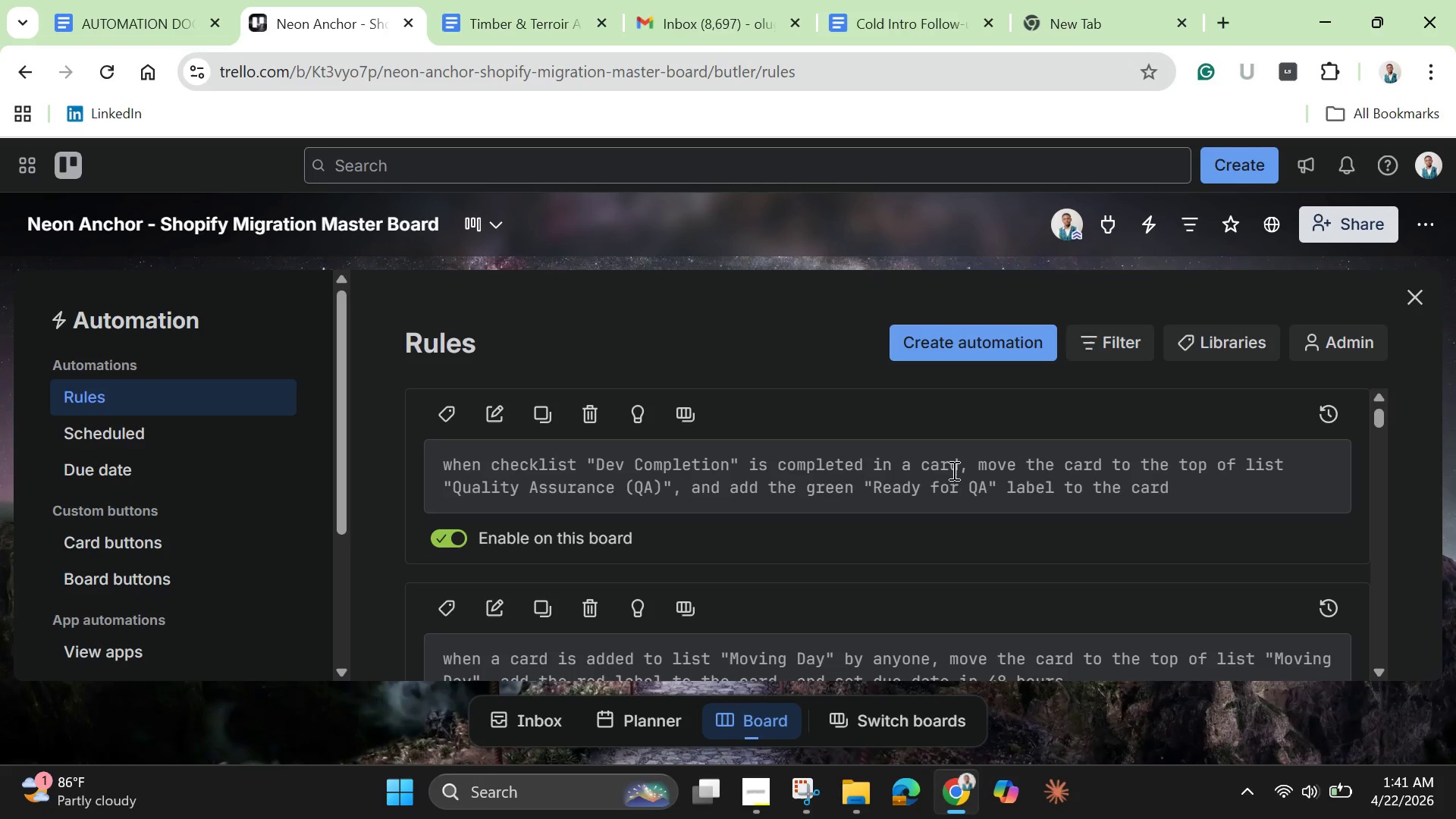 
left_click([1411, 297])
 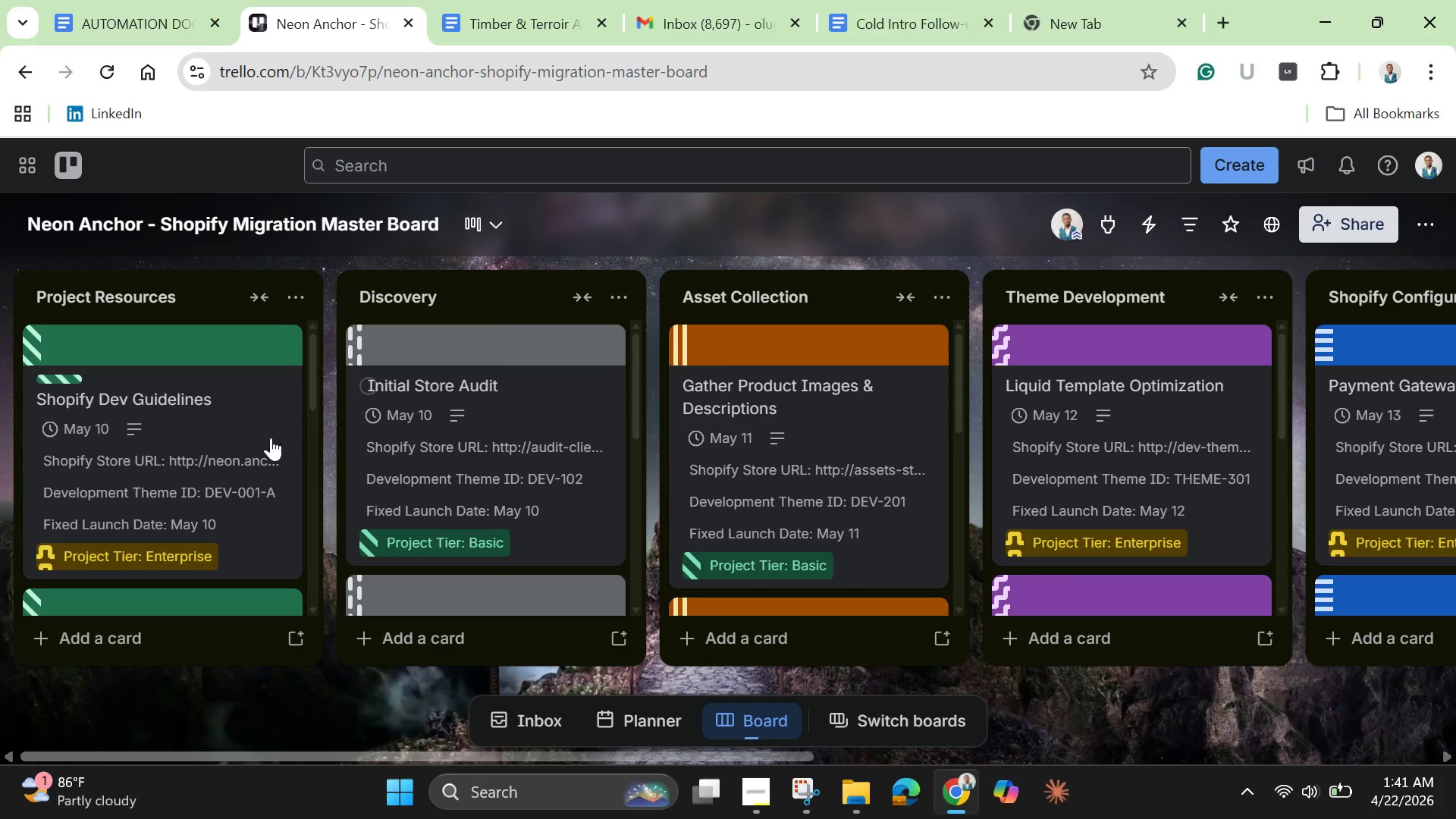 
scroll: coordinate [180, 456], scroll_direction: down, amount: 8.0
 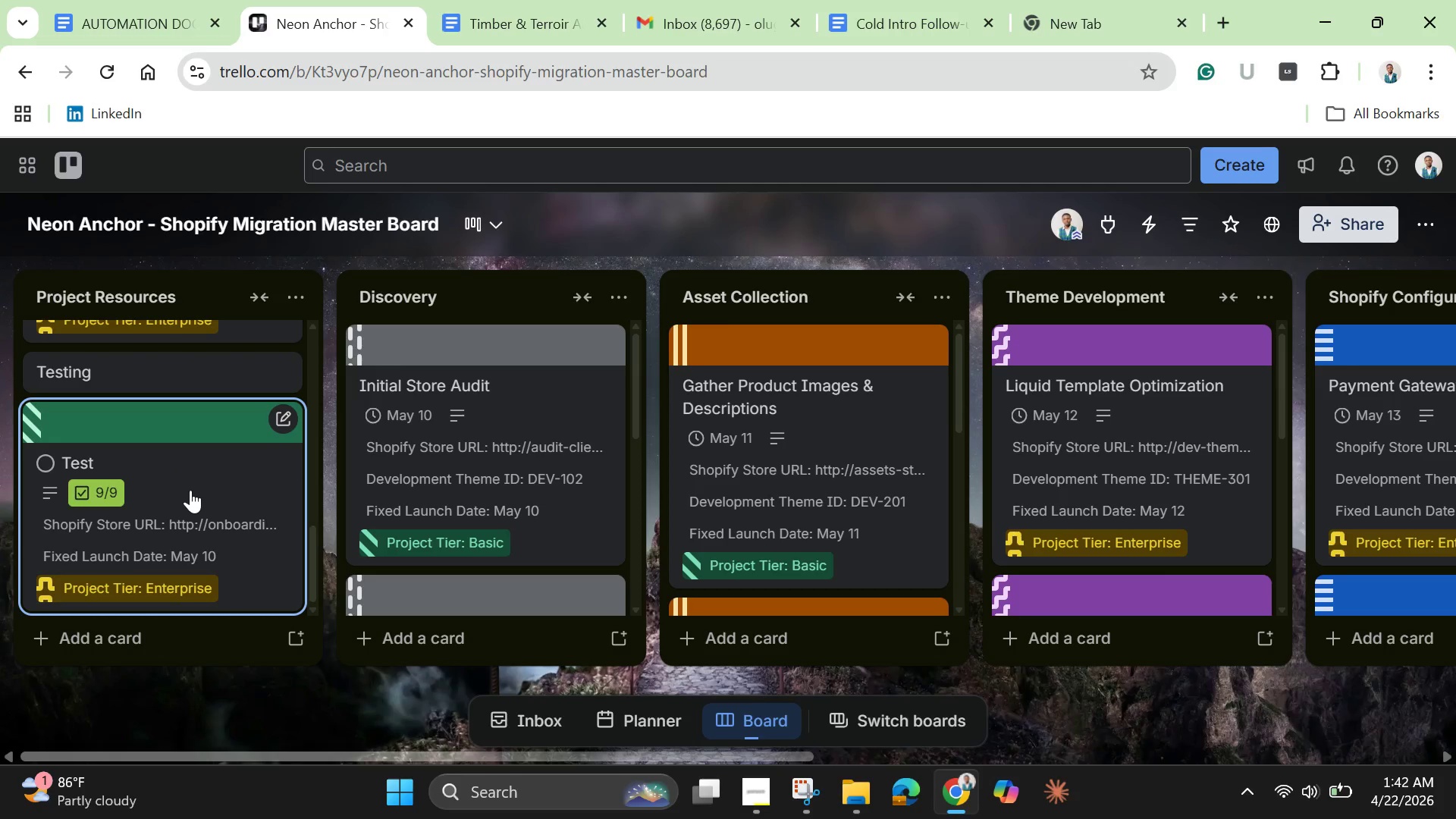 
scroll: coordinate [193, 490], scroll_direction: up, amount: 2.0
 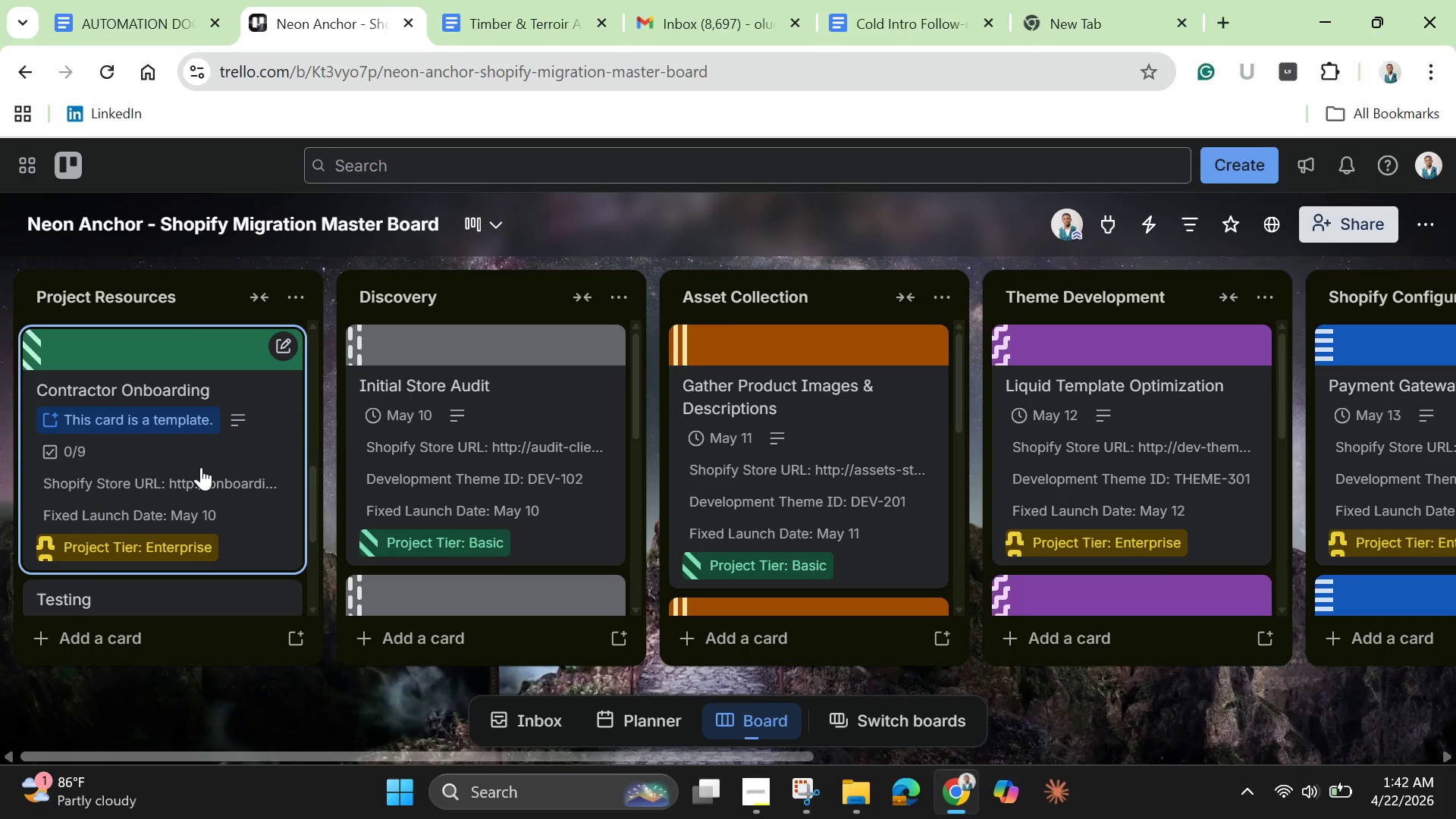 
left_click([202, 467])
 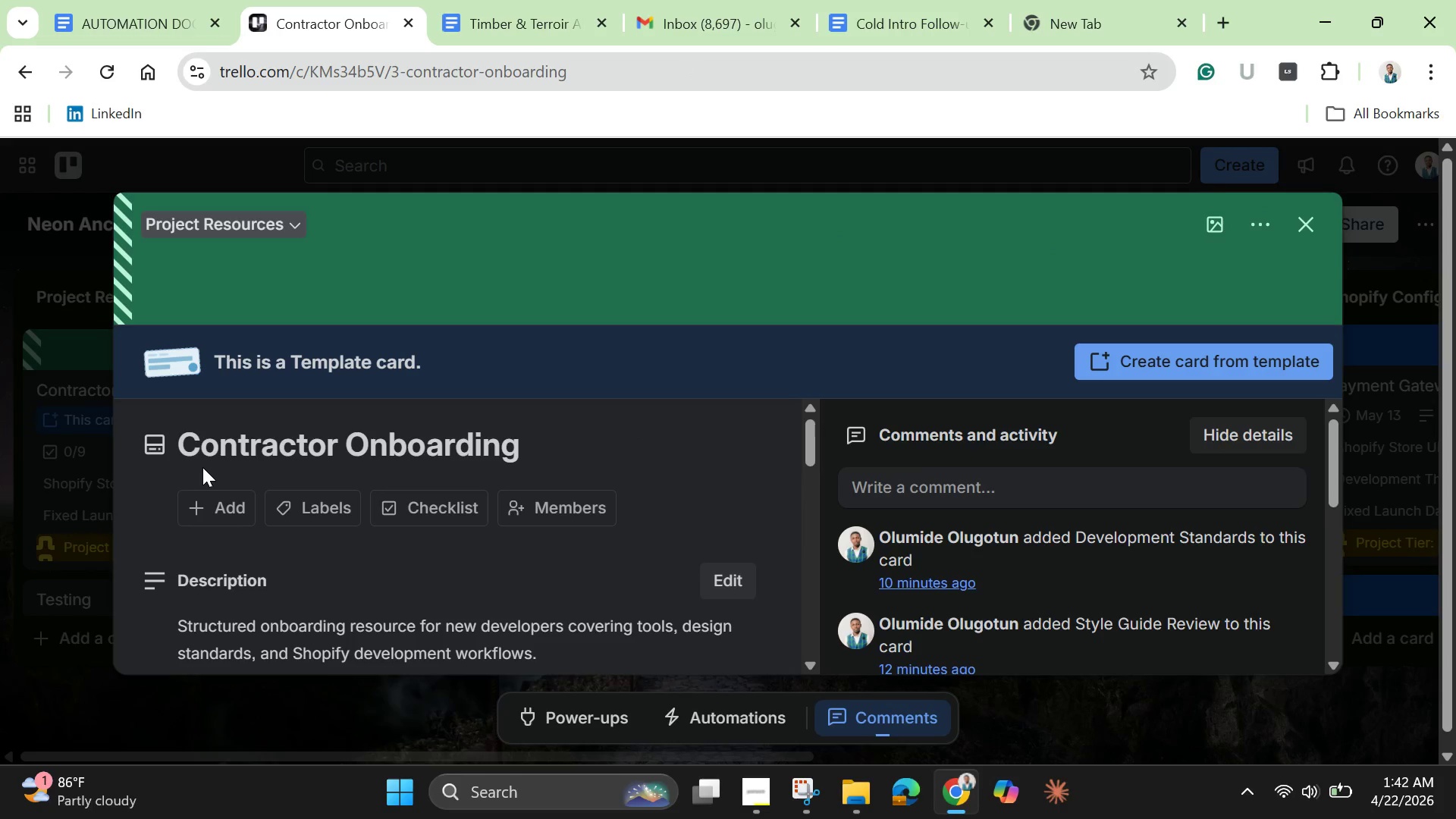 
scroll: coordinate [232, 497], scroll_direction: down, amount: 8.0
 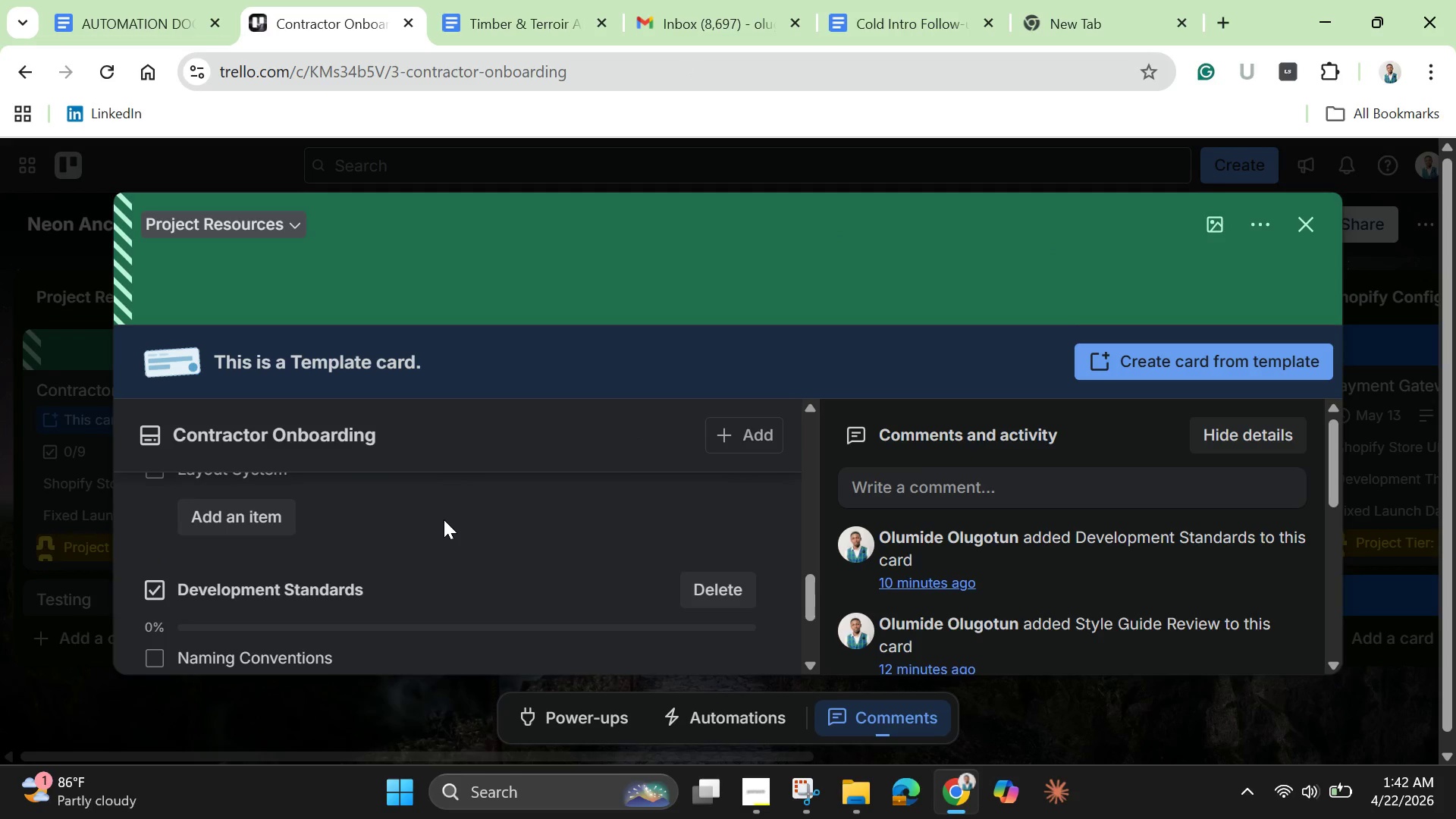 
scroll: coordinate [445, 521], scroll_direction: up, amount: 1.0
 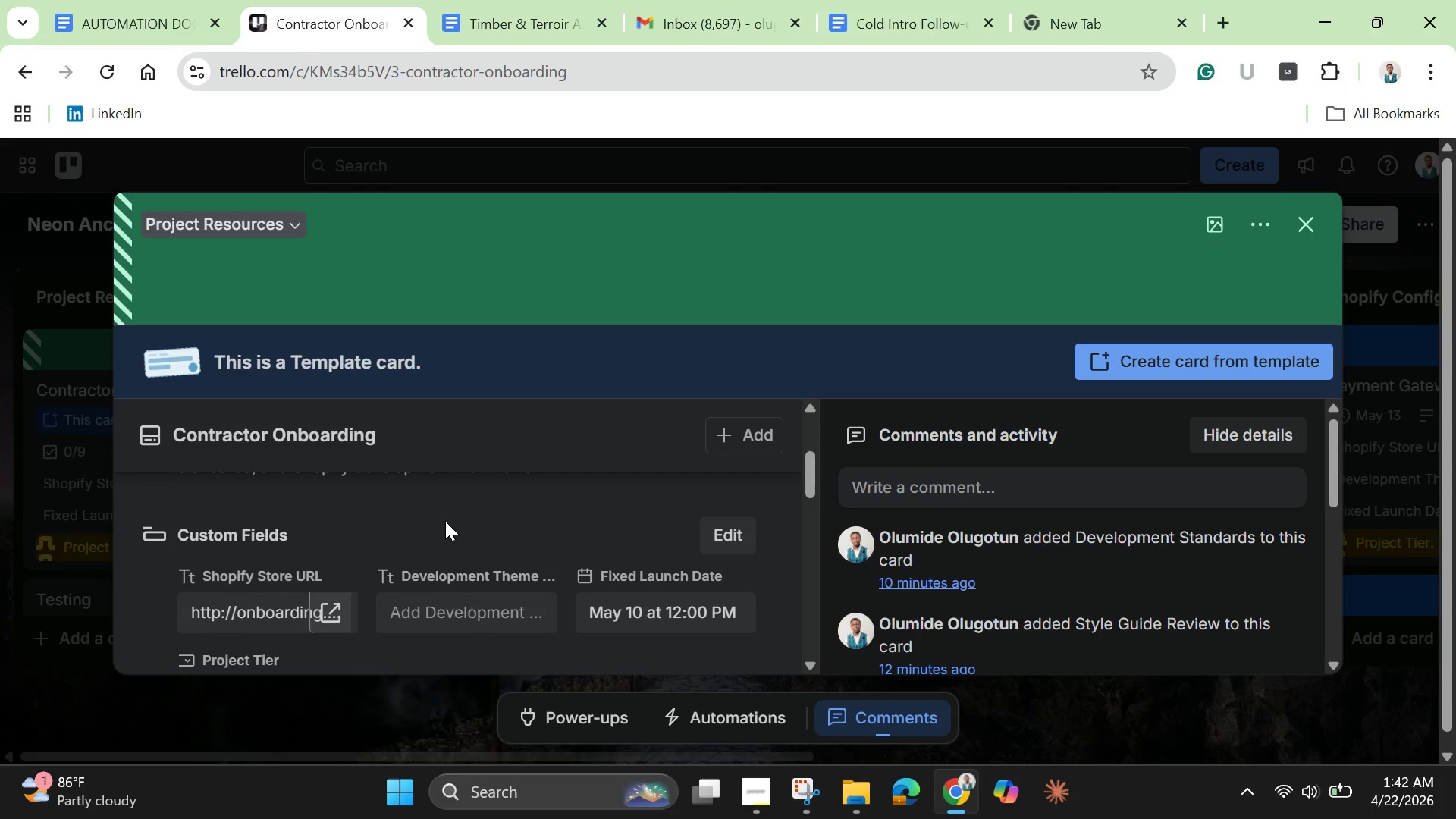 
wait(8.33)
 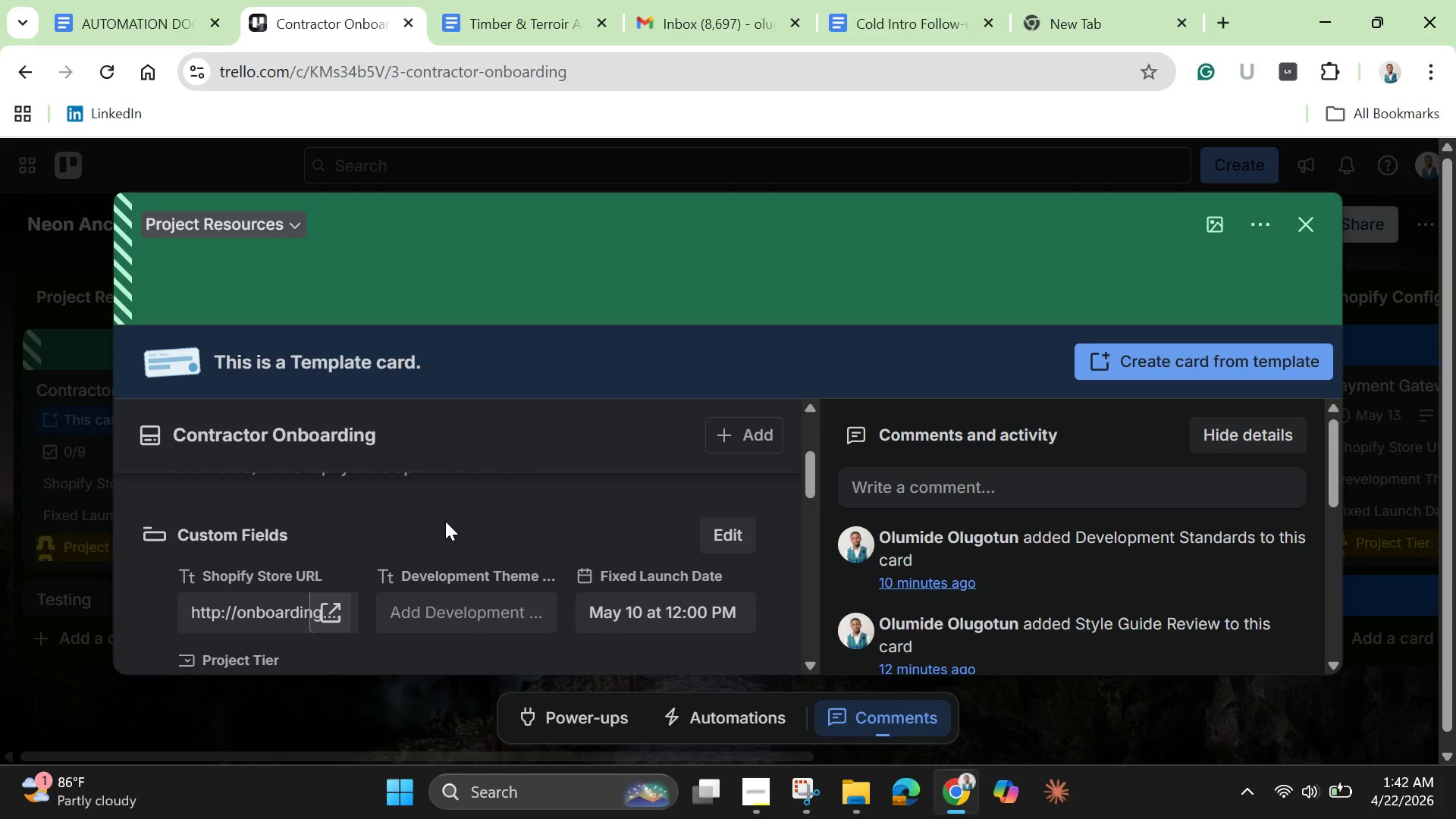 
scroll: coordinate [446, 522], scroll_direction: down, amount: 4.0
 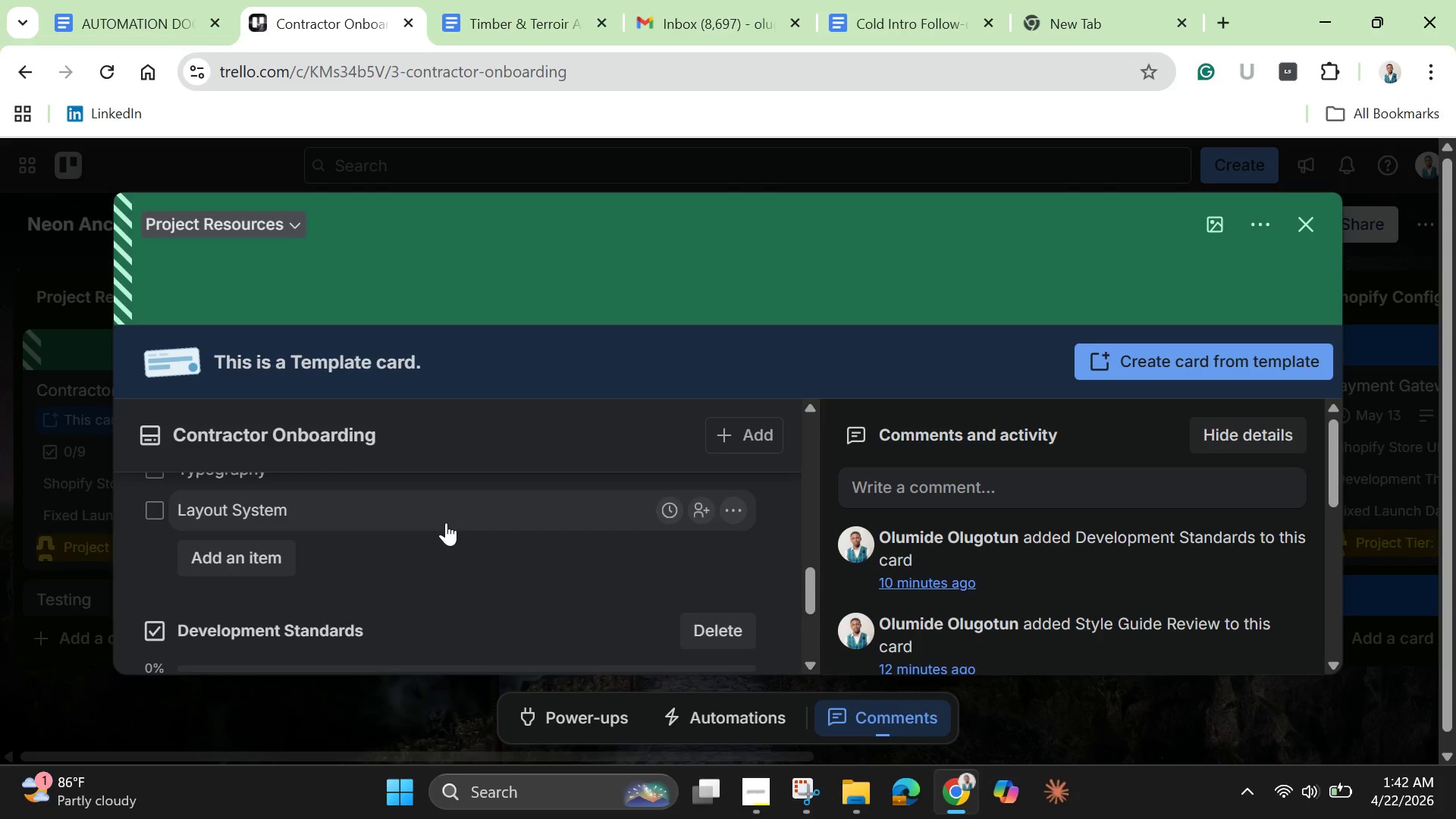 
wait(5.17)
 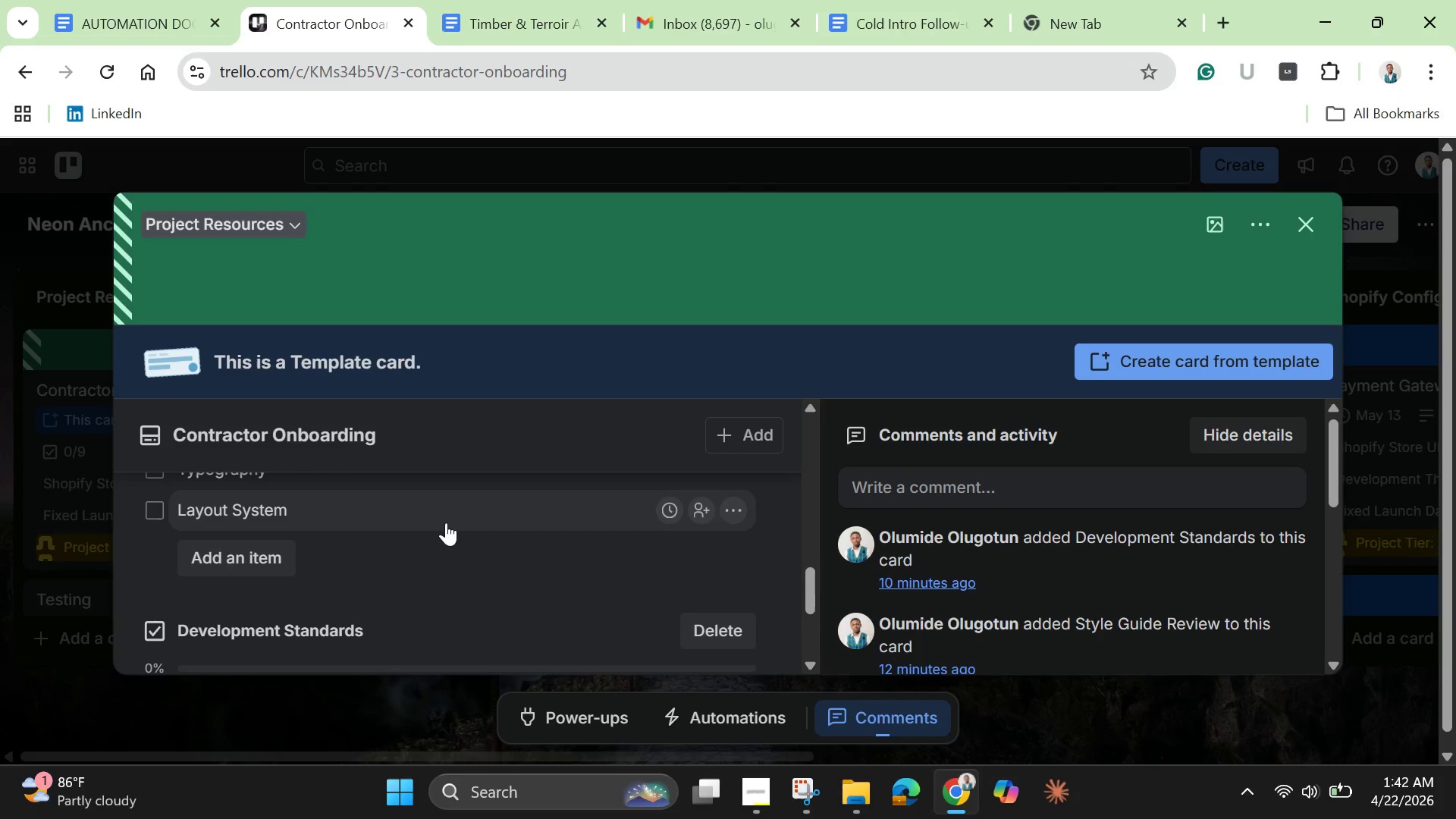 
scroll: coordinate [446, 522], scroll_direction: down, amount: 5.0
 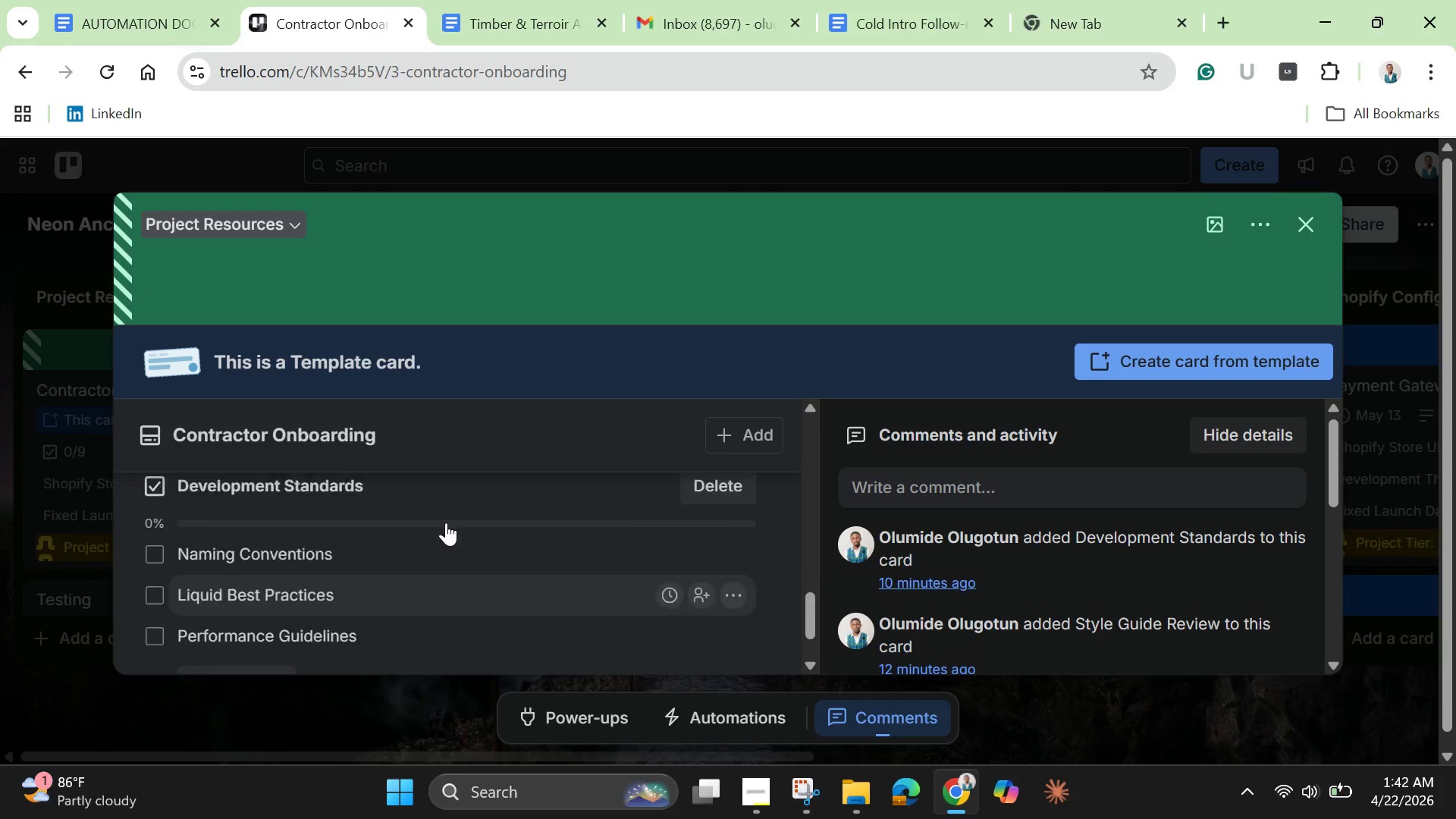 
scroll: coordinate [446, 522], scroll_direction: up, amount: 6.0
 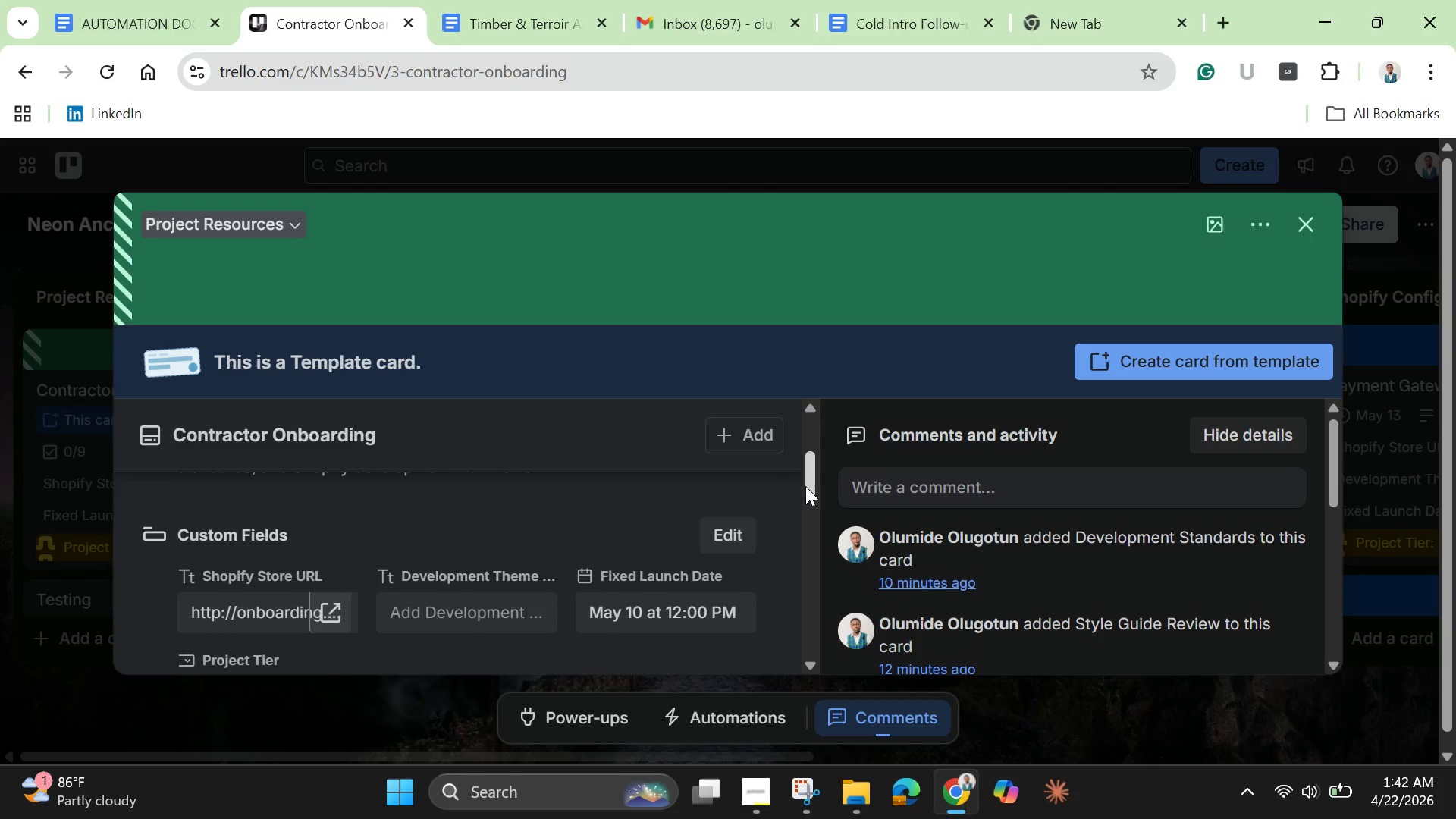 
left_click_drag(start_coordinate=[813, 479], to_coordinate=[808, 624])
 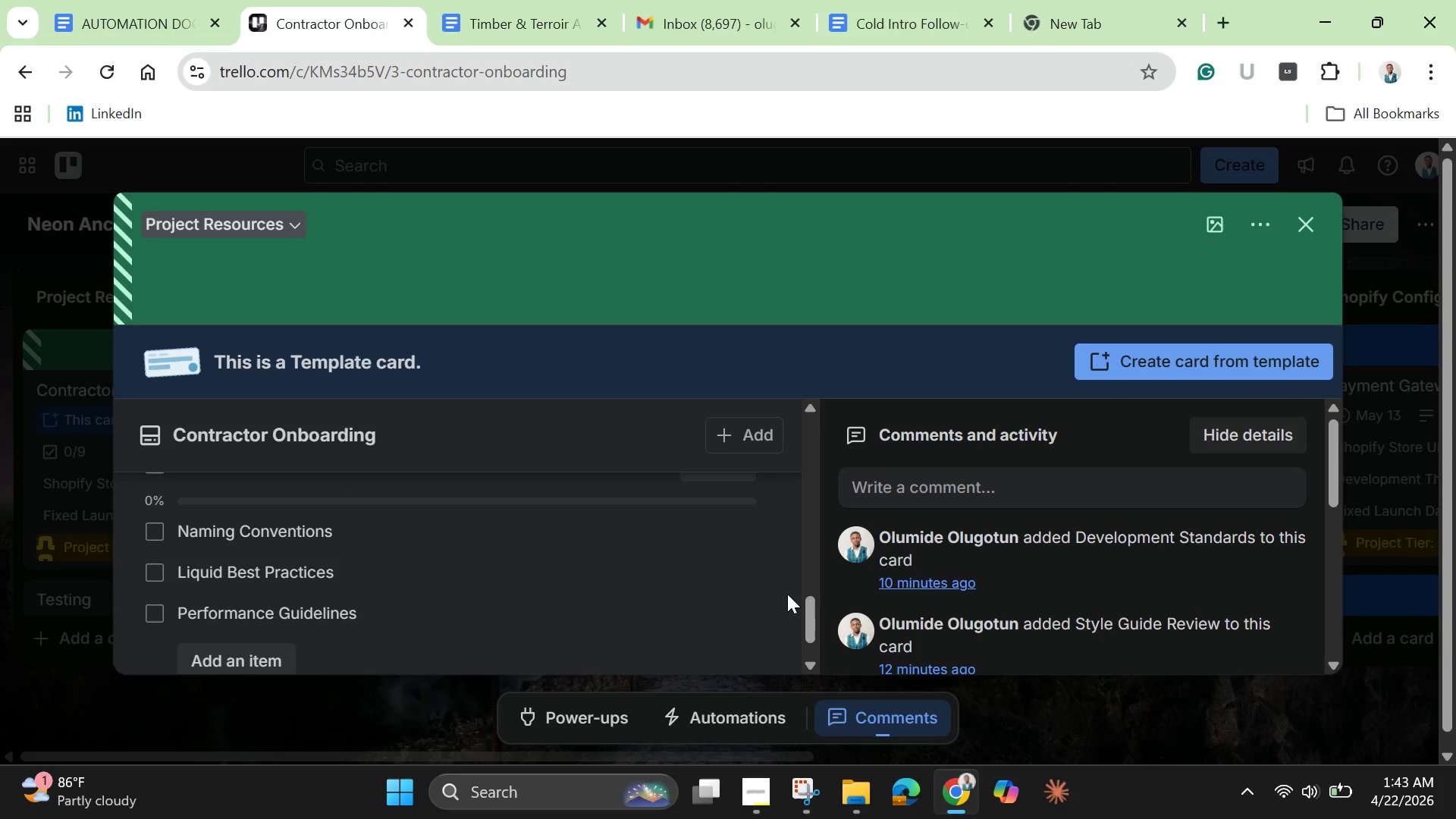 
wait(42.27)
 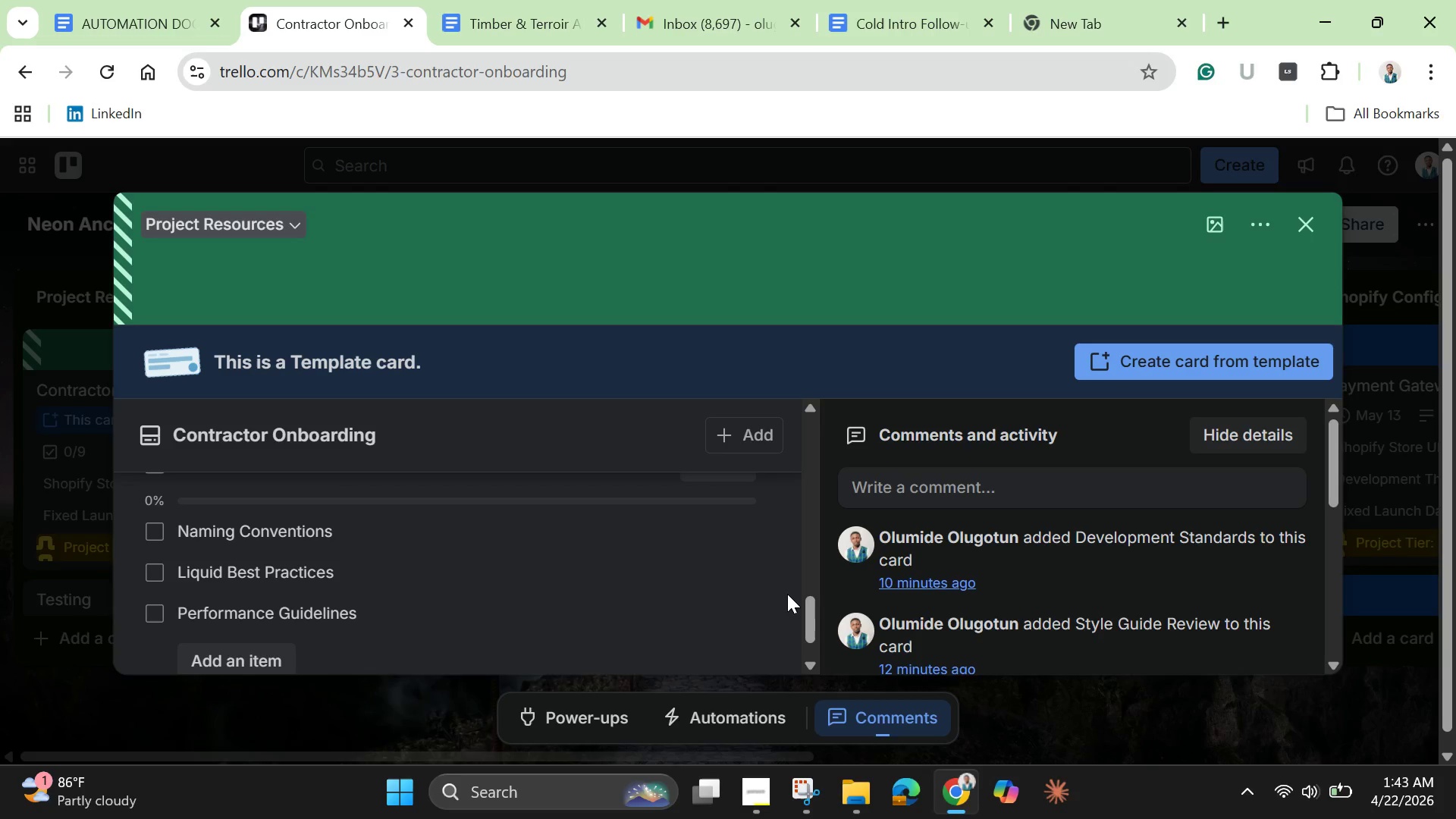 
left_click([1310, 230])
 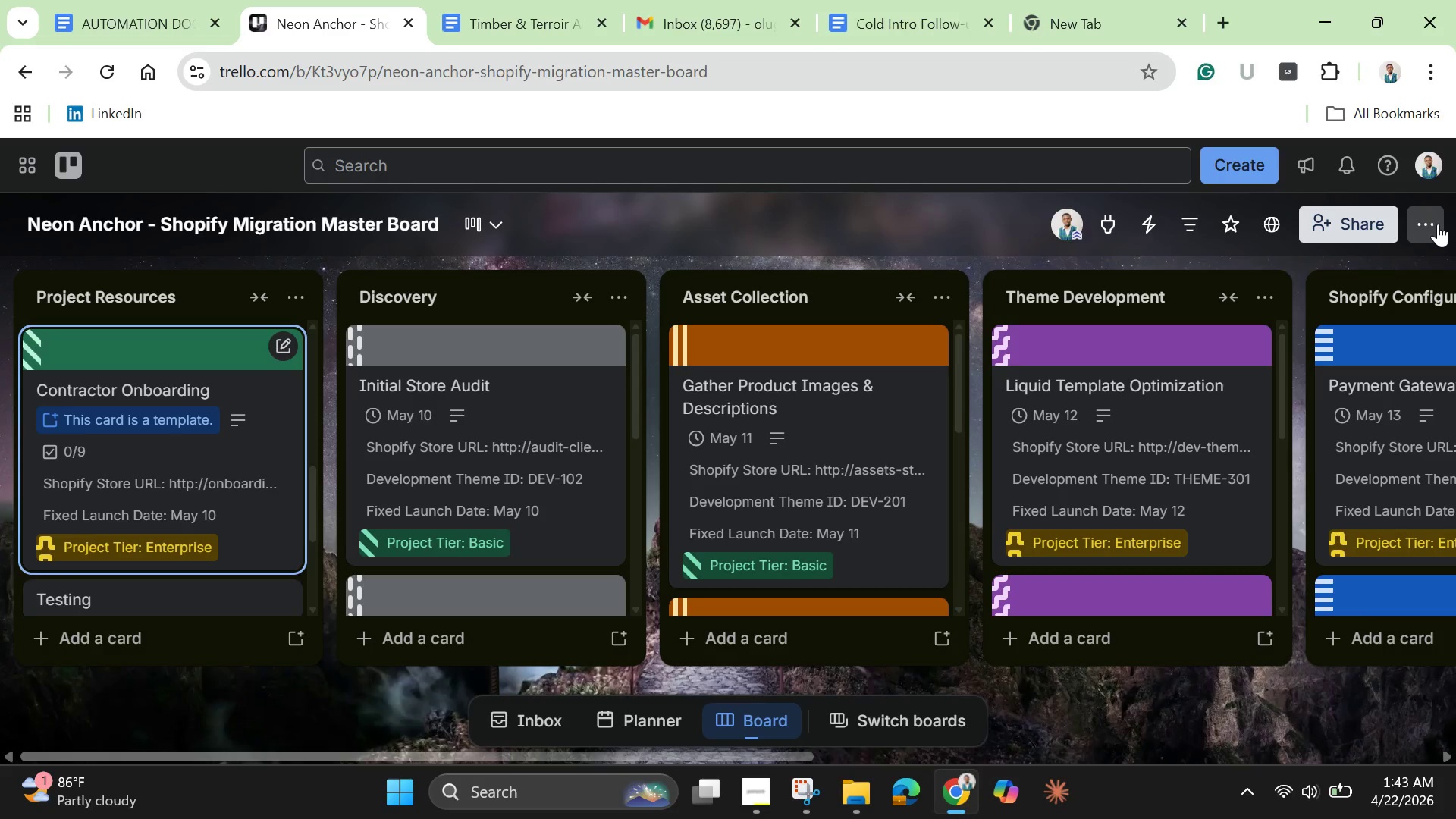 
left_click([1438, 224])
 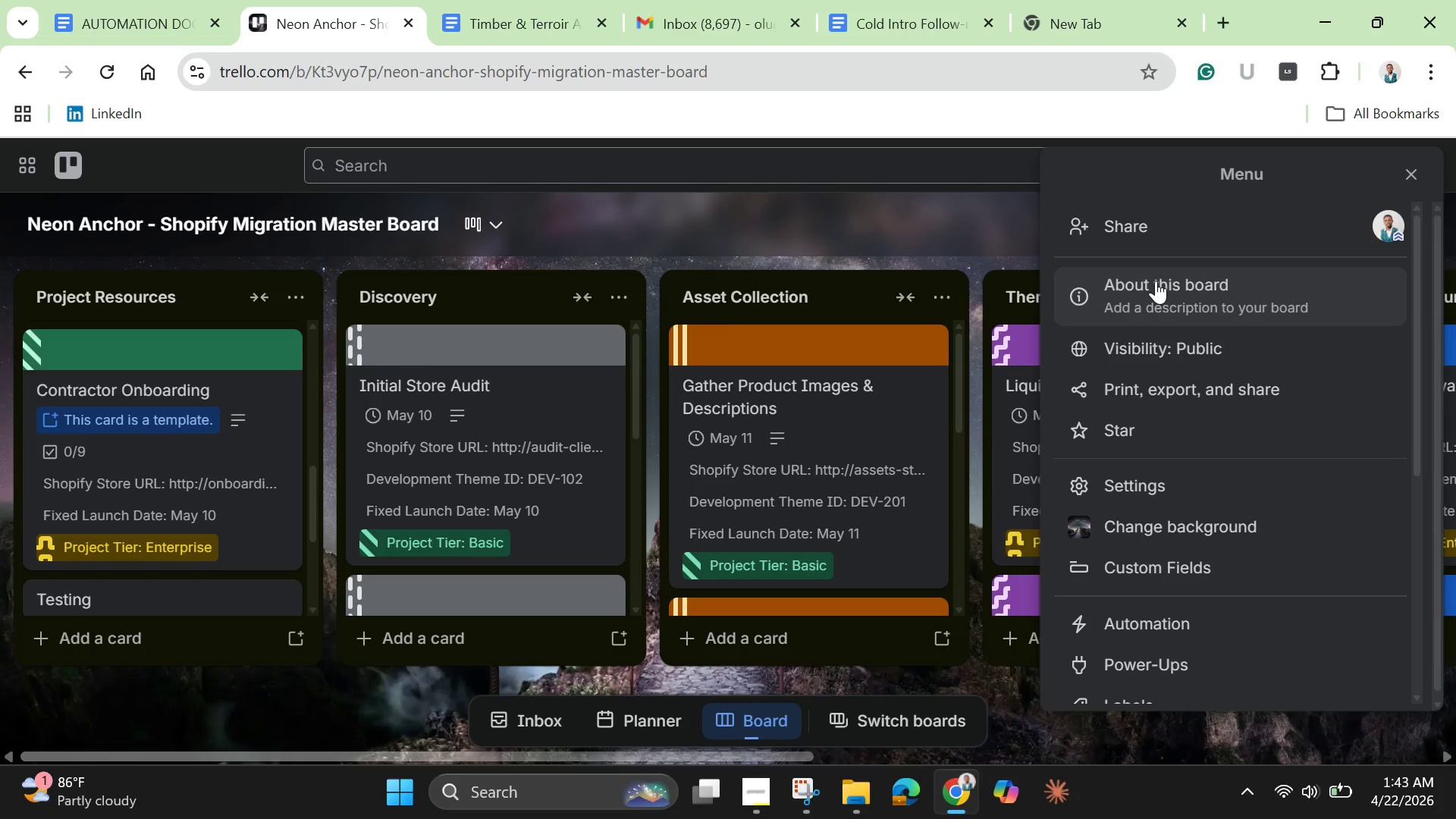 
wait(35.88)
 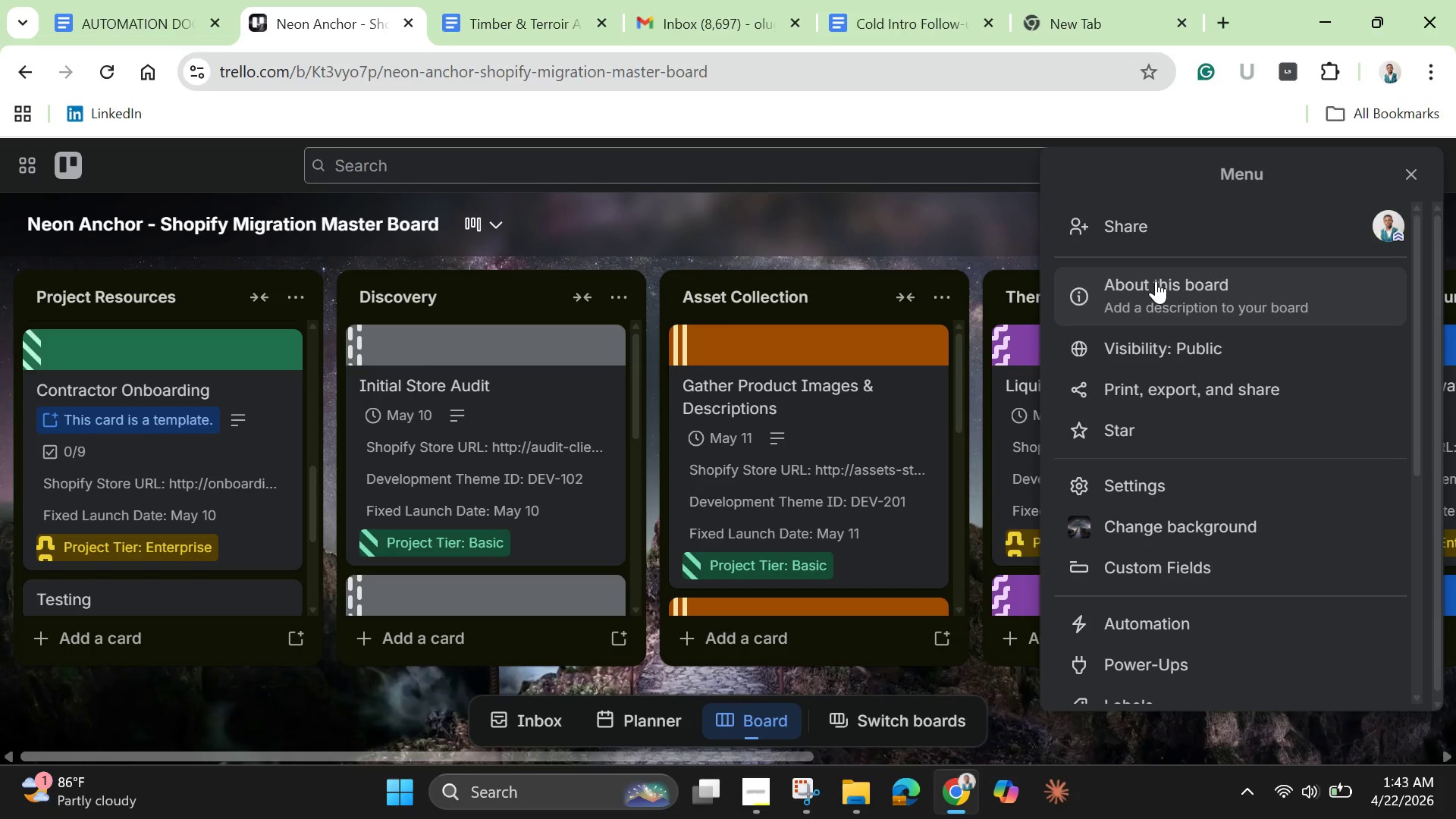 
left_click([180, 459])
 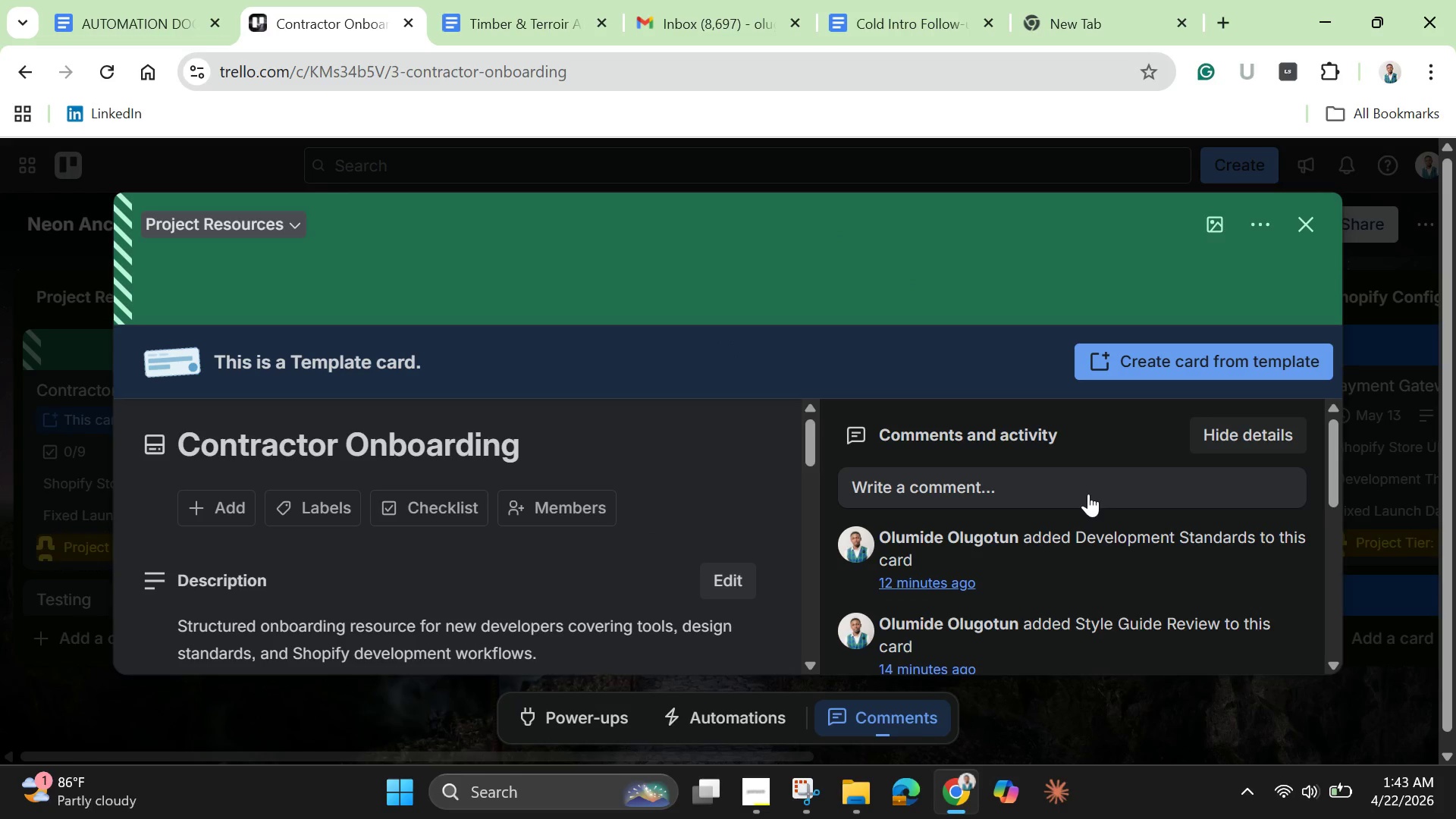 
scroll: coordinate [795, 502], scroll_direction: down, amount: 10.0
 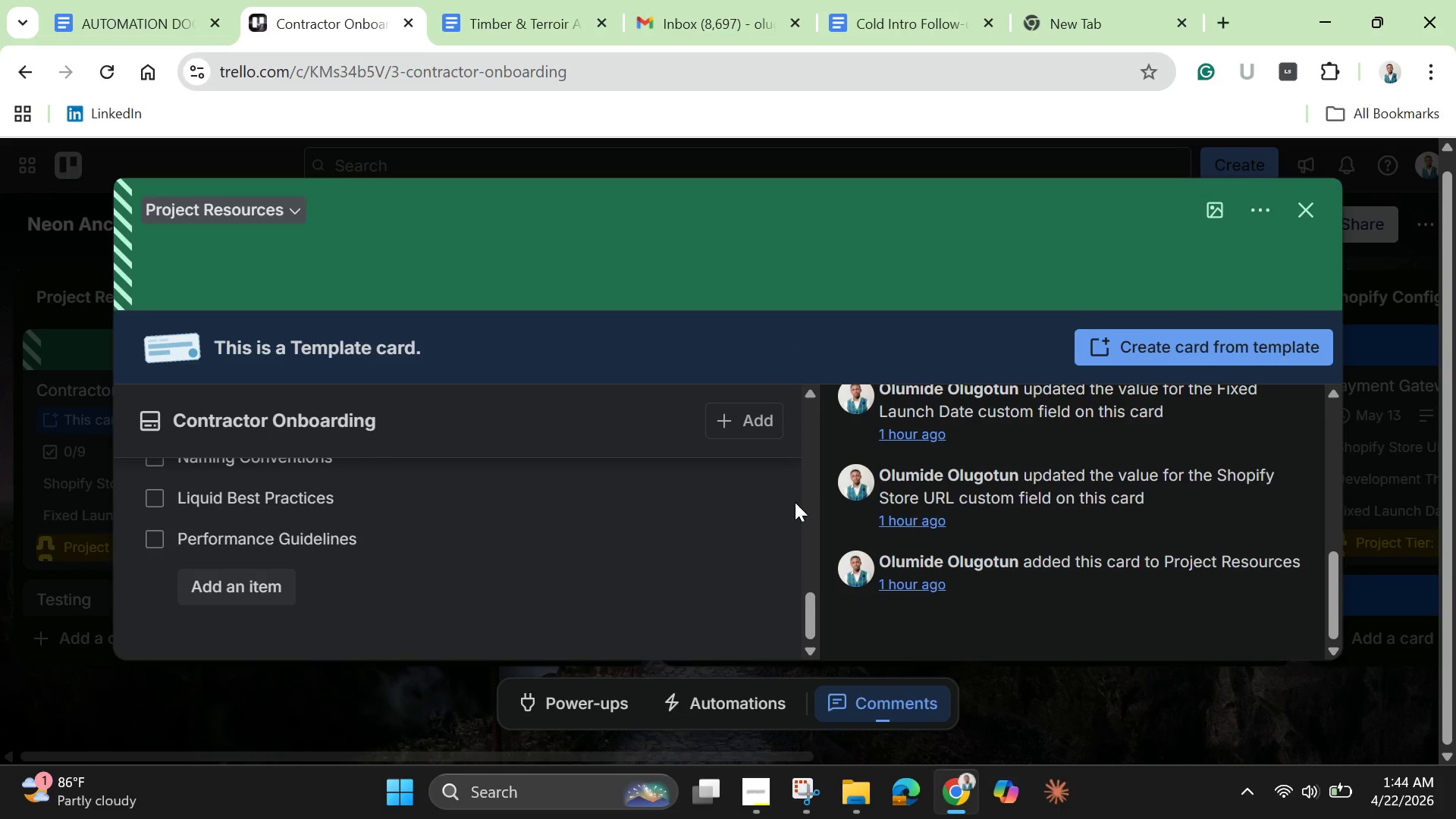 
scroll: coordinate [792, 500], scroll_direction: up, amount: 11.0
 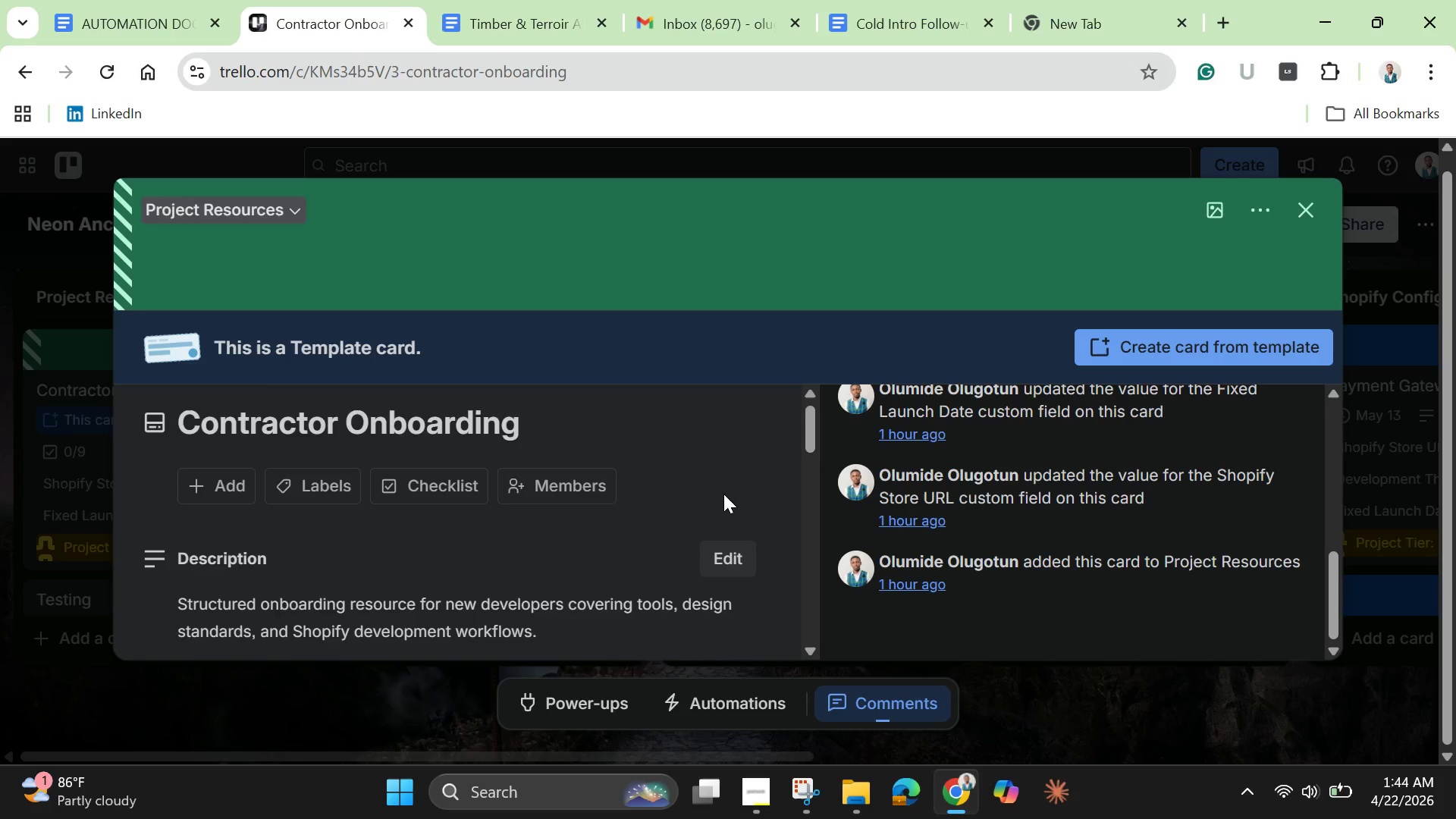 
scroll: coordinate [723, 494], scroll_direction: down, amount: 2.0
 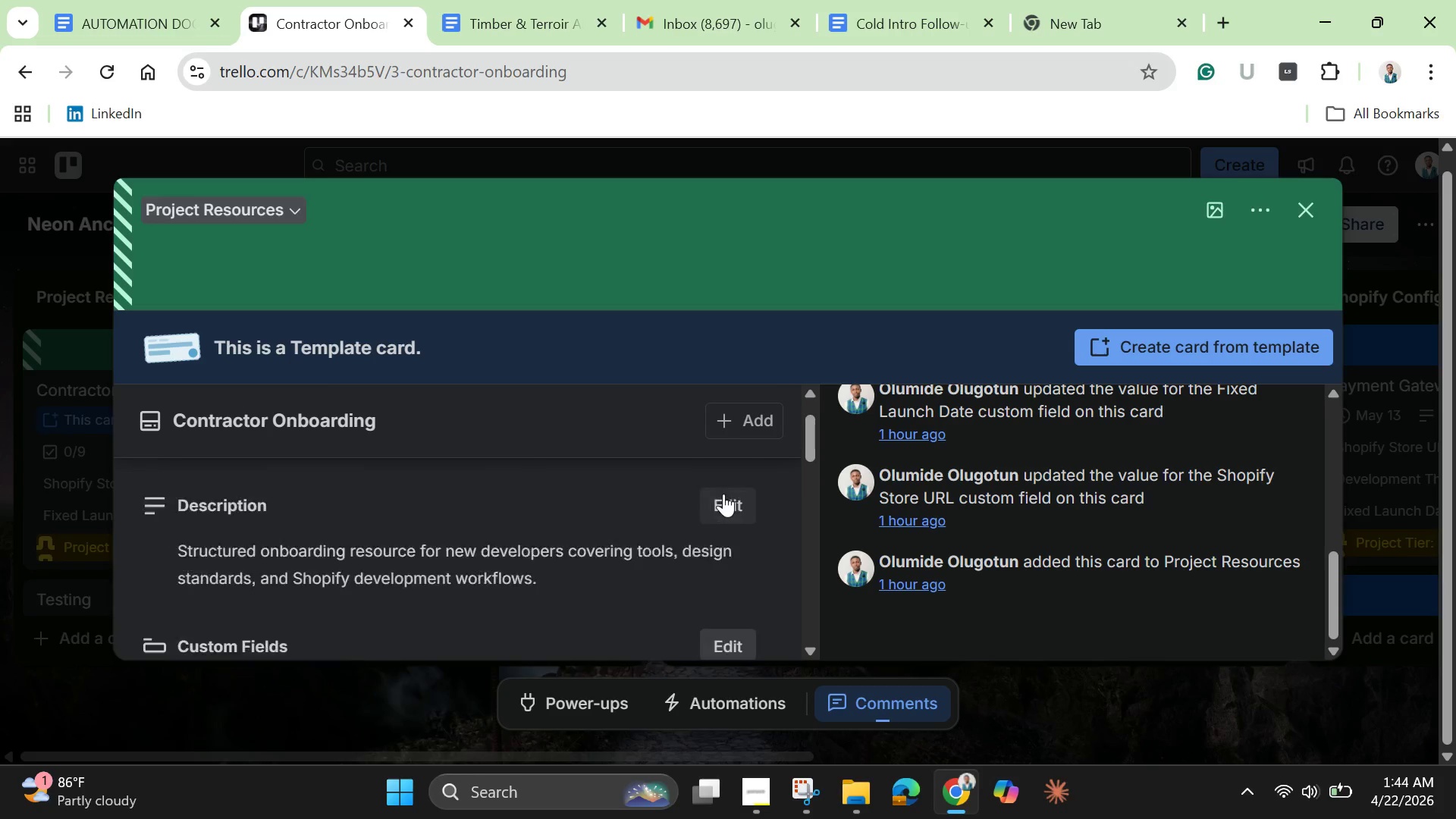 
scroll: coordinate [723, 494], scroll_direction: up, amount: 4.0
 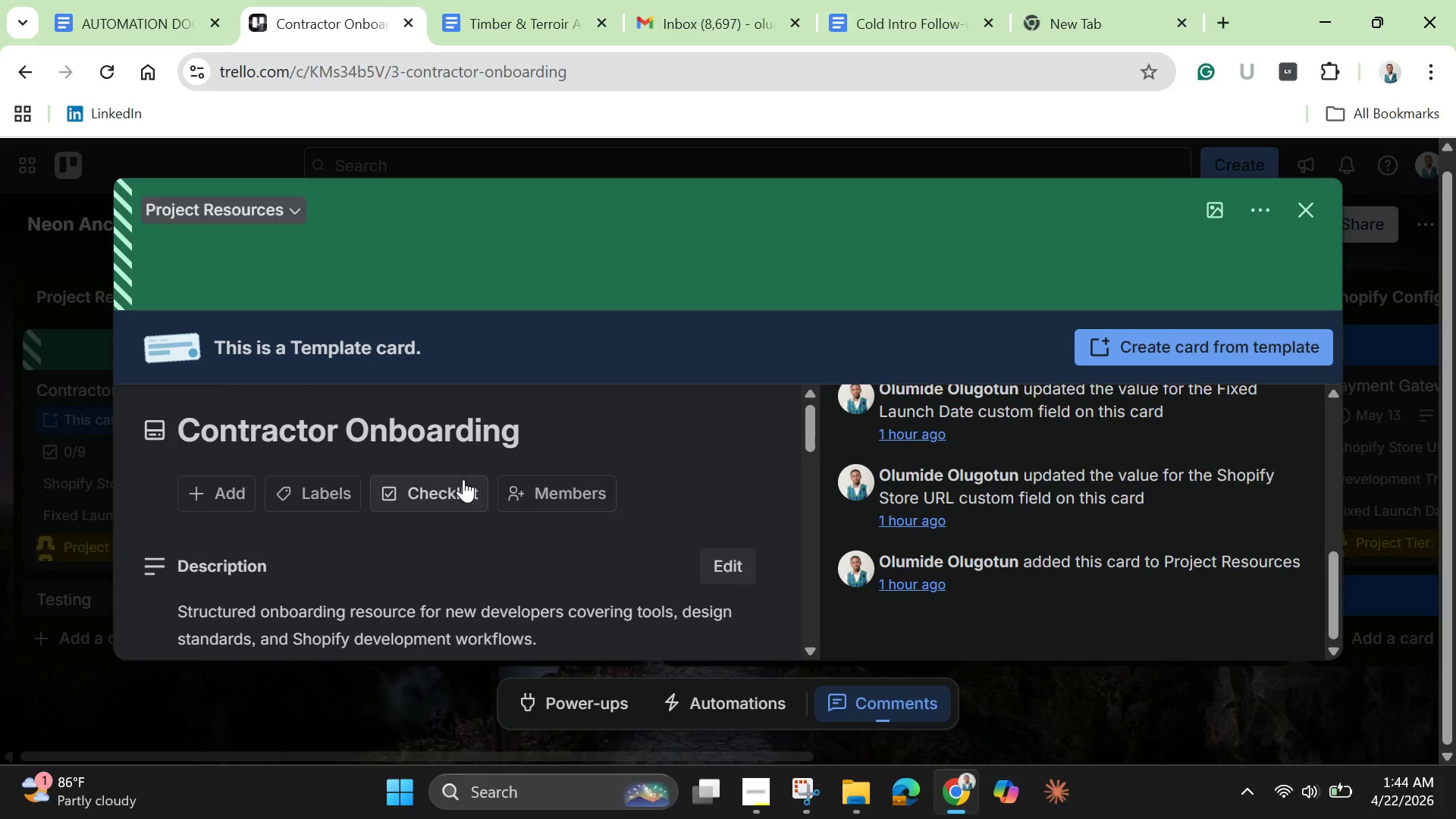 
mouse_move([479, 492])
 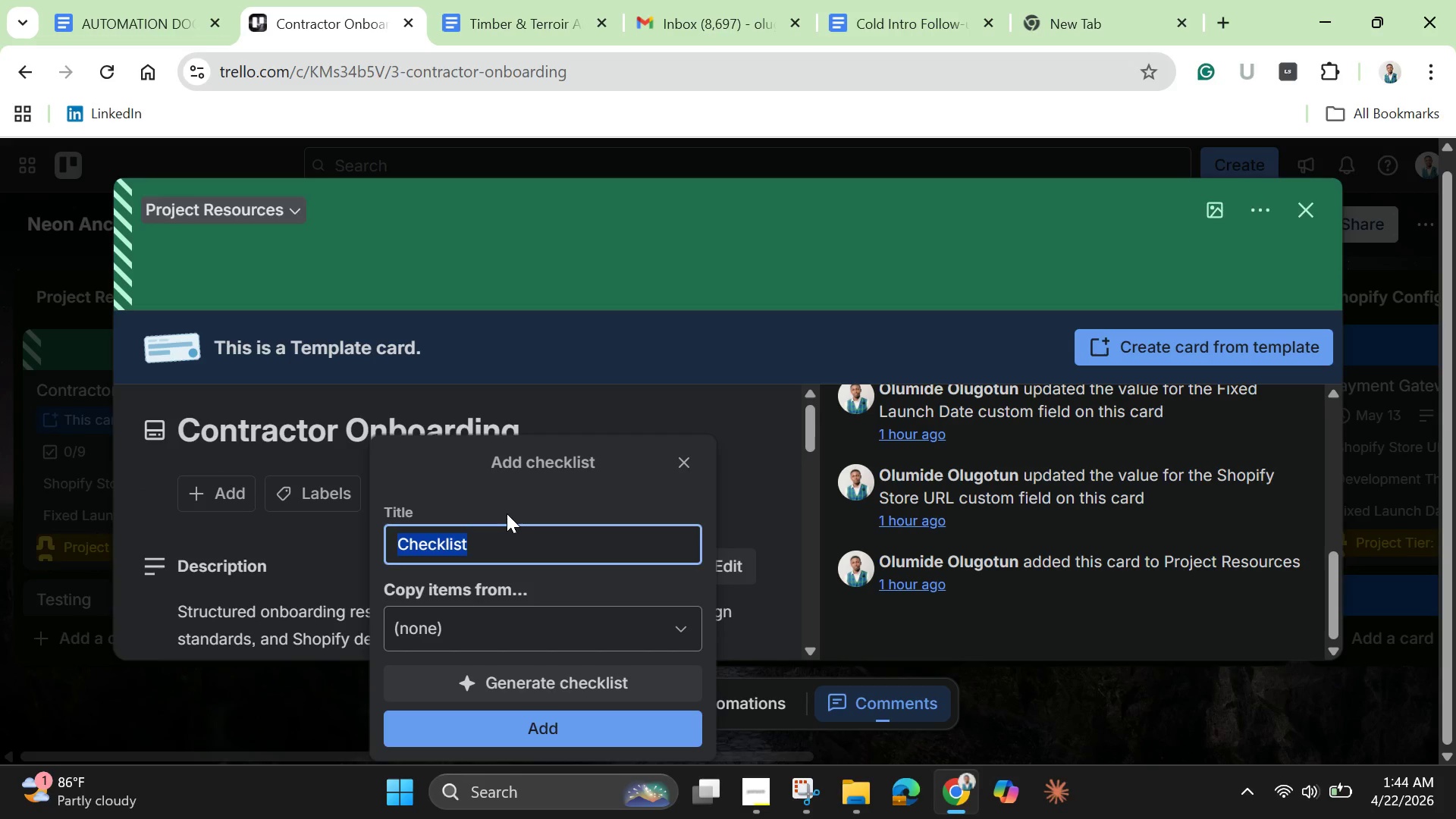 
key(Backspace)
 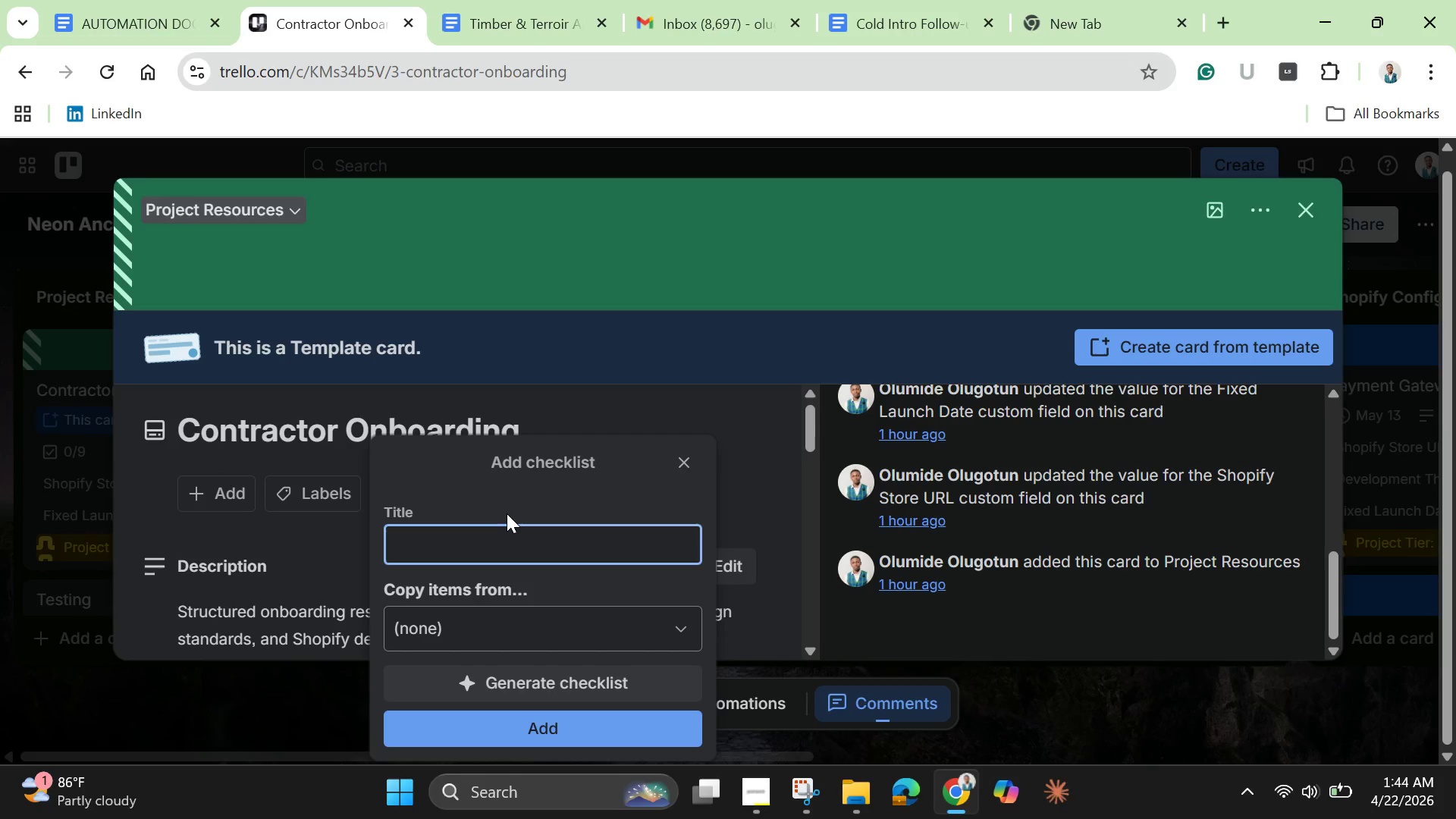 
wait(7.97)
 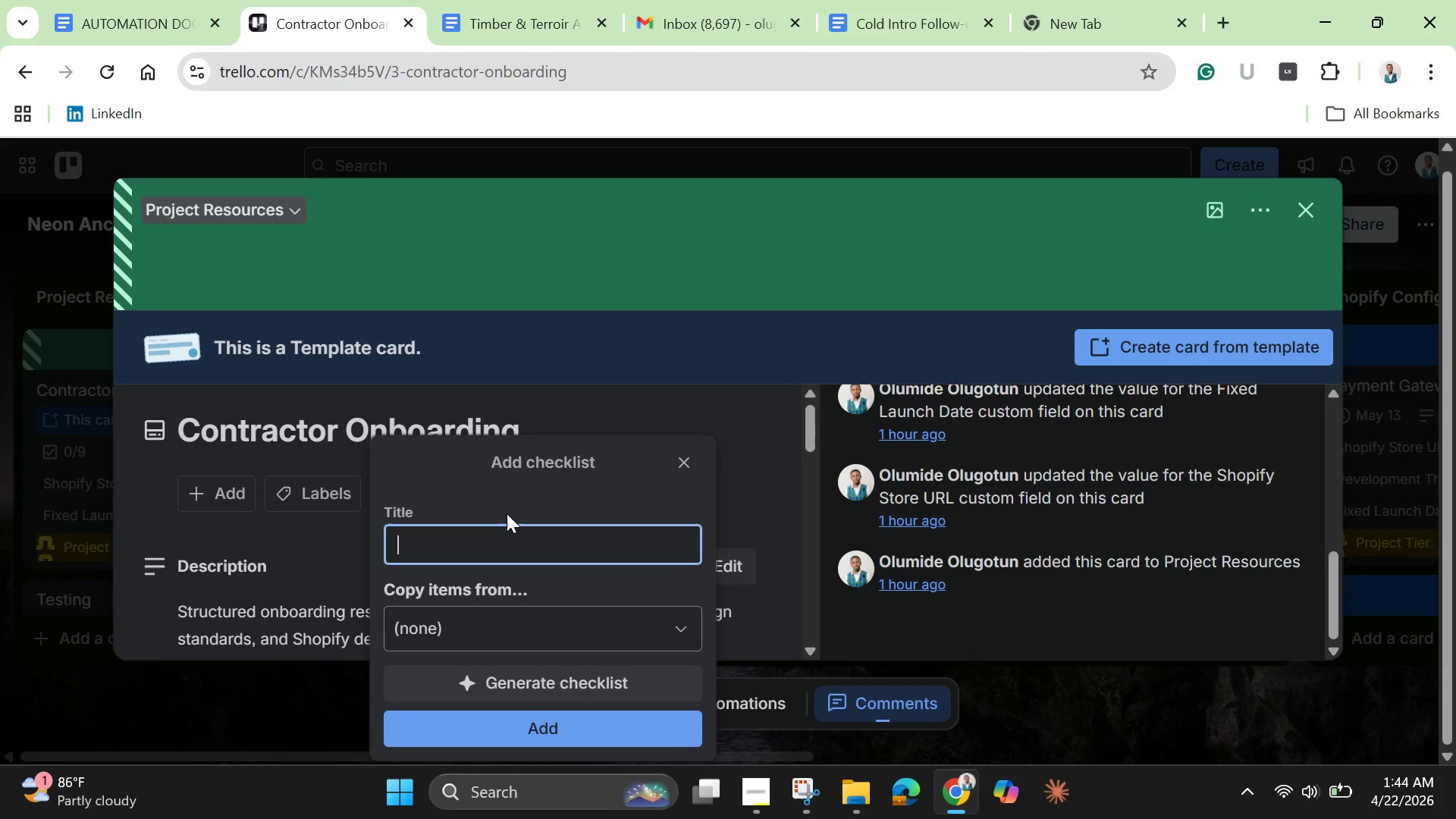 
type(Dev Complete)
key(Backspace)
type(ion\)
key(Backspace)
 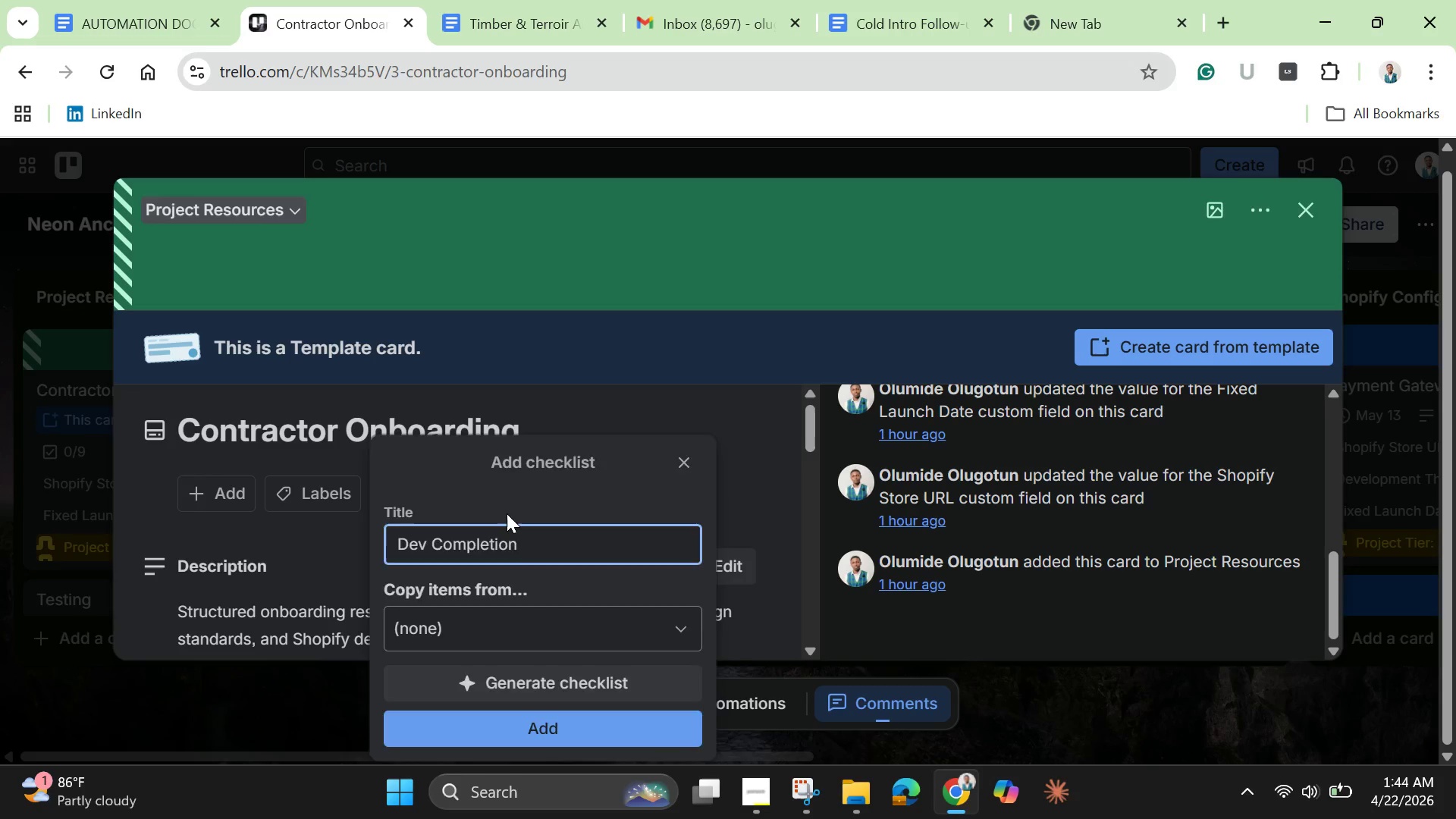 
 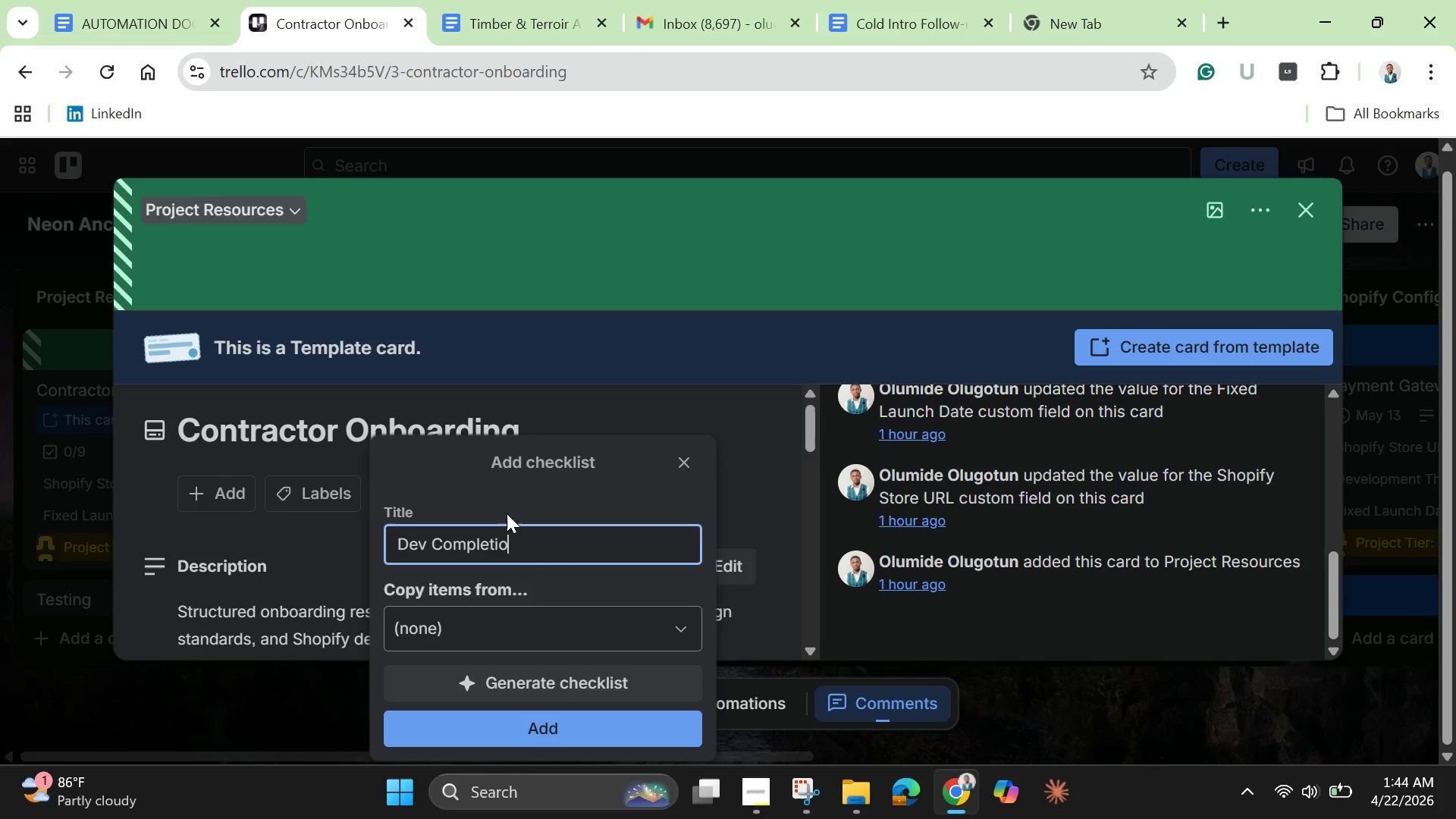 
key(Enter)
 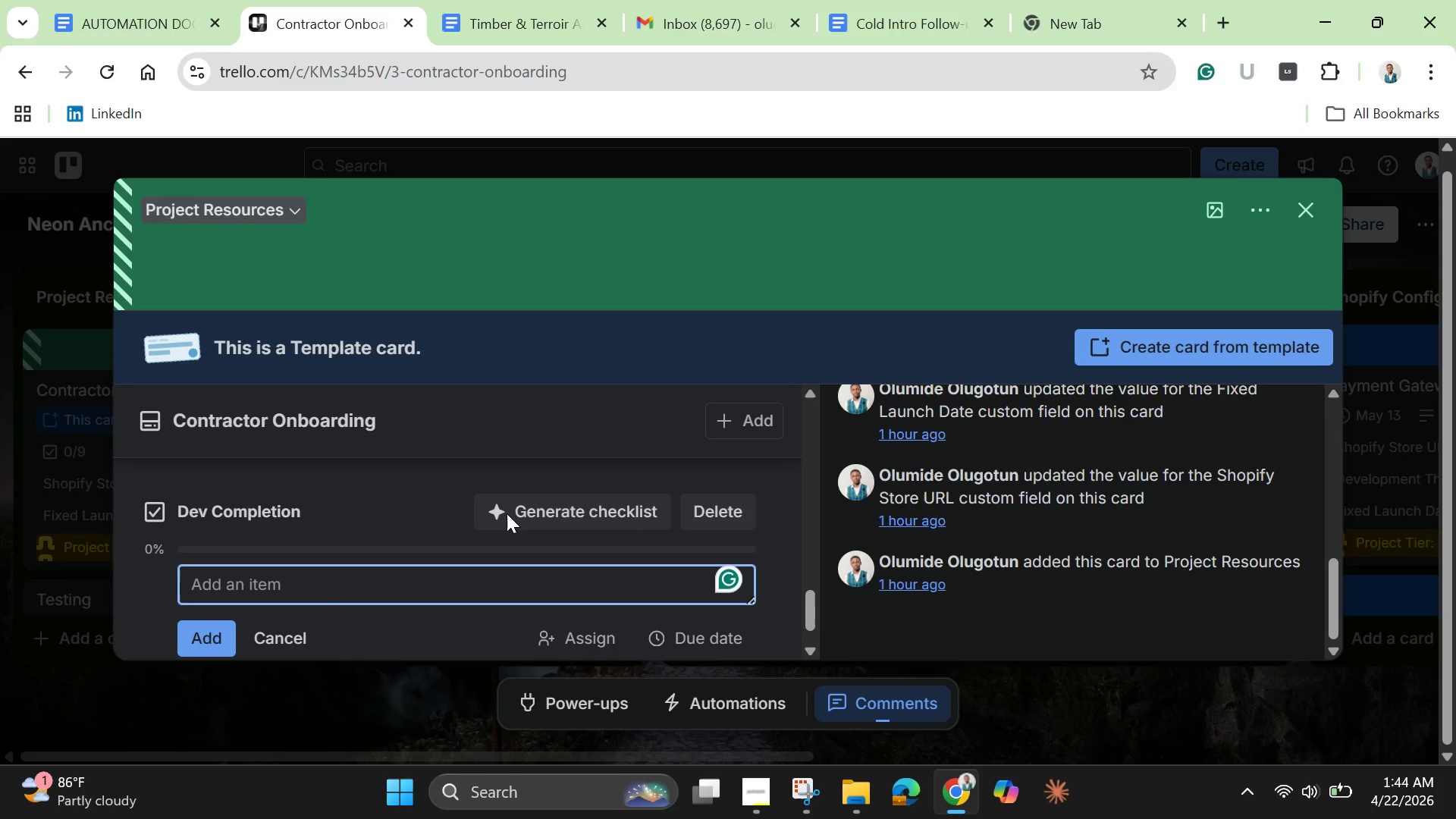 
type(Template built)
 